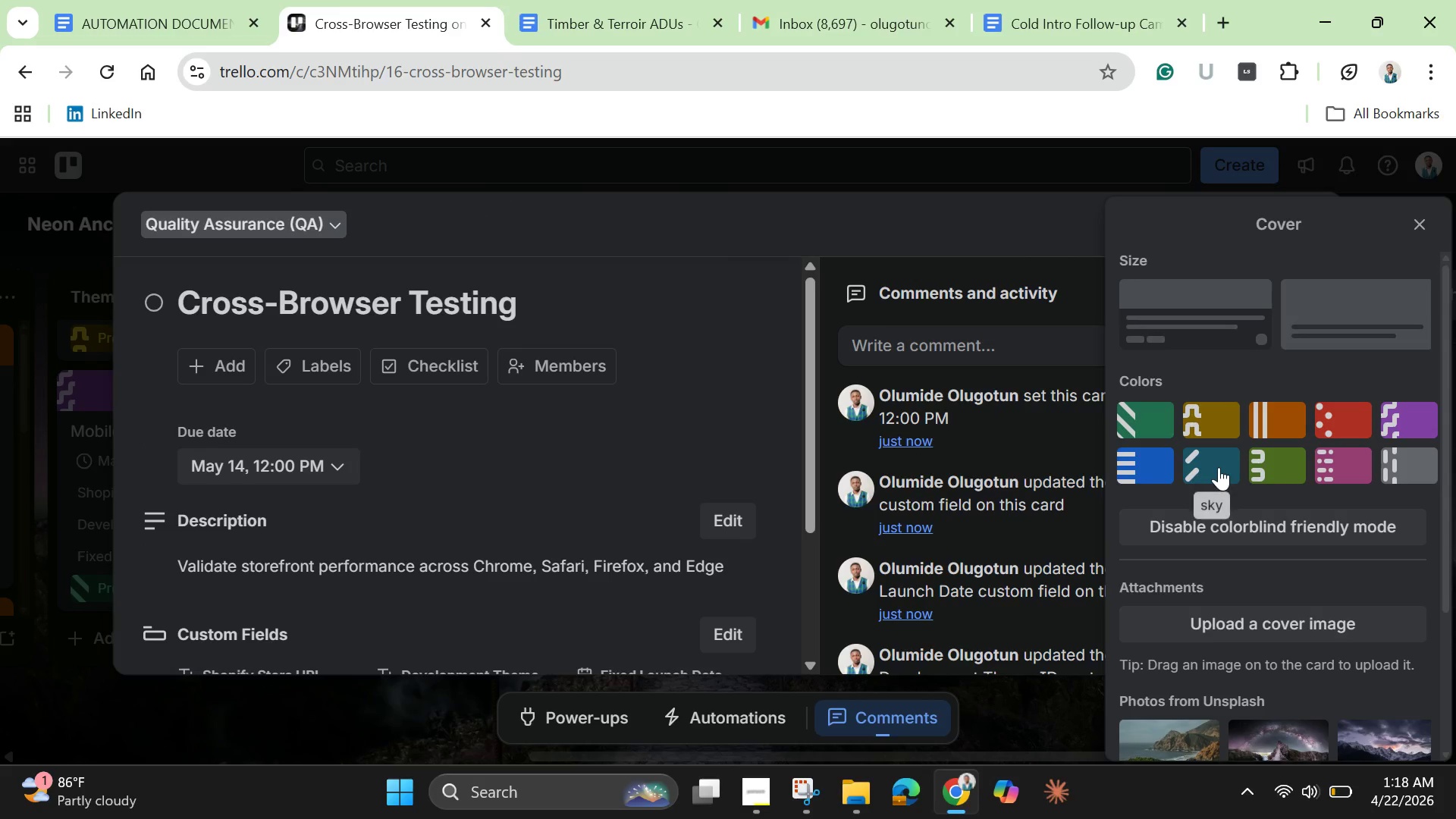 
left_click([1219, 467])
 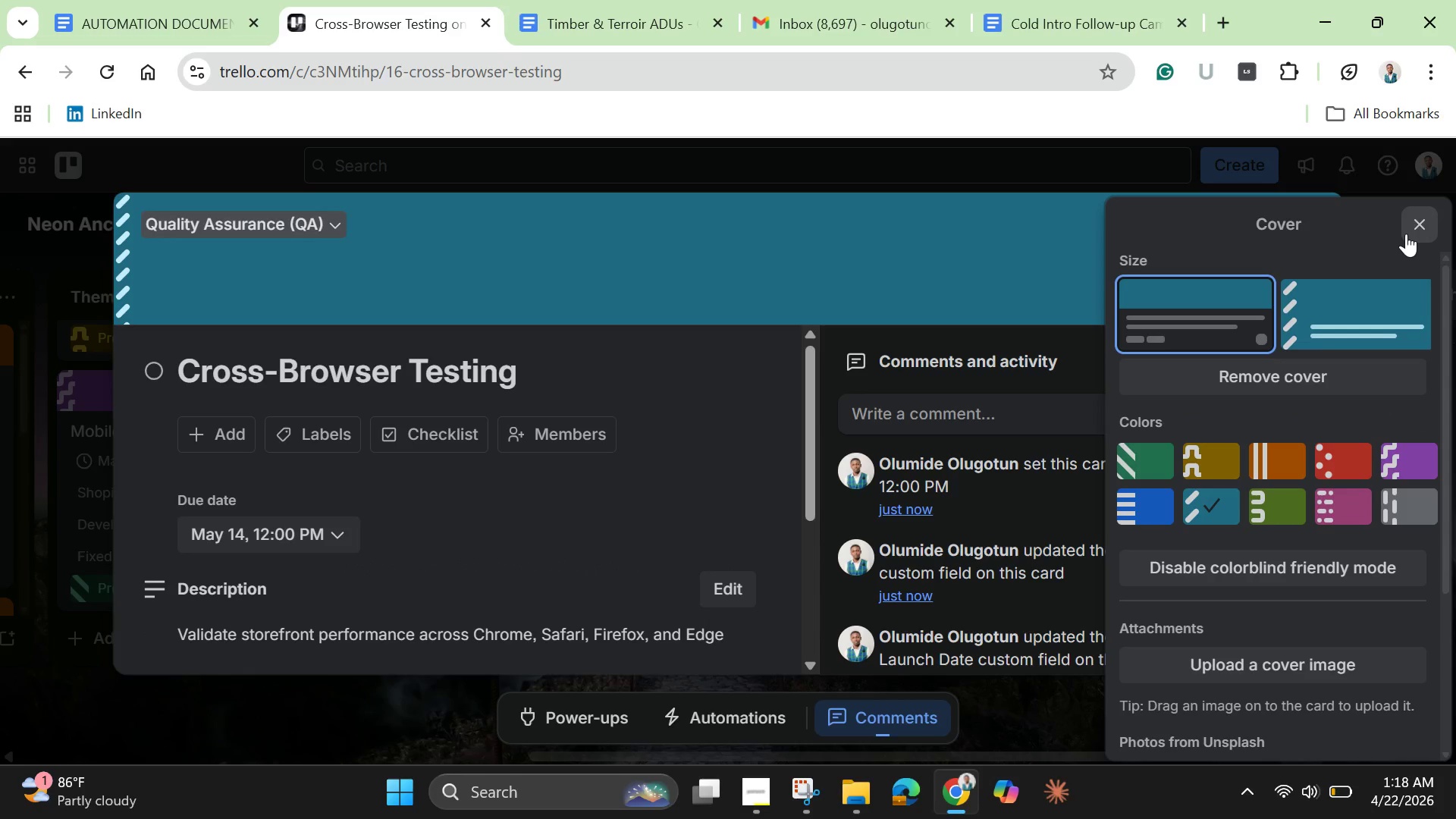 
left_click([1415, 229])
 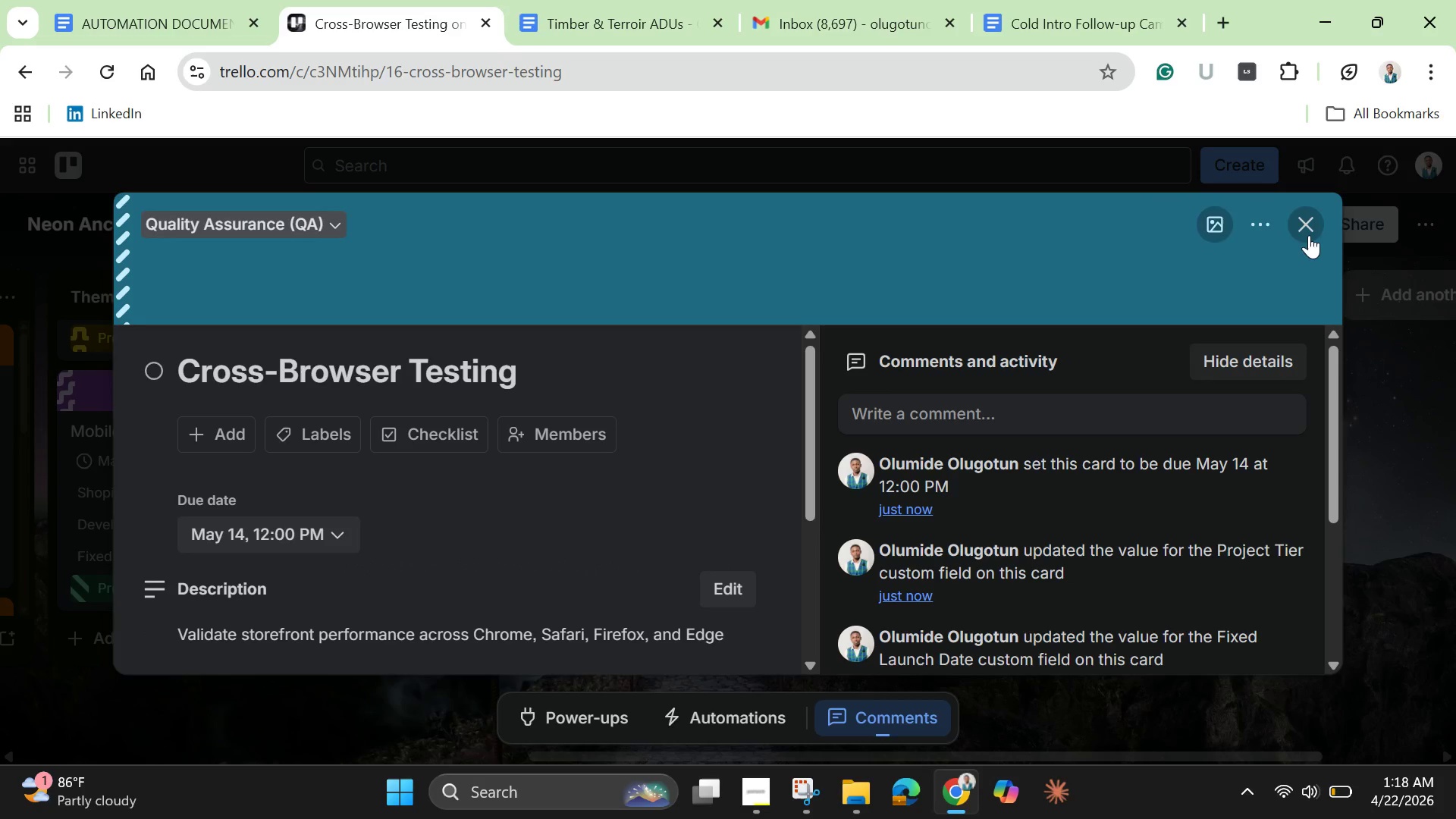 
left_click([1309, 235])
 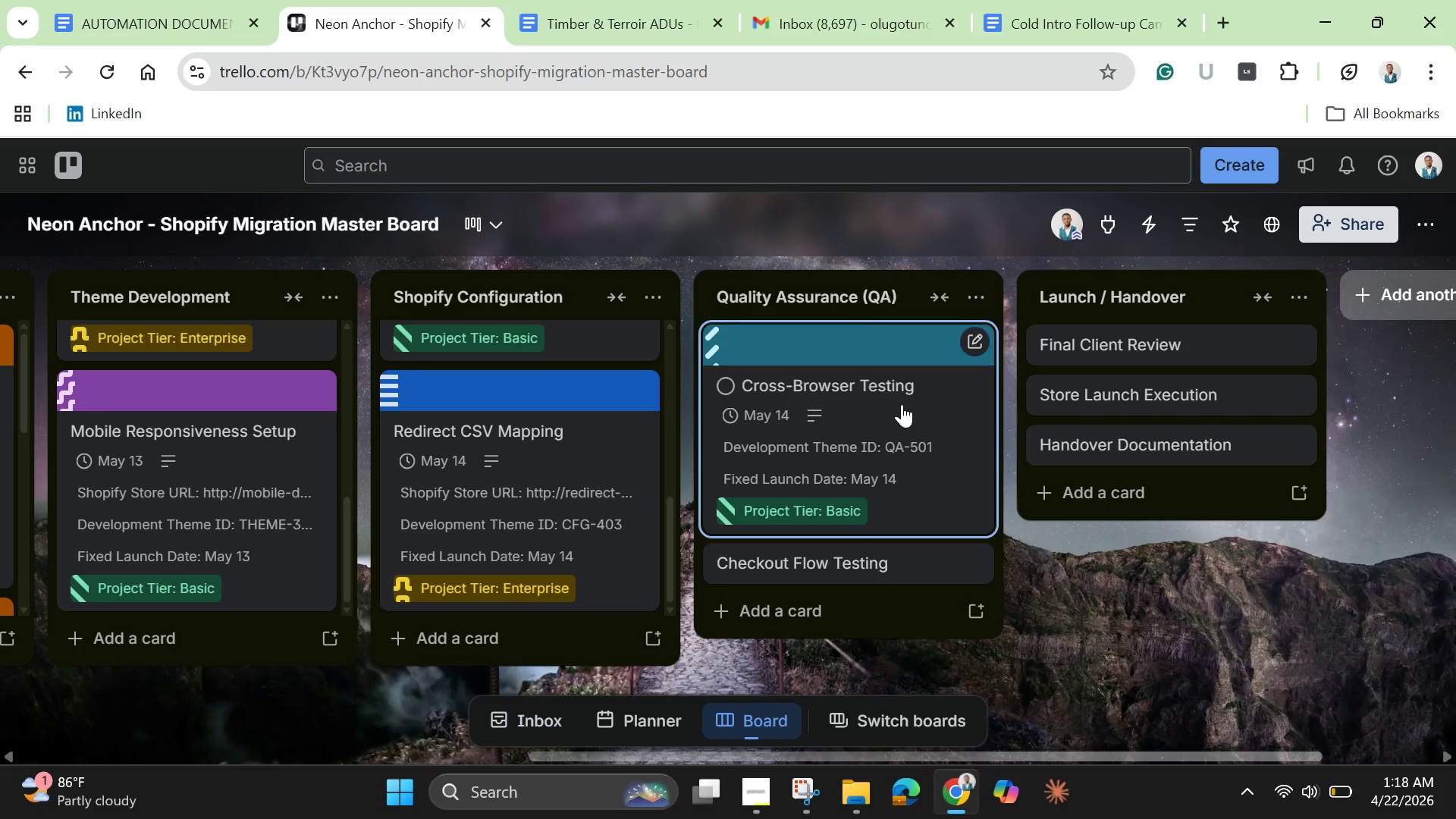 
scroll: coordinate [897, 406], scroll_direction: down, amount: 2.0
 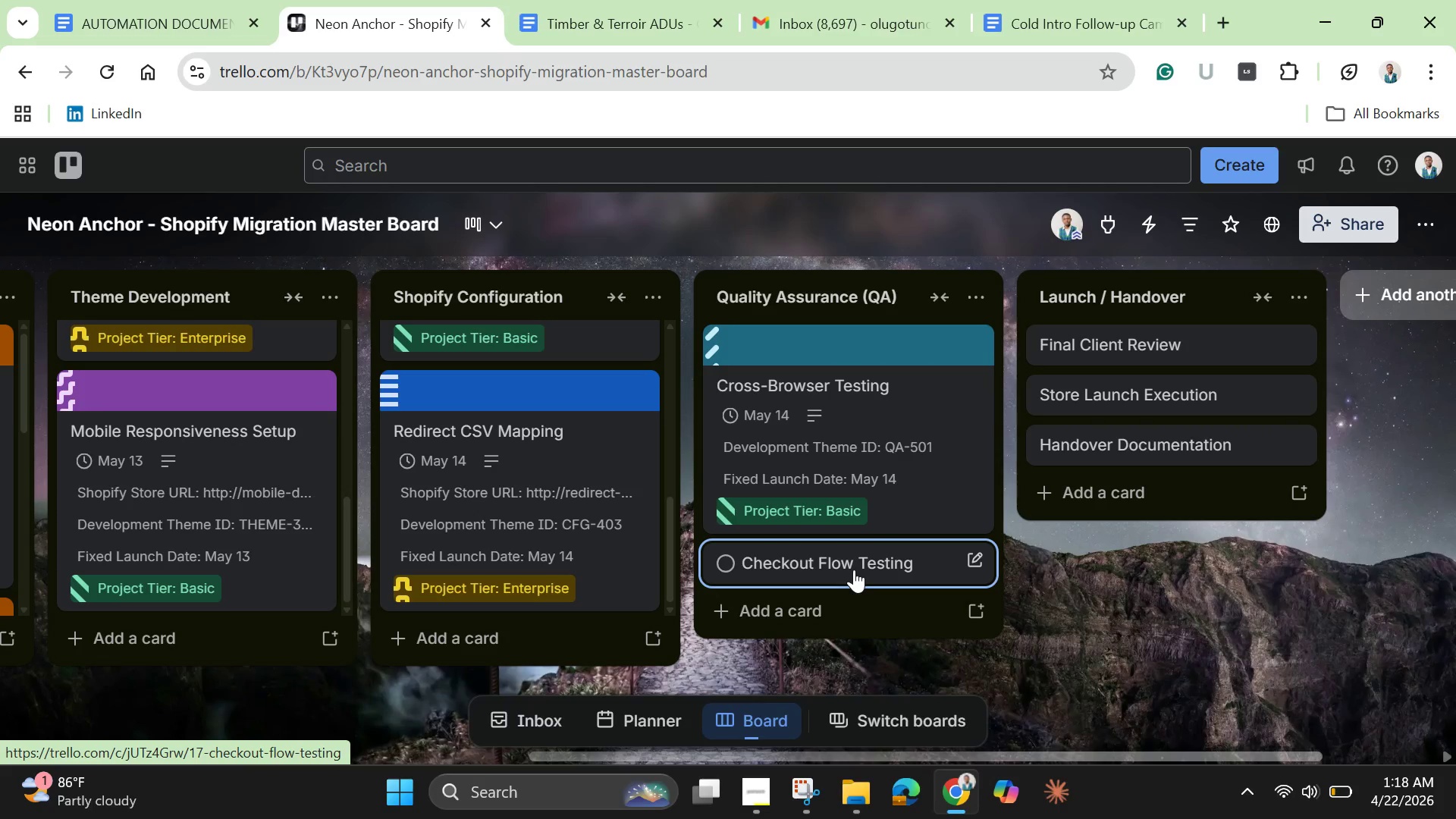 
wait(14.36)
 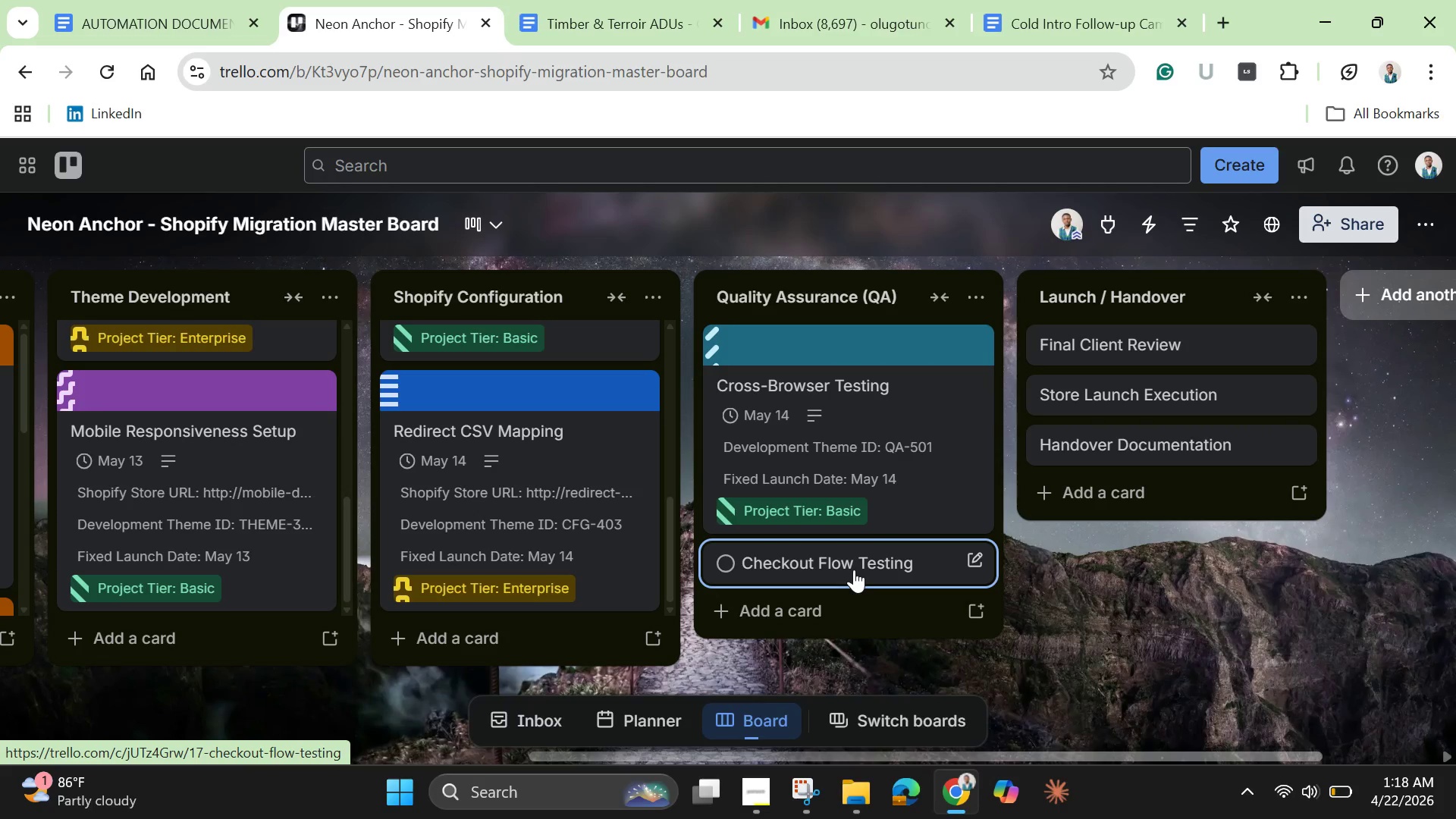 
left_click([854, 570])
 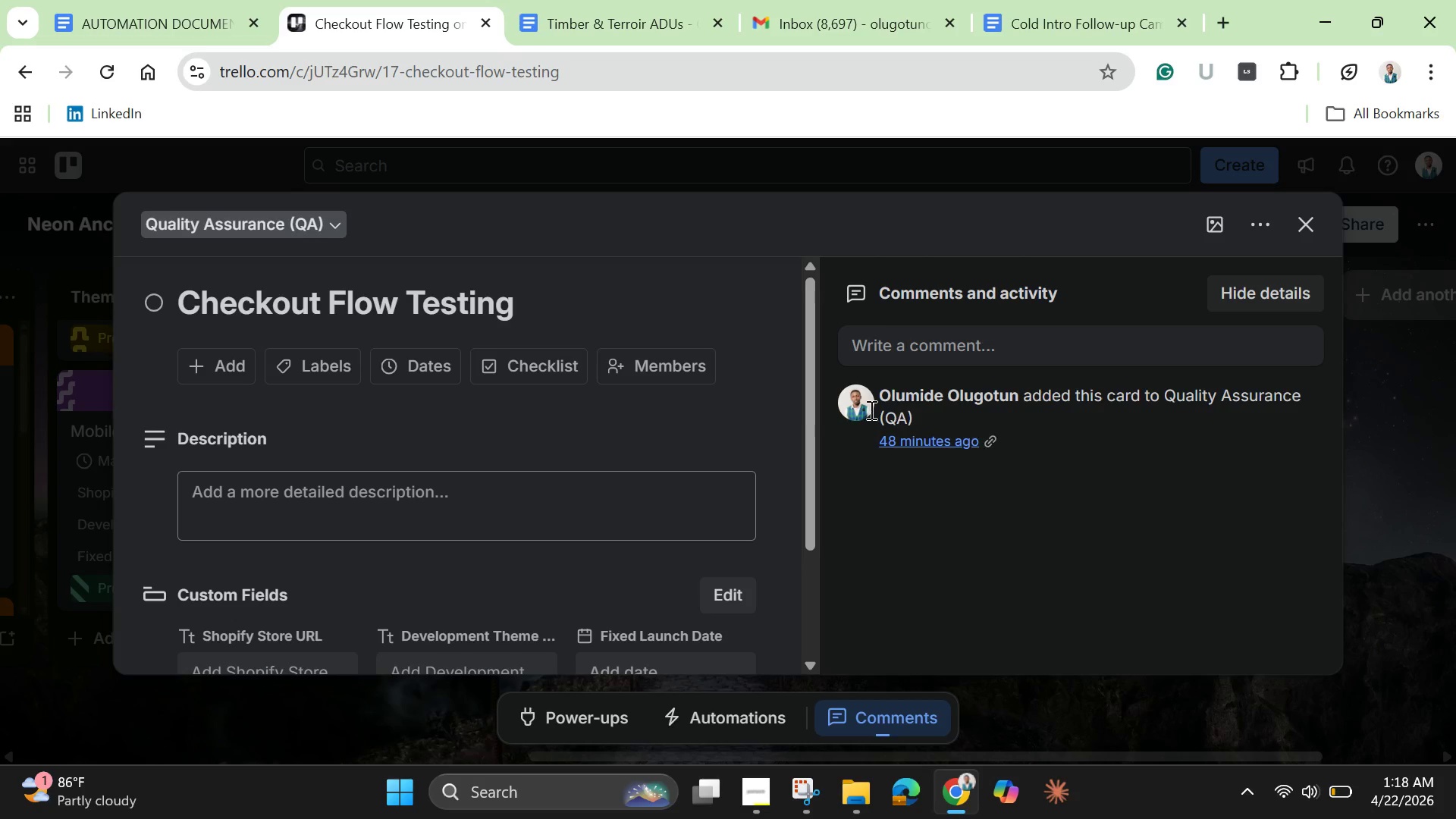 
wait(13.69)
 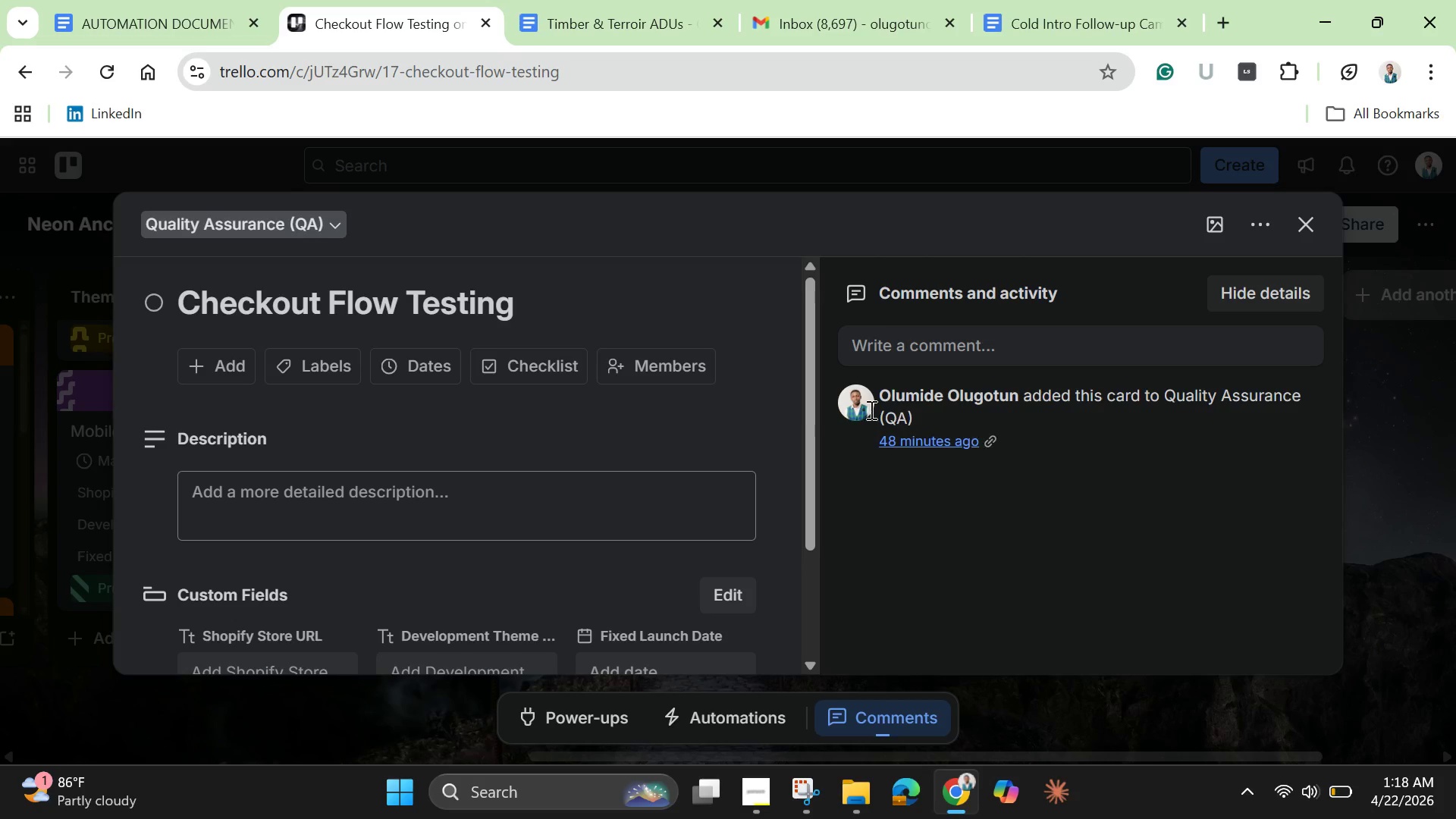 
left_click([619, 17])
 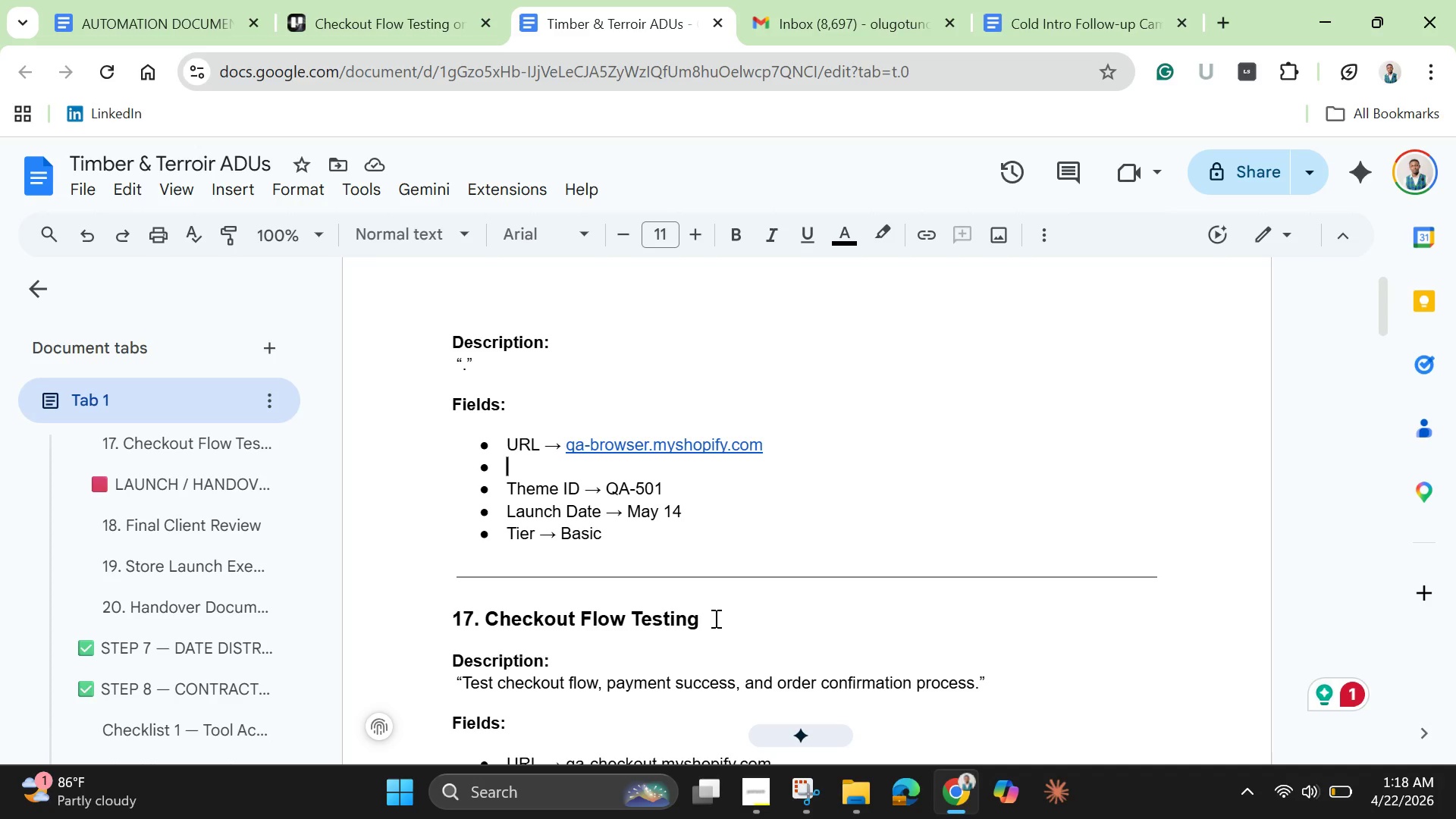 
left_click_drag(start_coordinate=[714, 618], to_coordinate=[425, 218])
 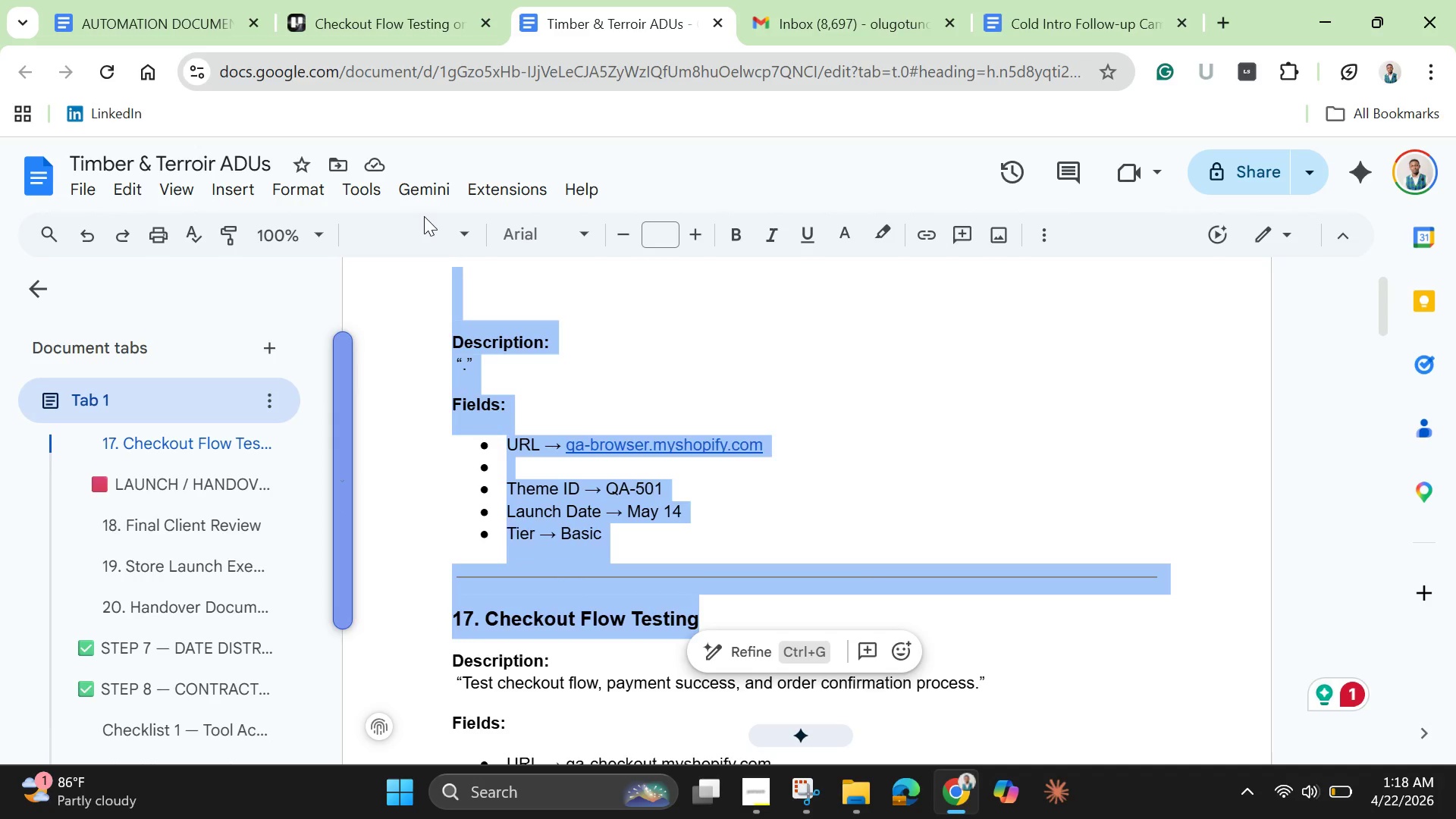 
key(Backspace)
 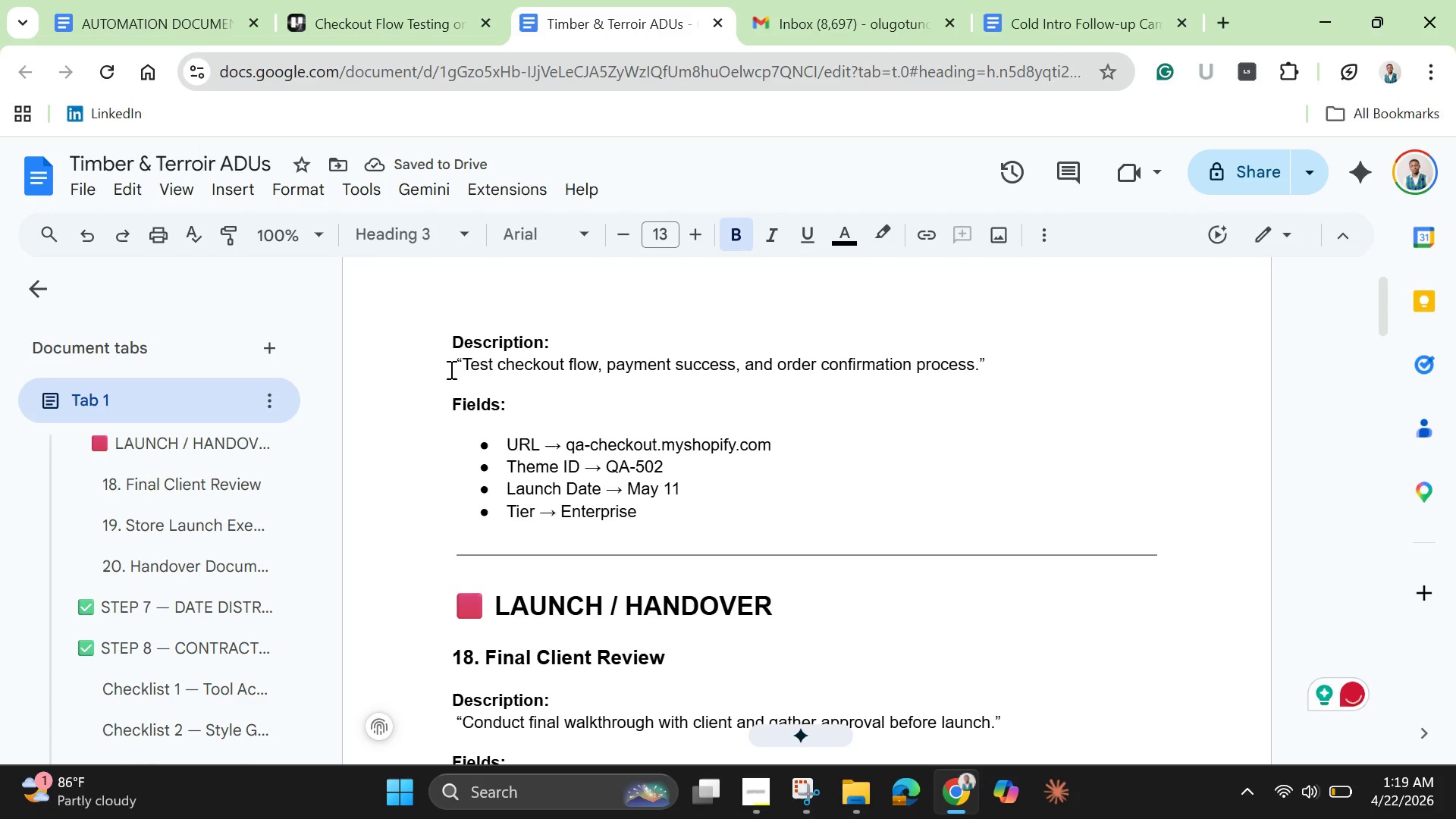 
left_click_drag(start_coordinate=[463, 364], to_coordinate=[977, 369])
 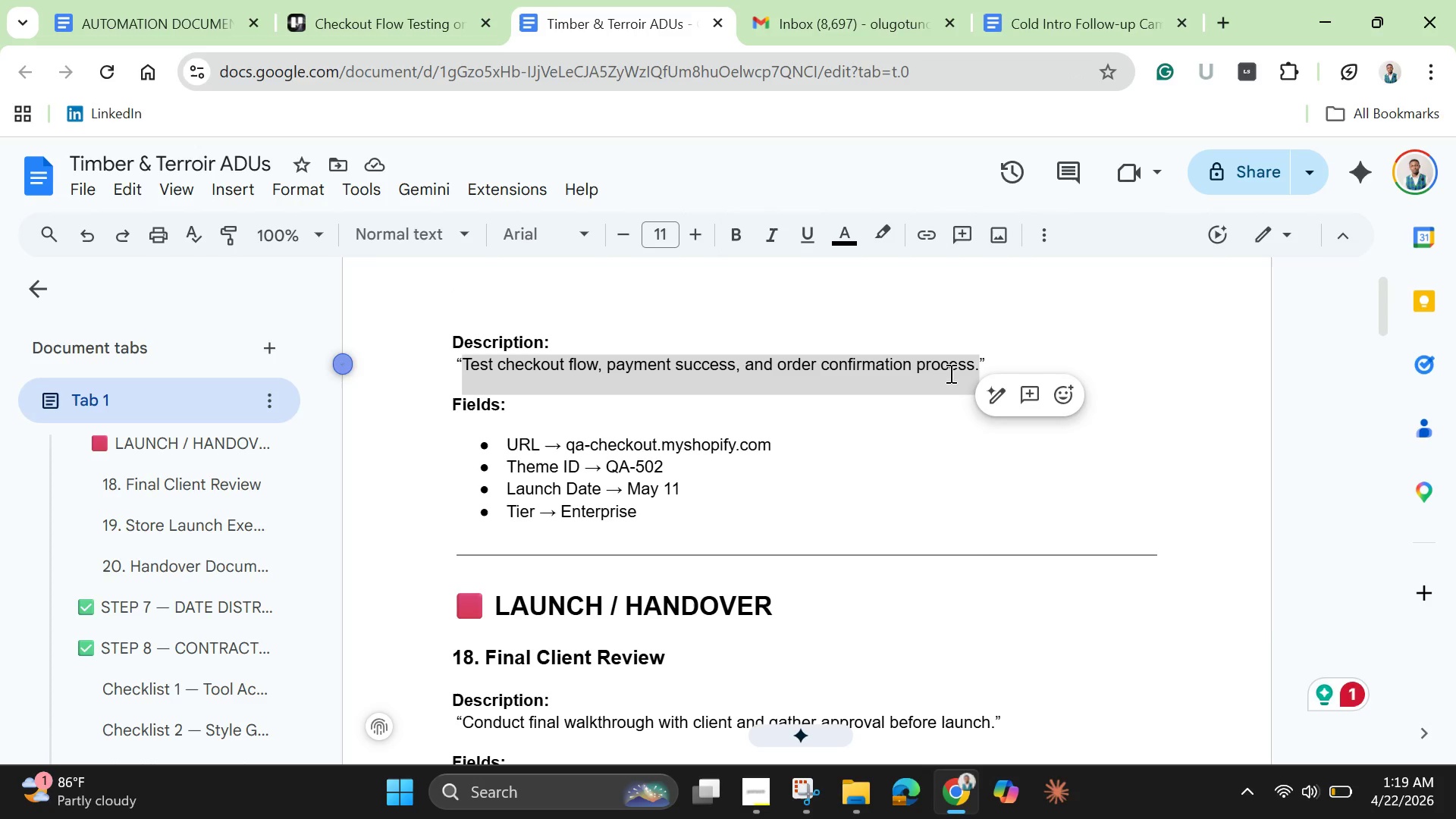 
right_click([949, 373])
 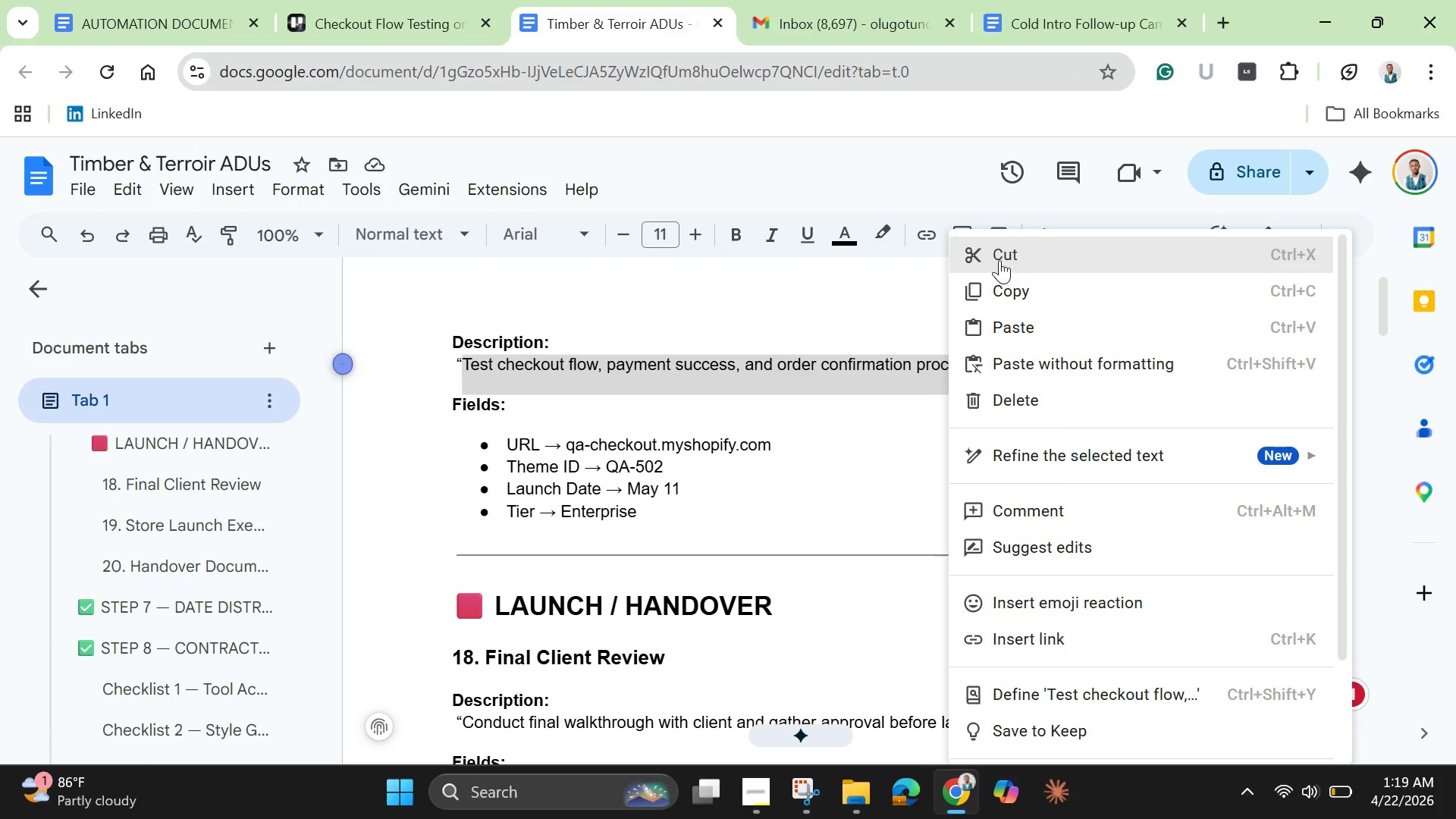 
left_click([999, 260])
 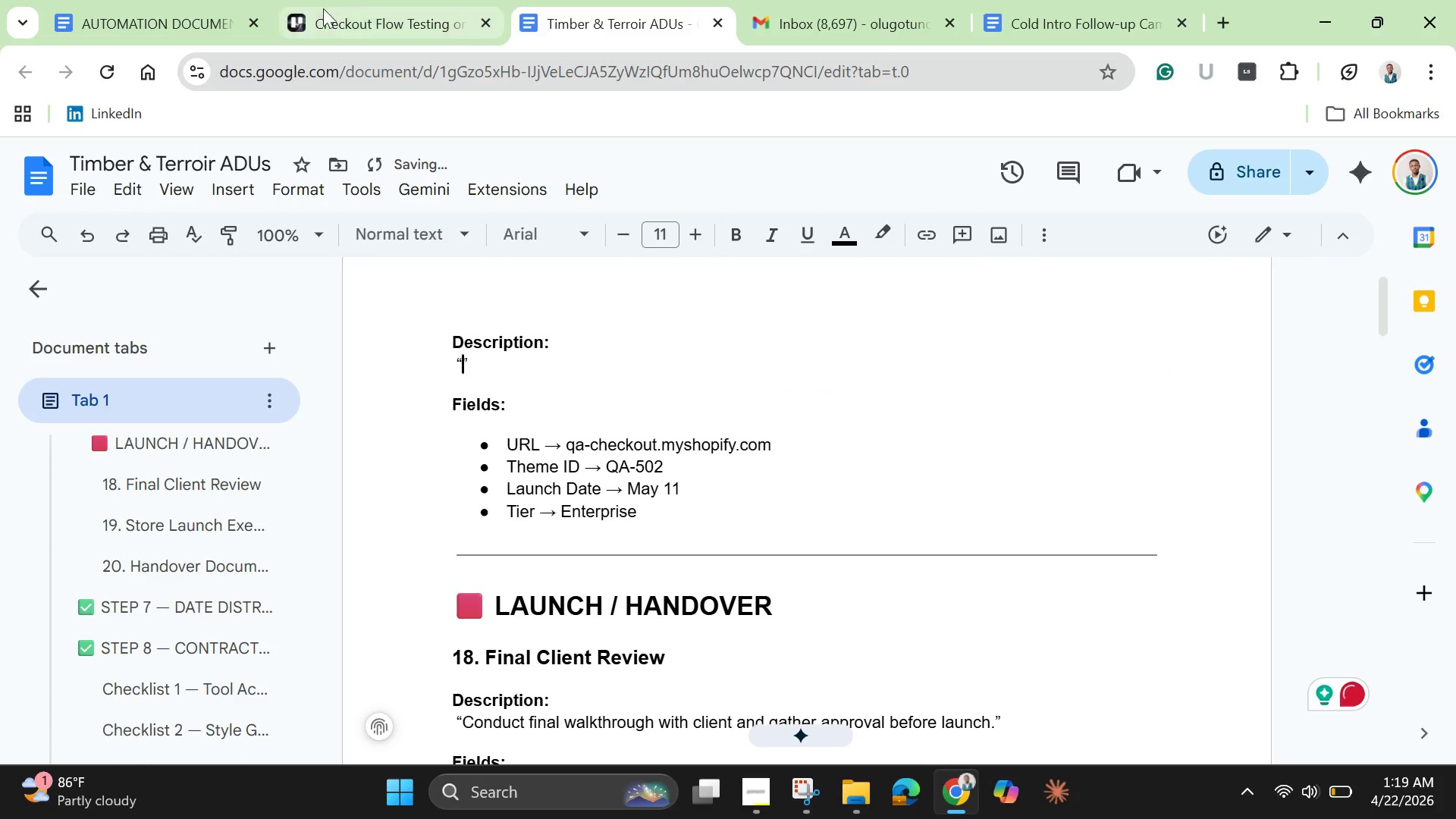 
left_click([385, 9])
 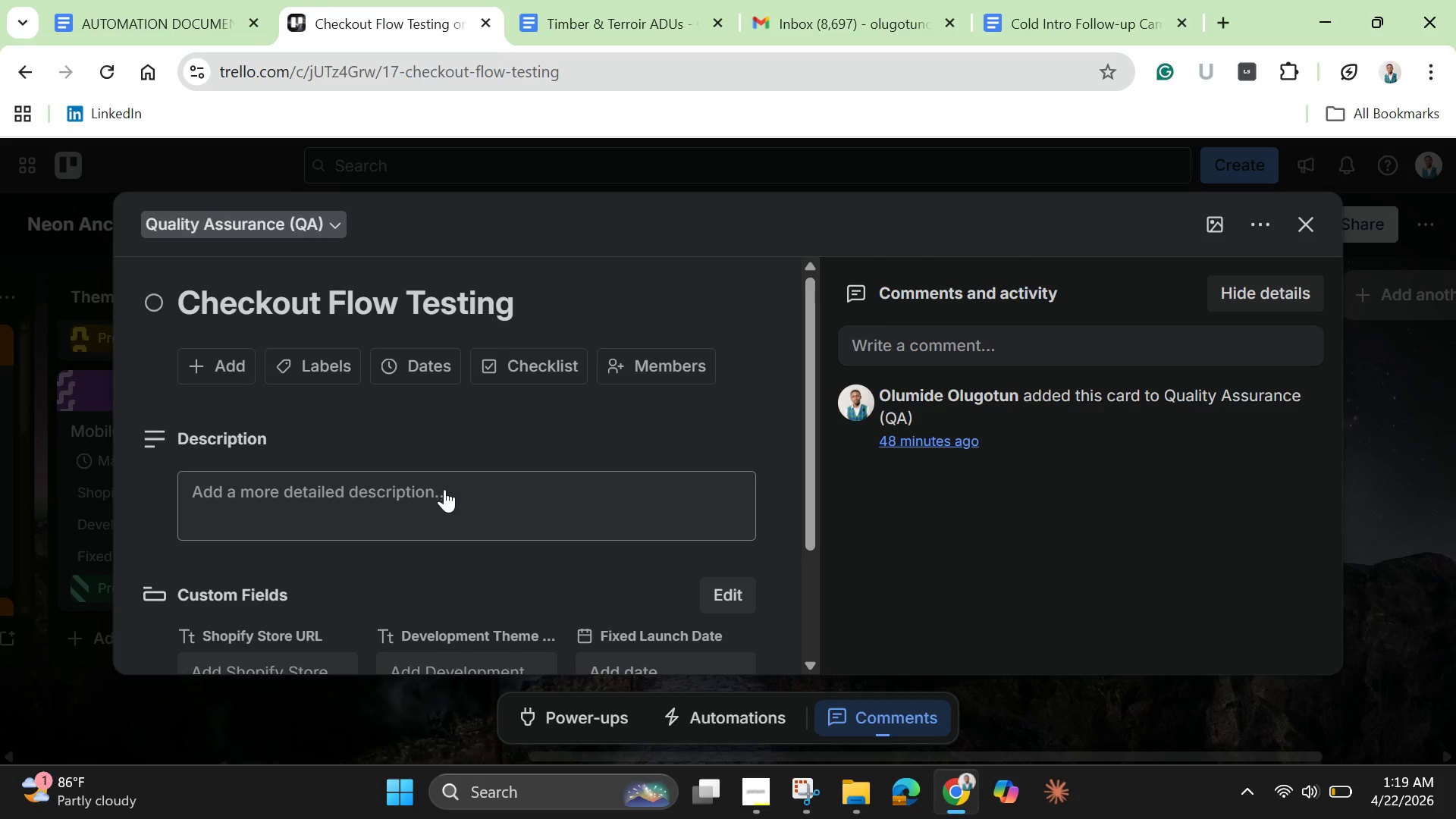 
left_click([443, 491])
 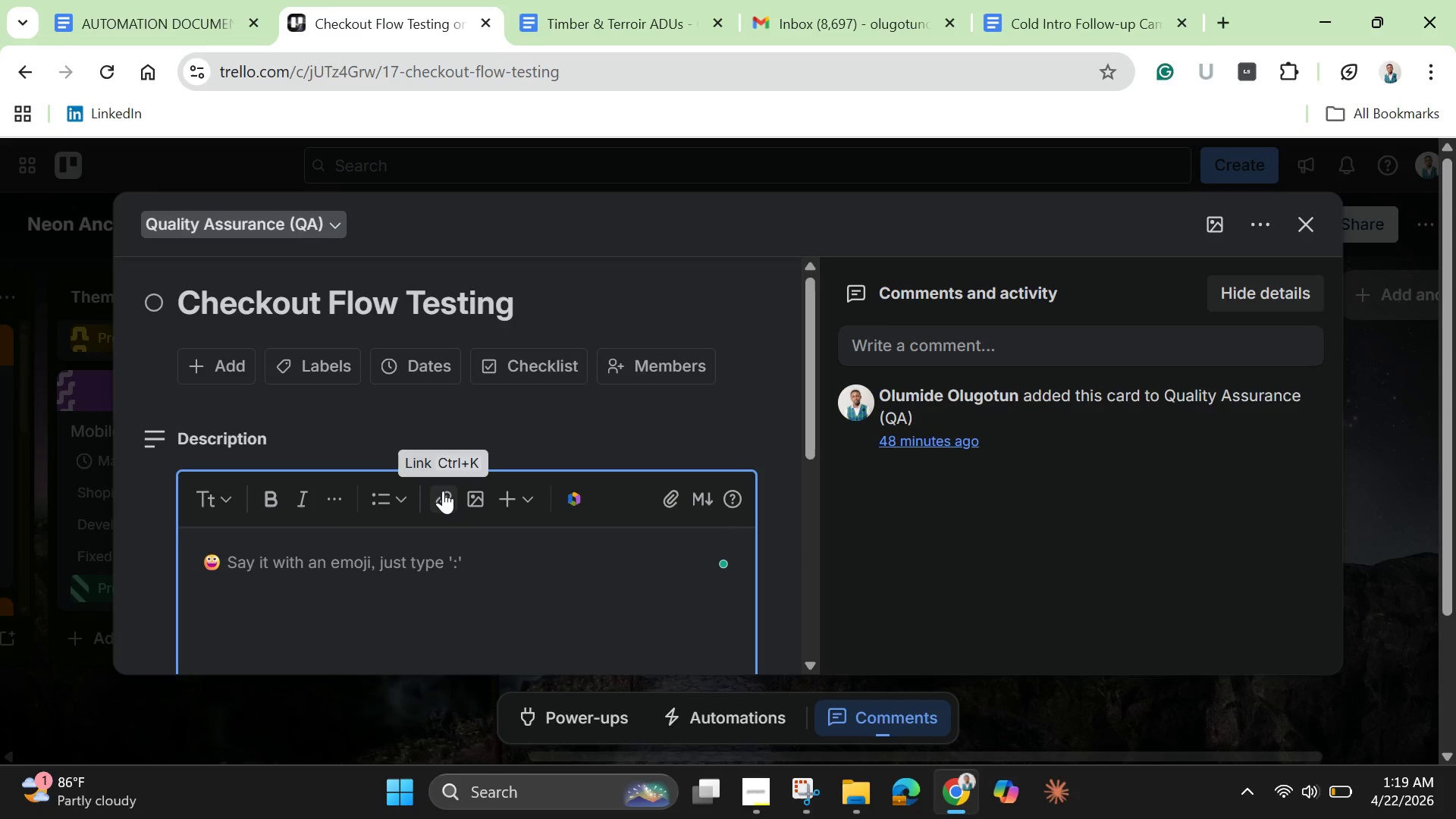 
key(Control+V)
 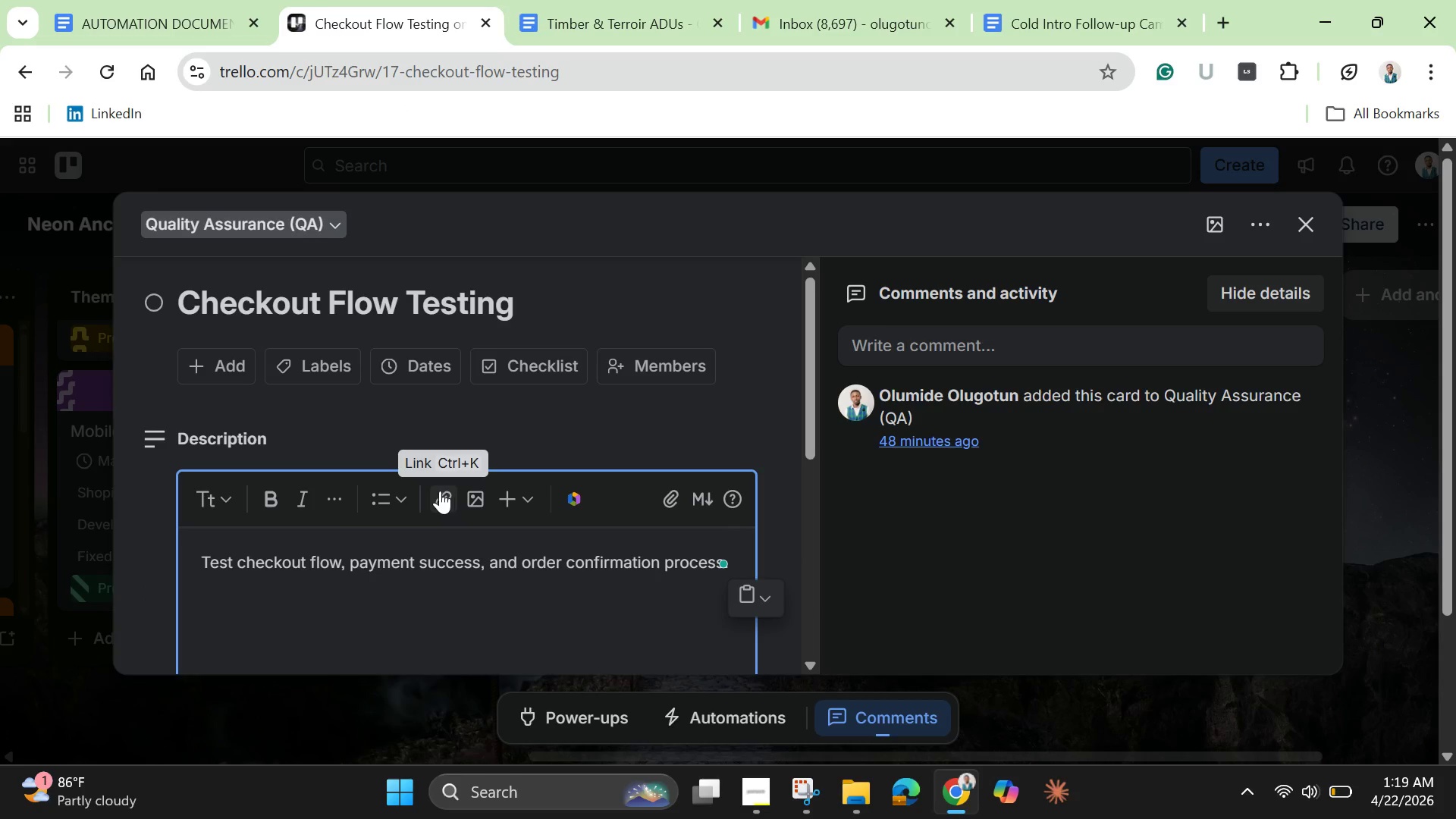 
scroll: coordinate [247, 552], scroll_direction: down, amount: 3.0
 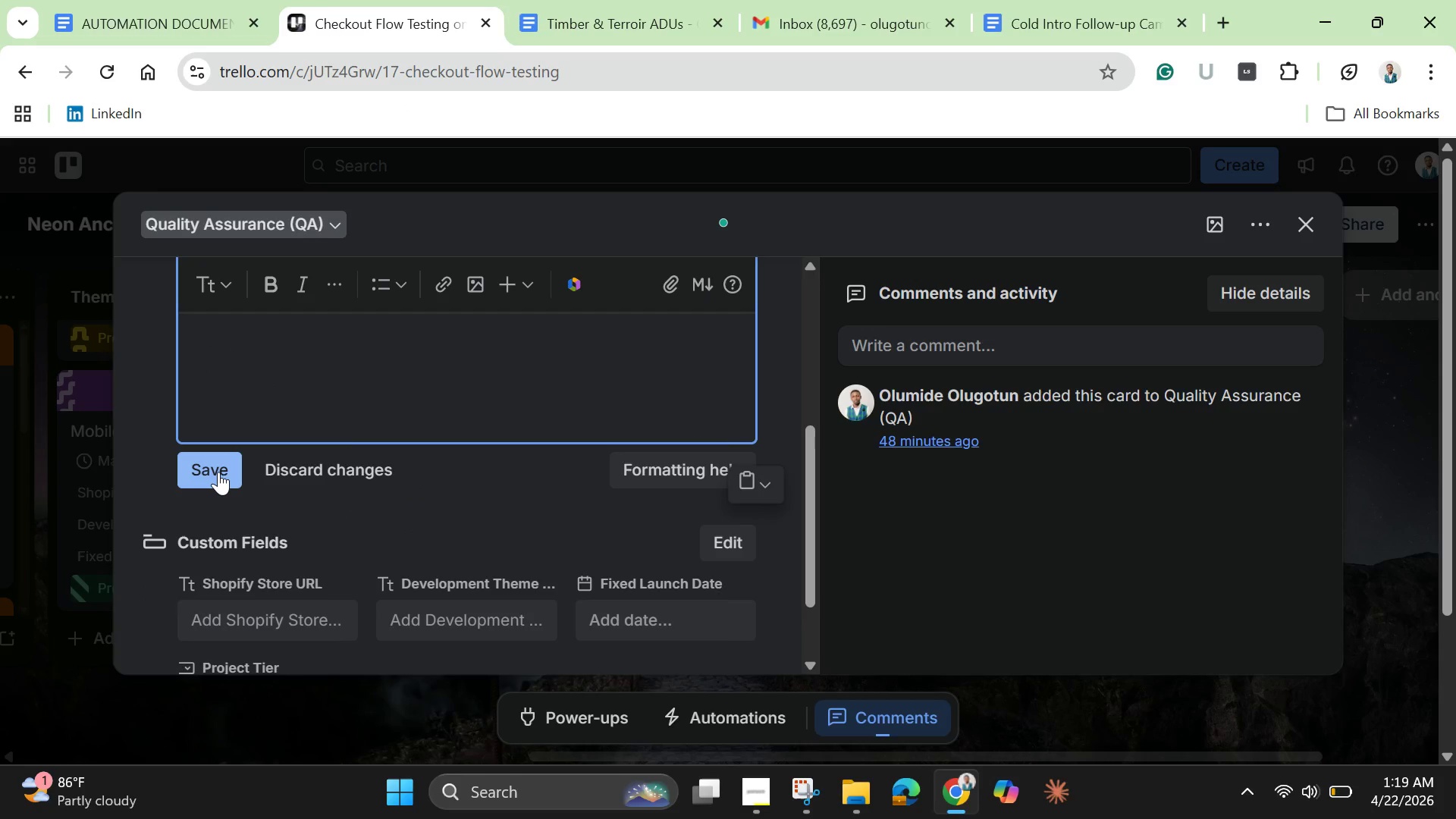 
left_click([218, 472])
 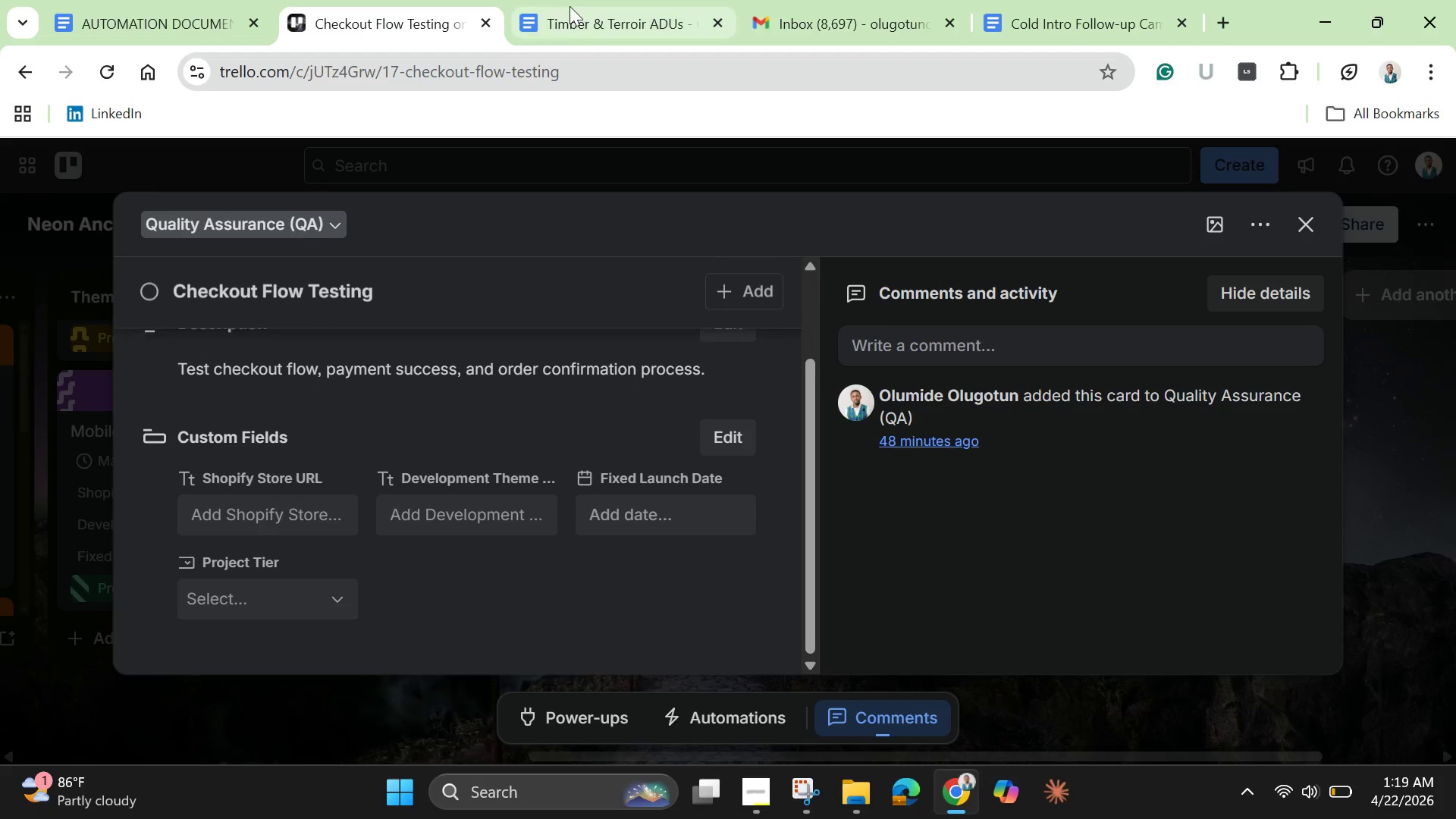 
left_click([581, 8])
 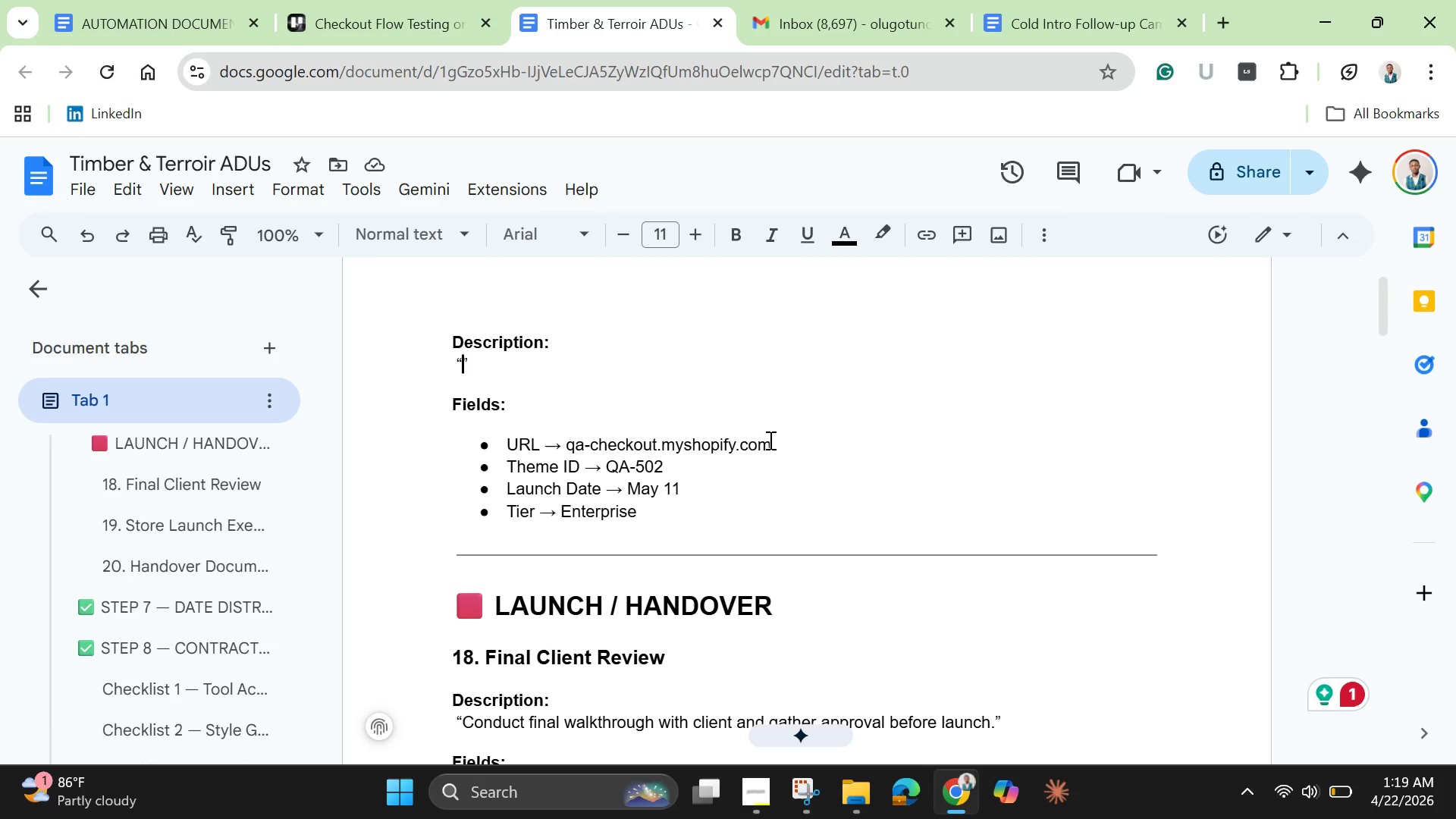 
left_click([776, 441])
 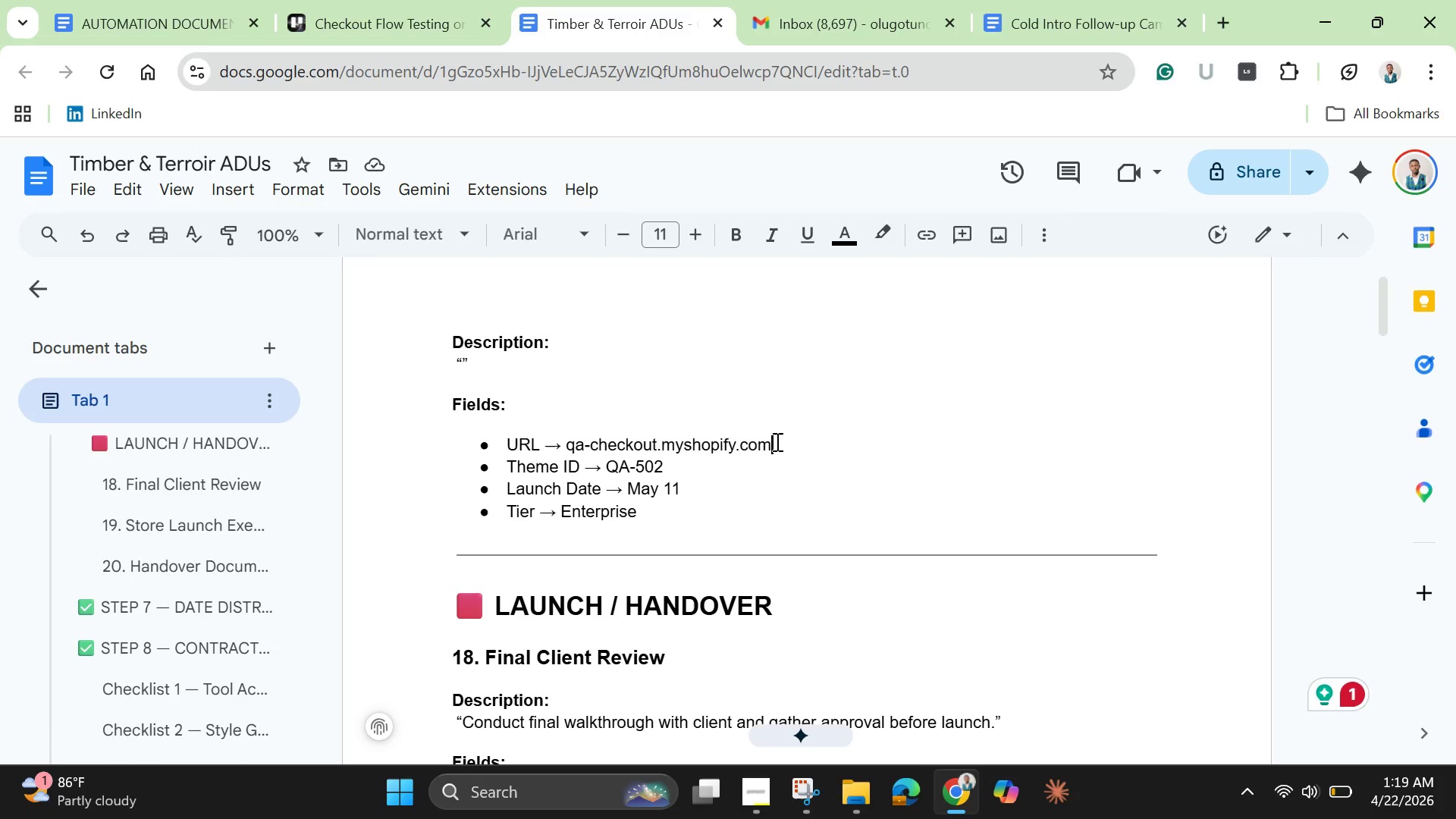 
key(Enter)
 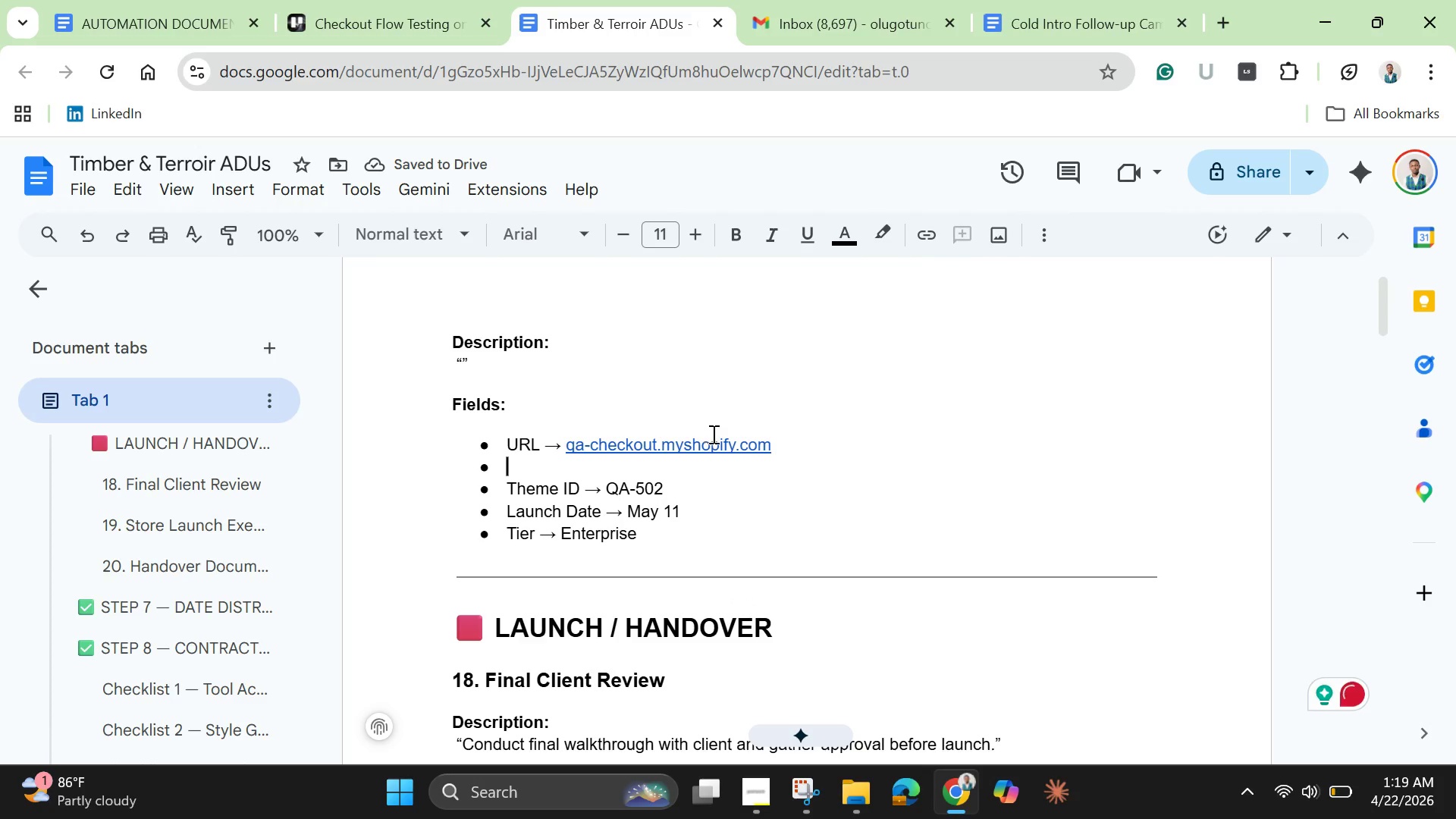 
left_click([742, 441])
 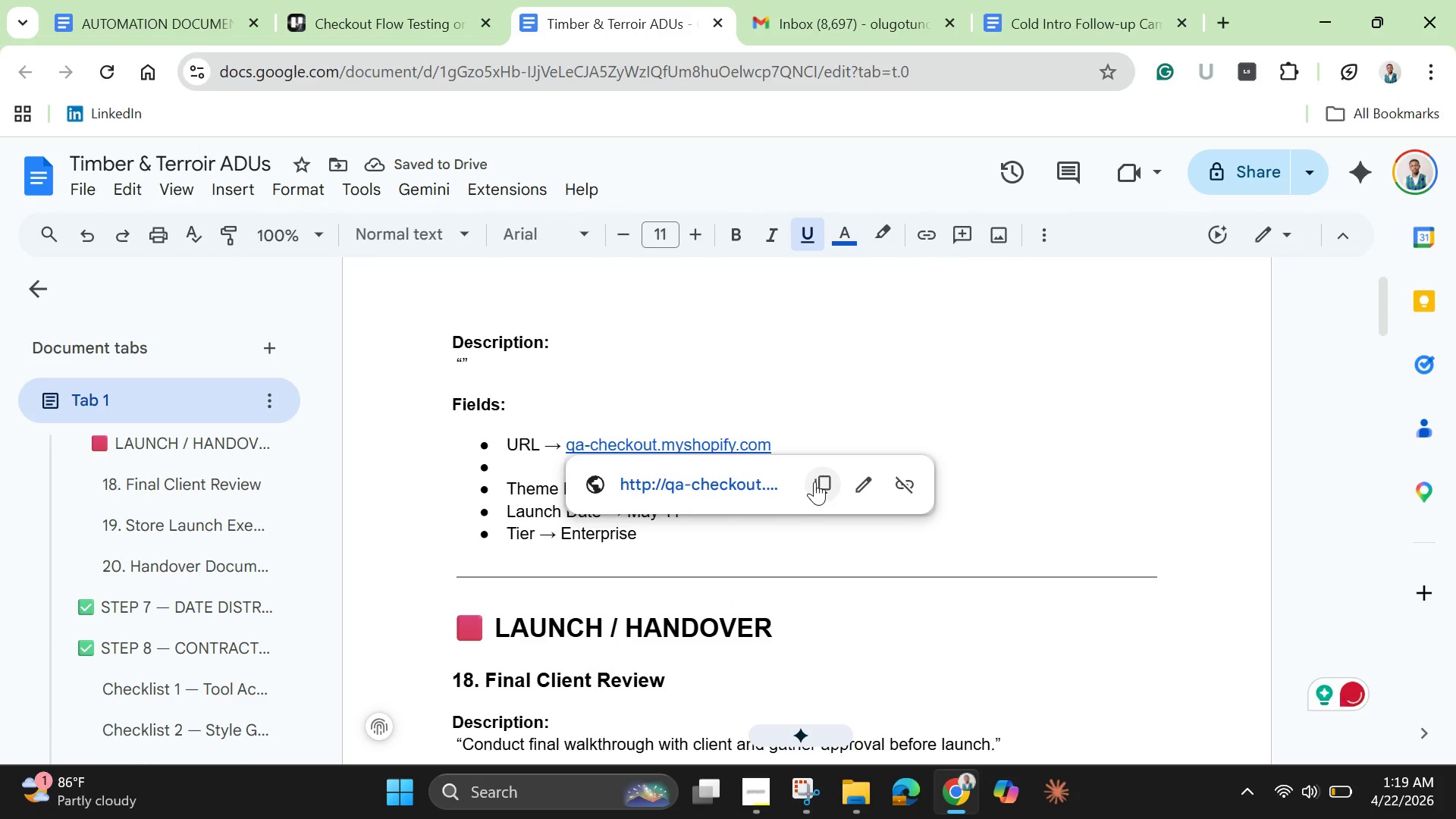 
left_click([814, 482])
 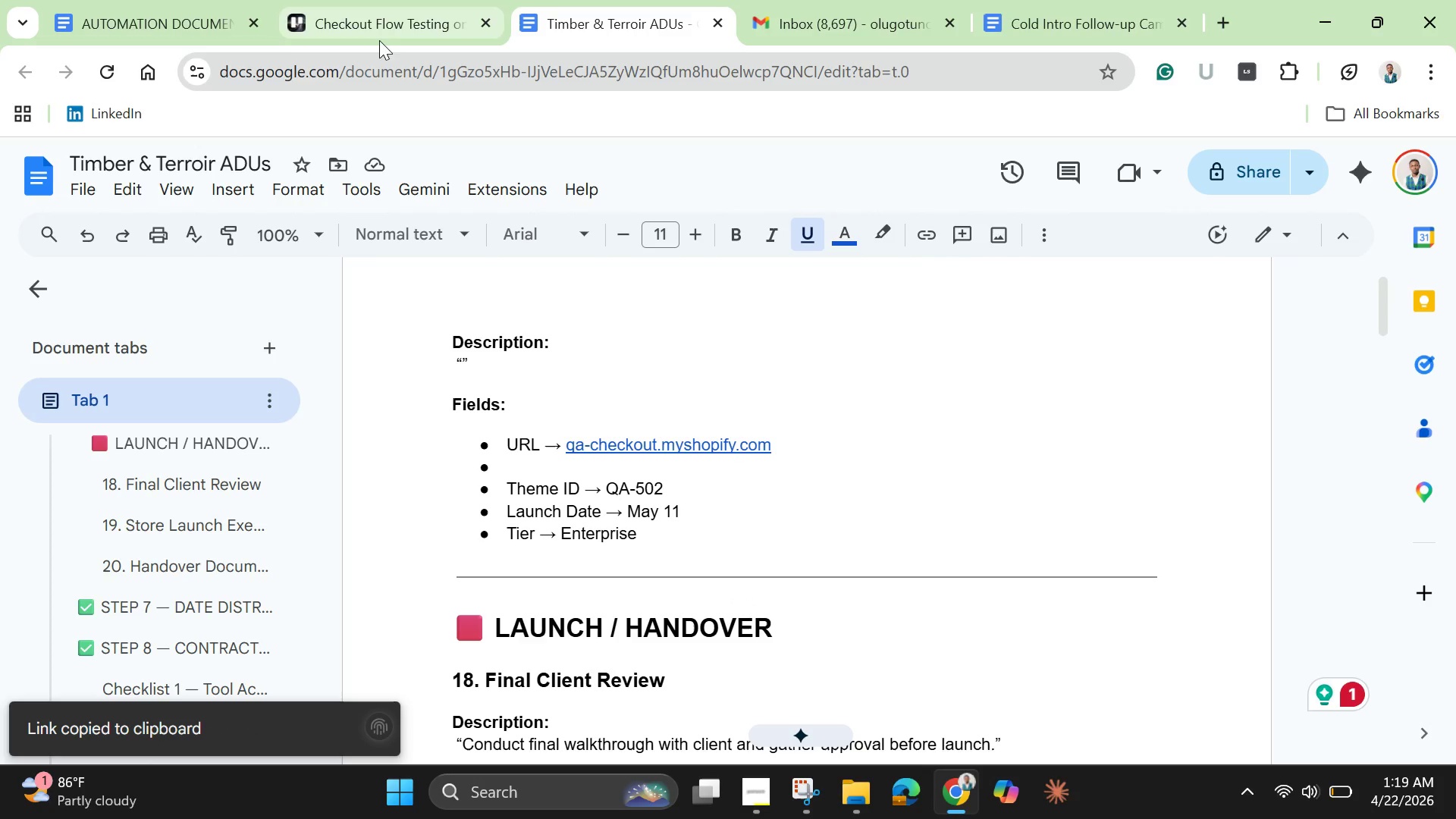 
left_click([384, 24])
 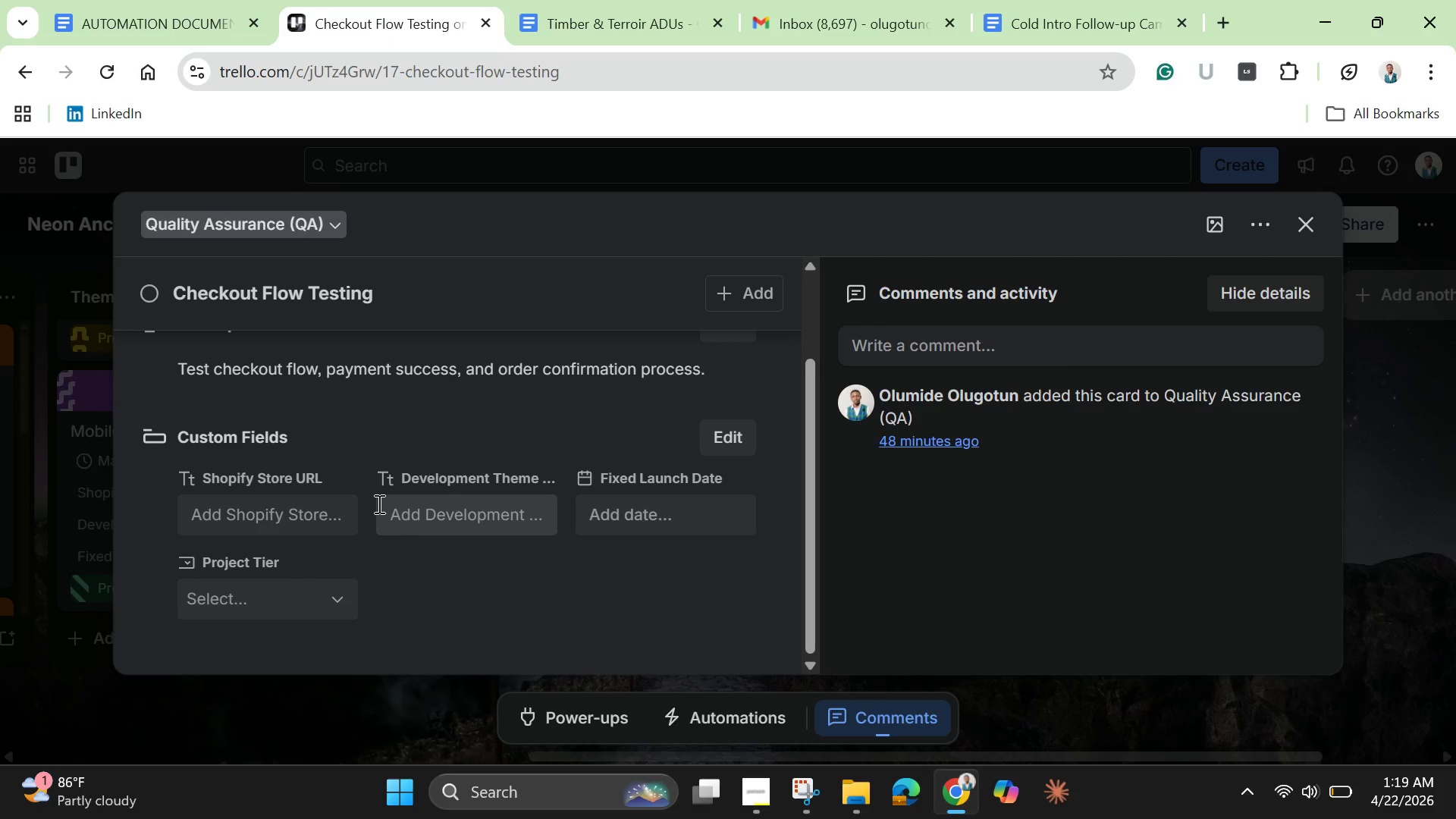 
scroll: coordinate [378, 504], scroll_direction: up, amount: 2.0
 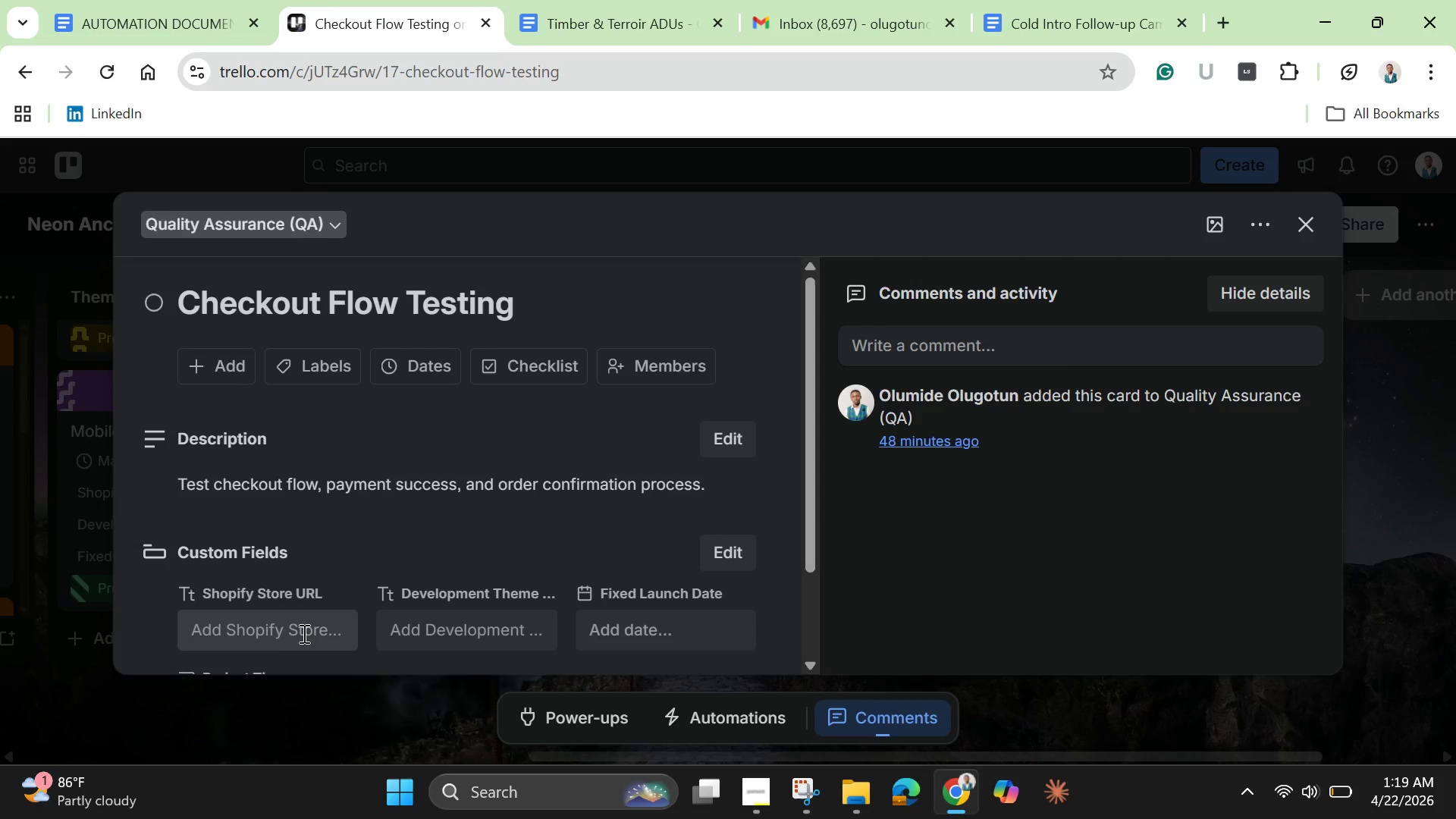 
left_click([303, 633])
 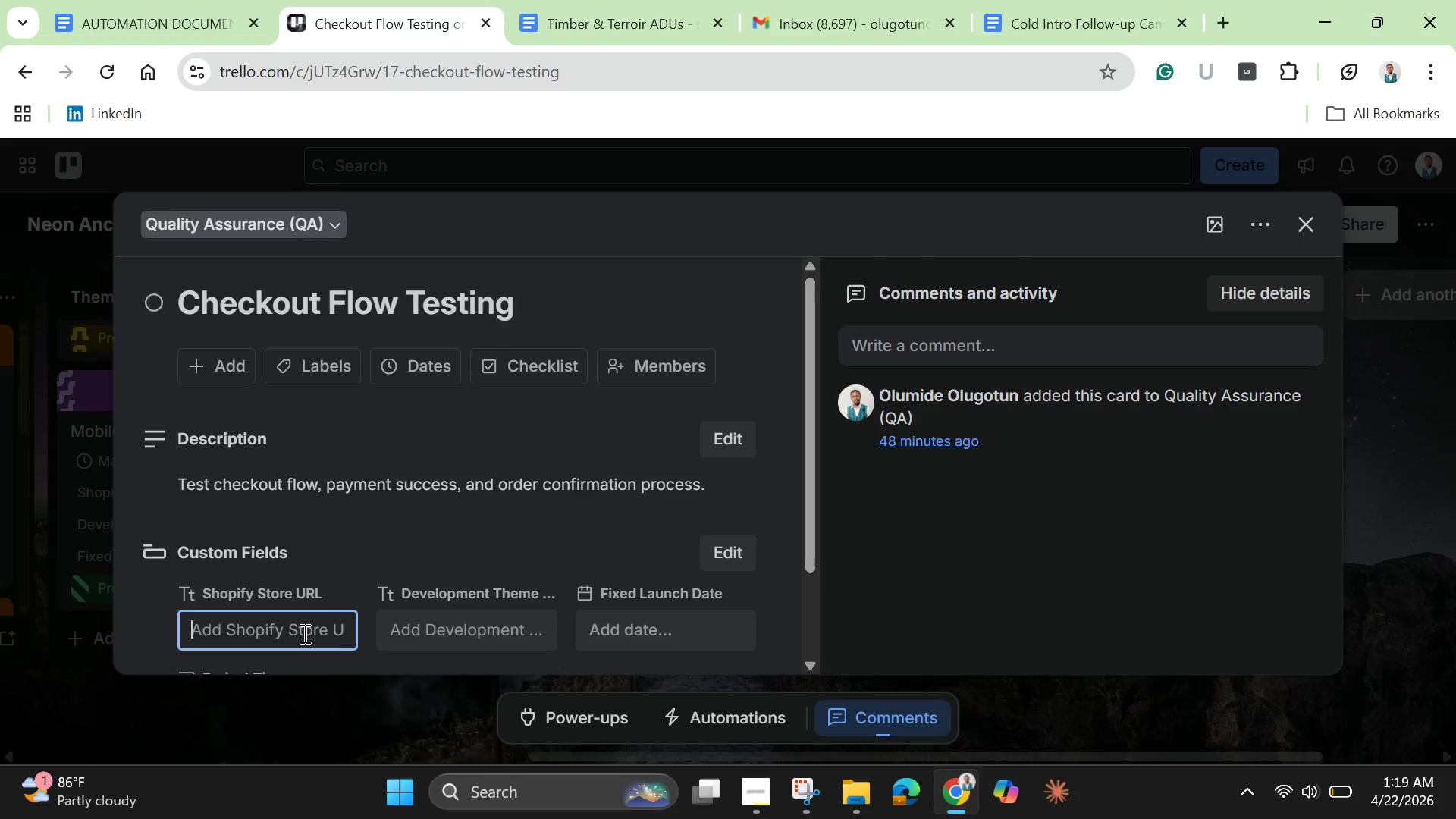 
key(Control+V)
 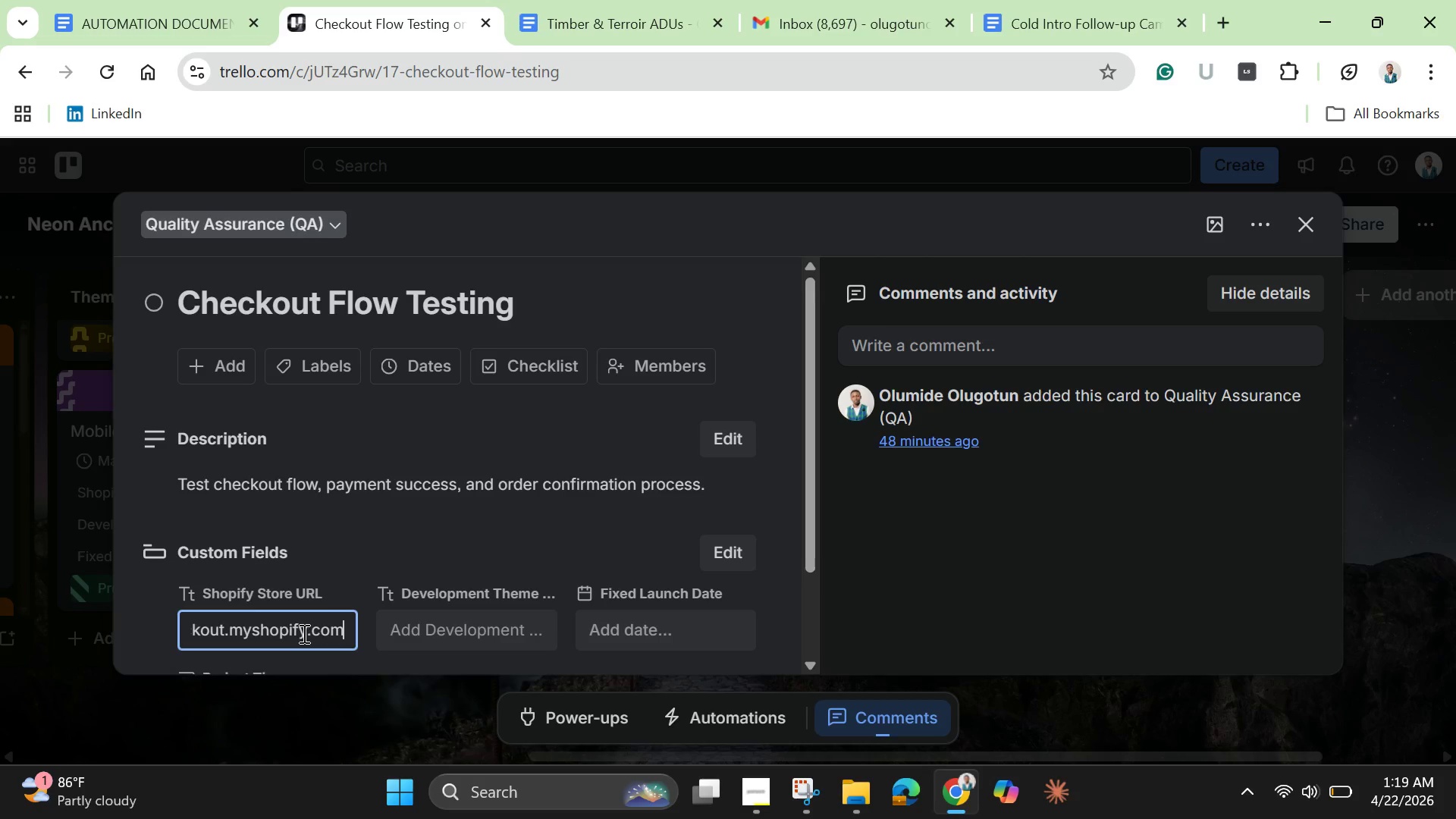 
key(Enter)
 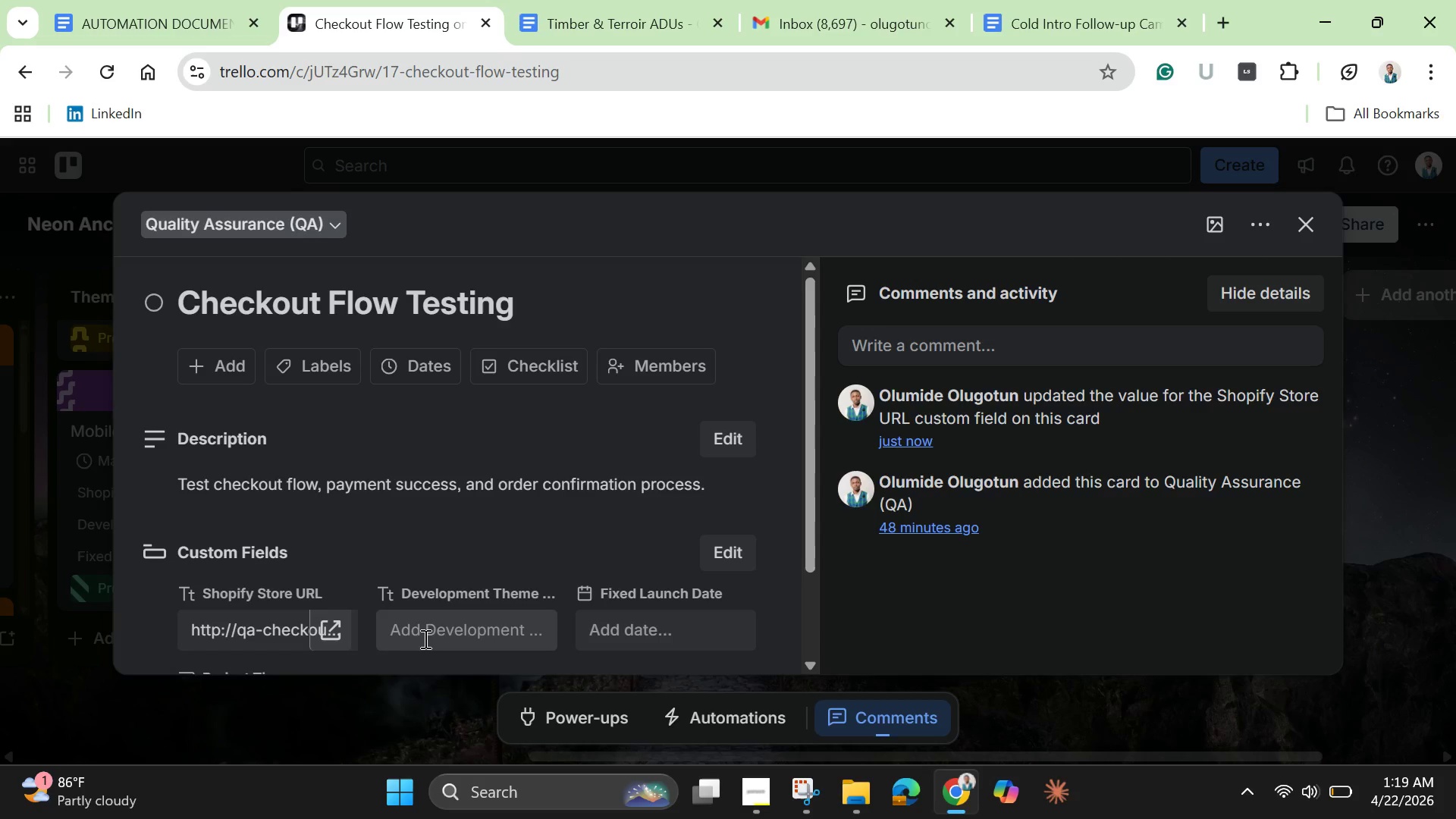 
left_click([425, 639])
 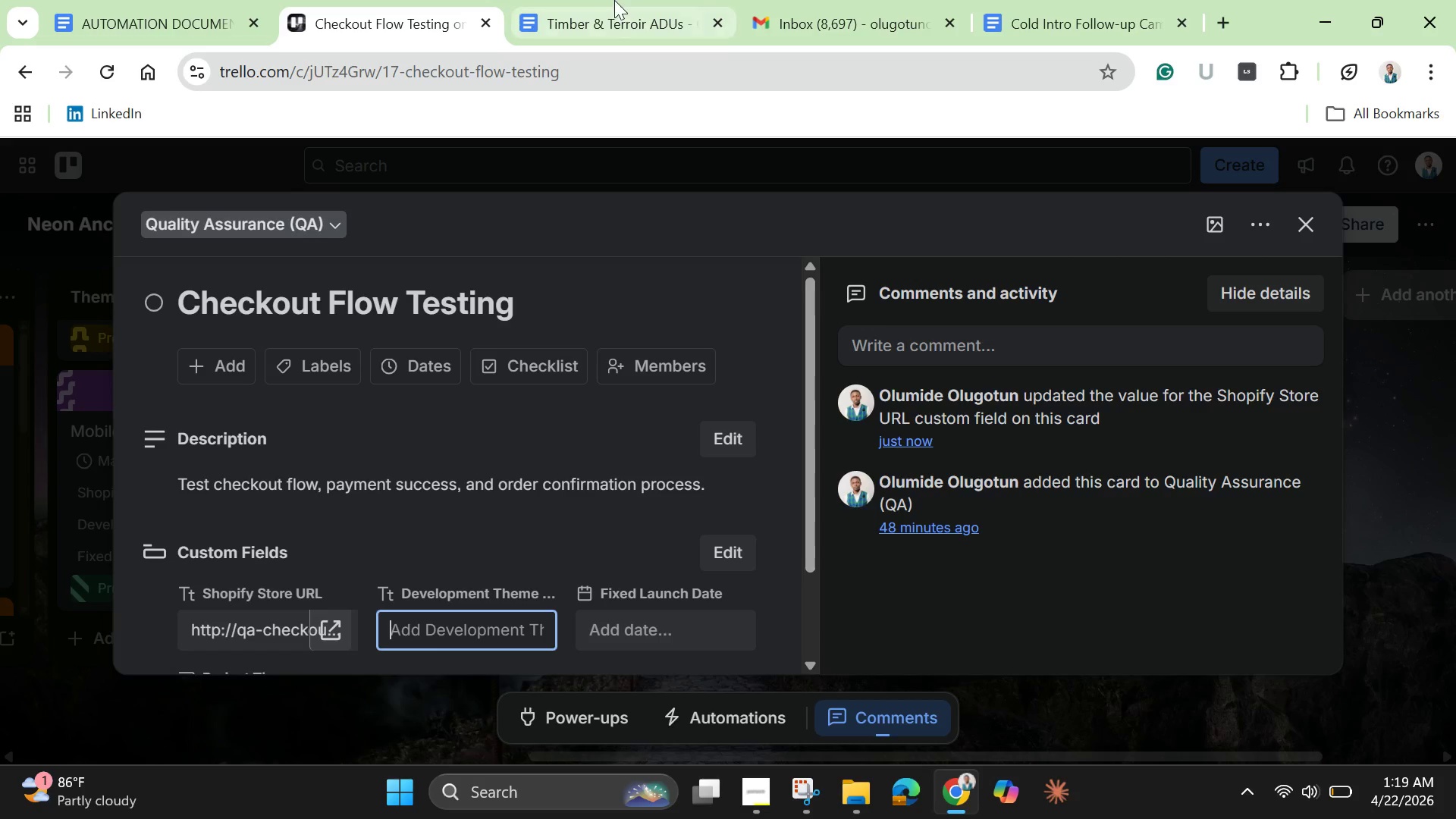 
left_click([614, 19])
 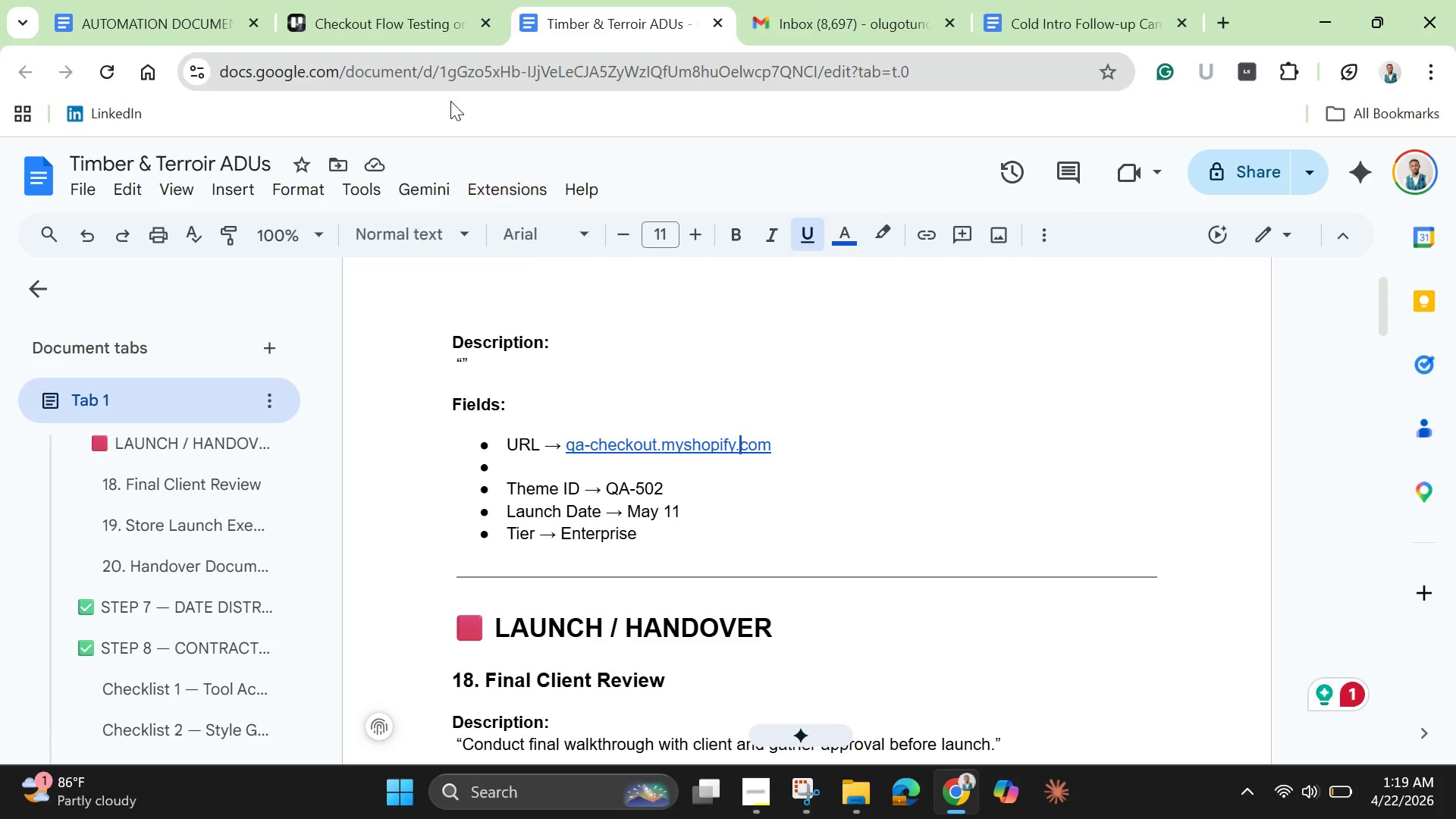 
left_click([394, 19])
 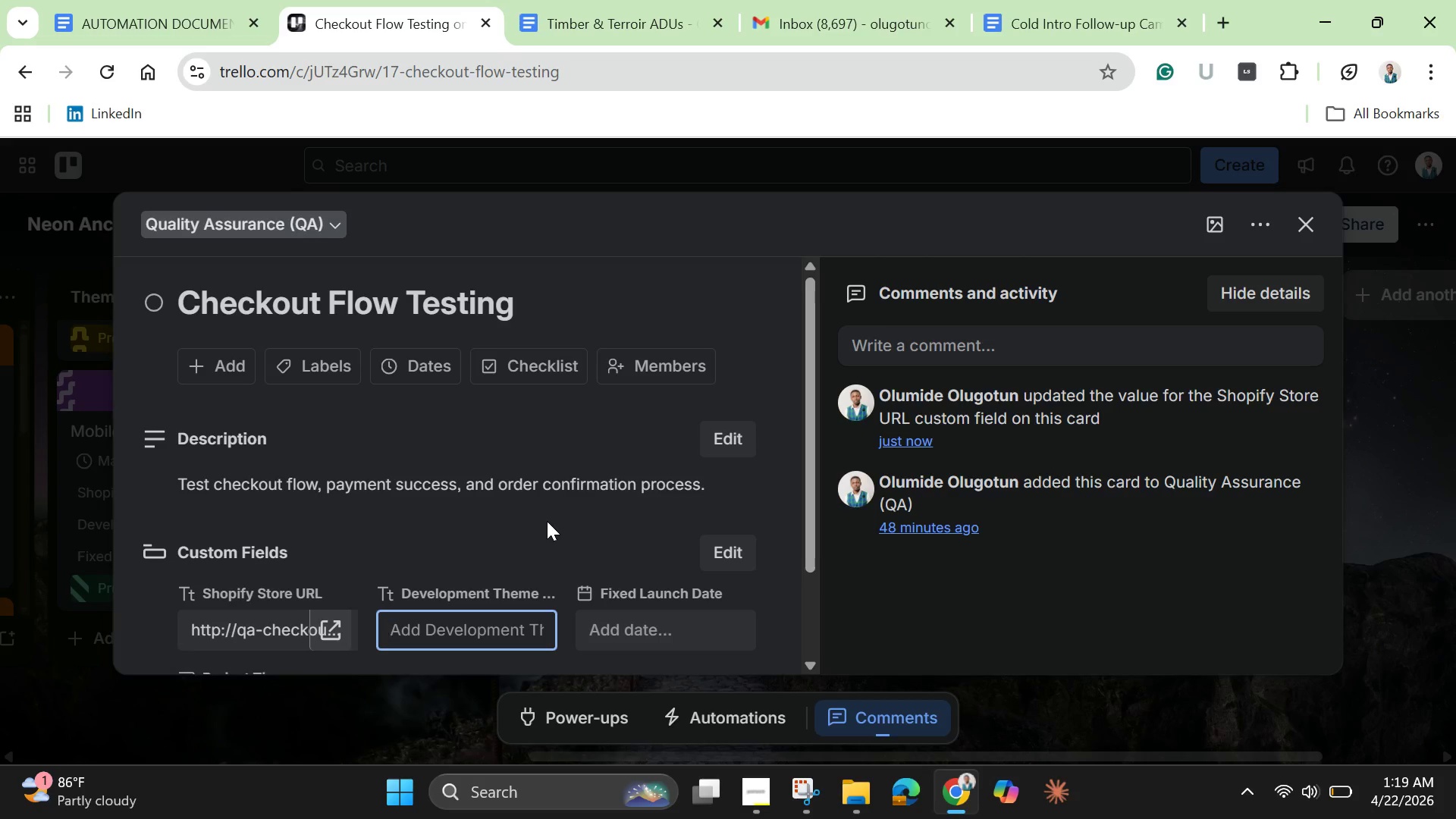 
type(QA-)
 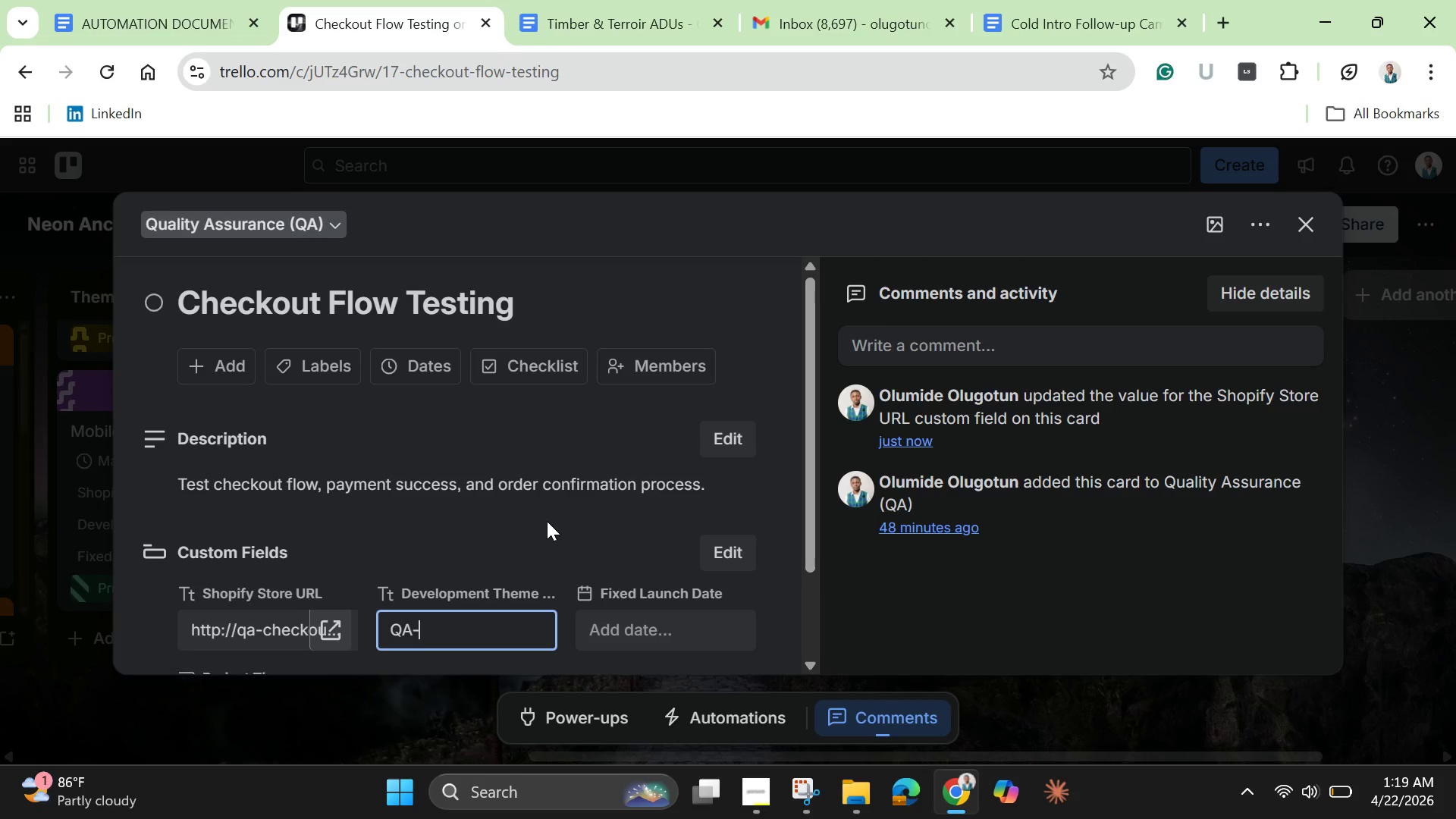 
wait(5.55)
 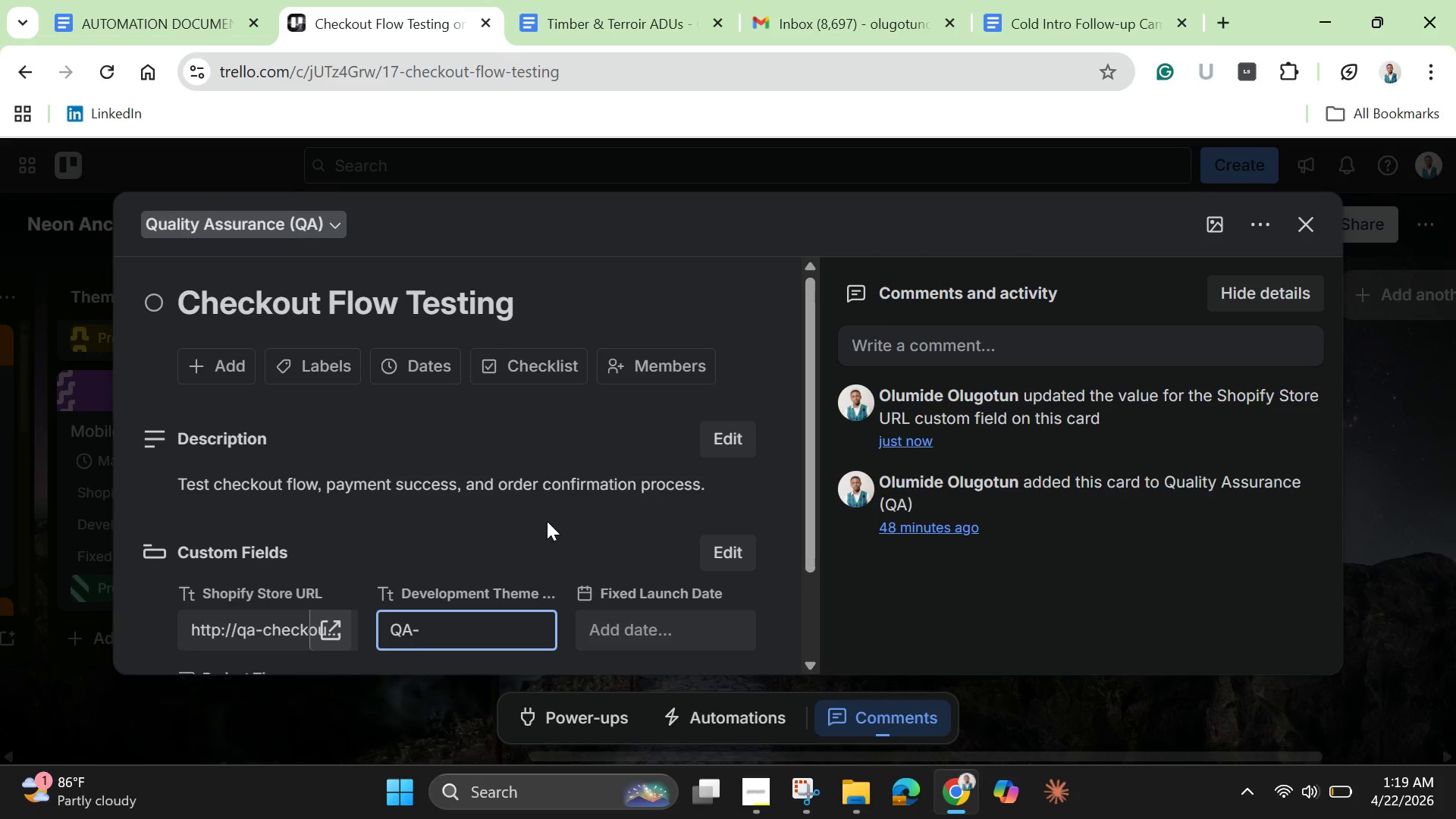 
type(502)
 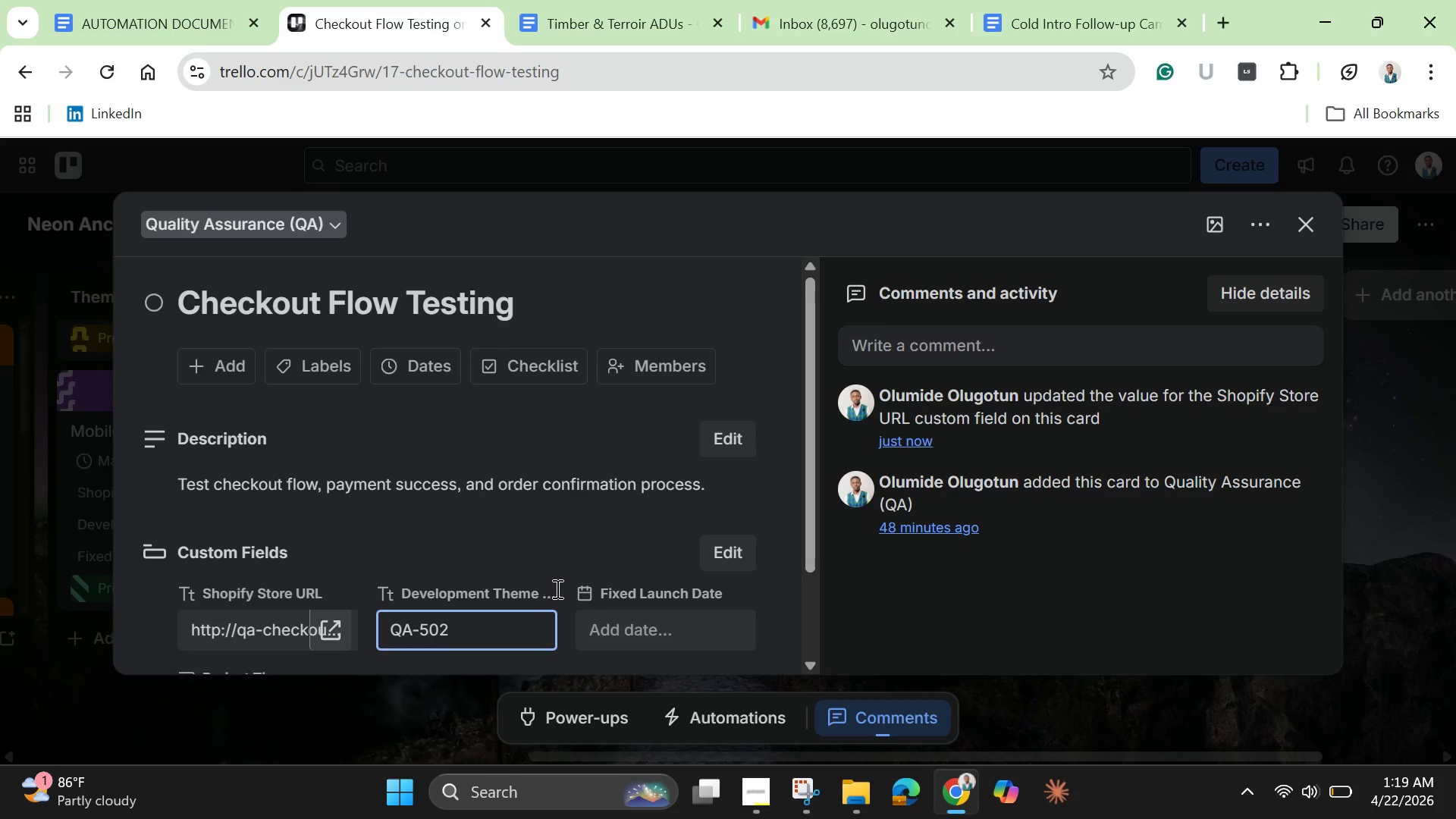 
left_click([625, 629])
 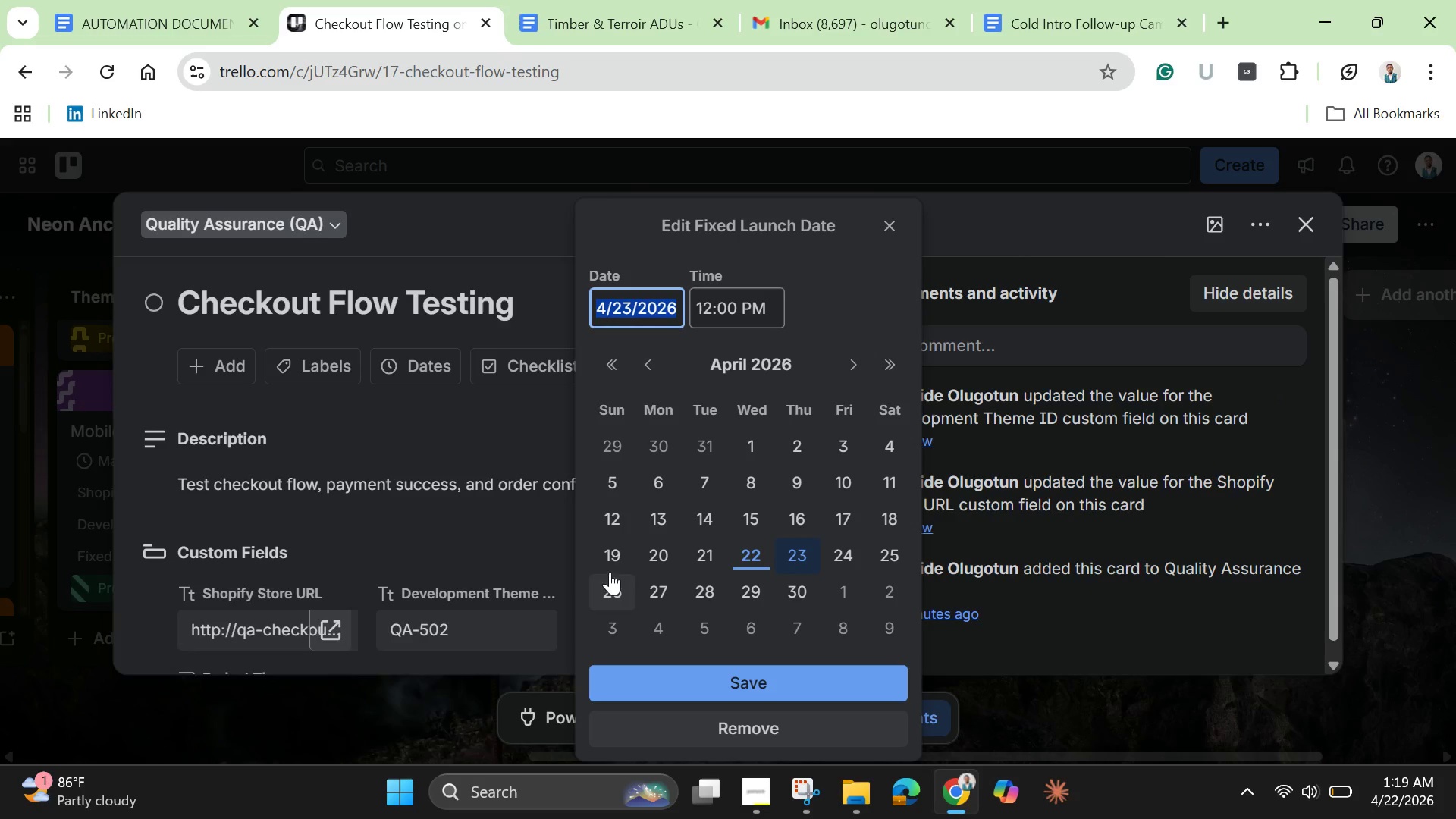 
wait(6.42)
 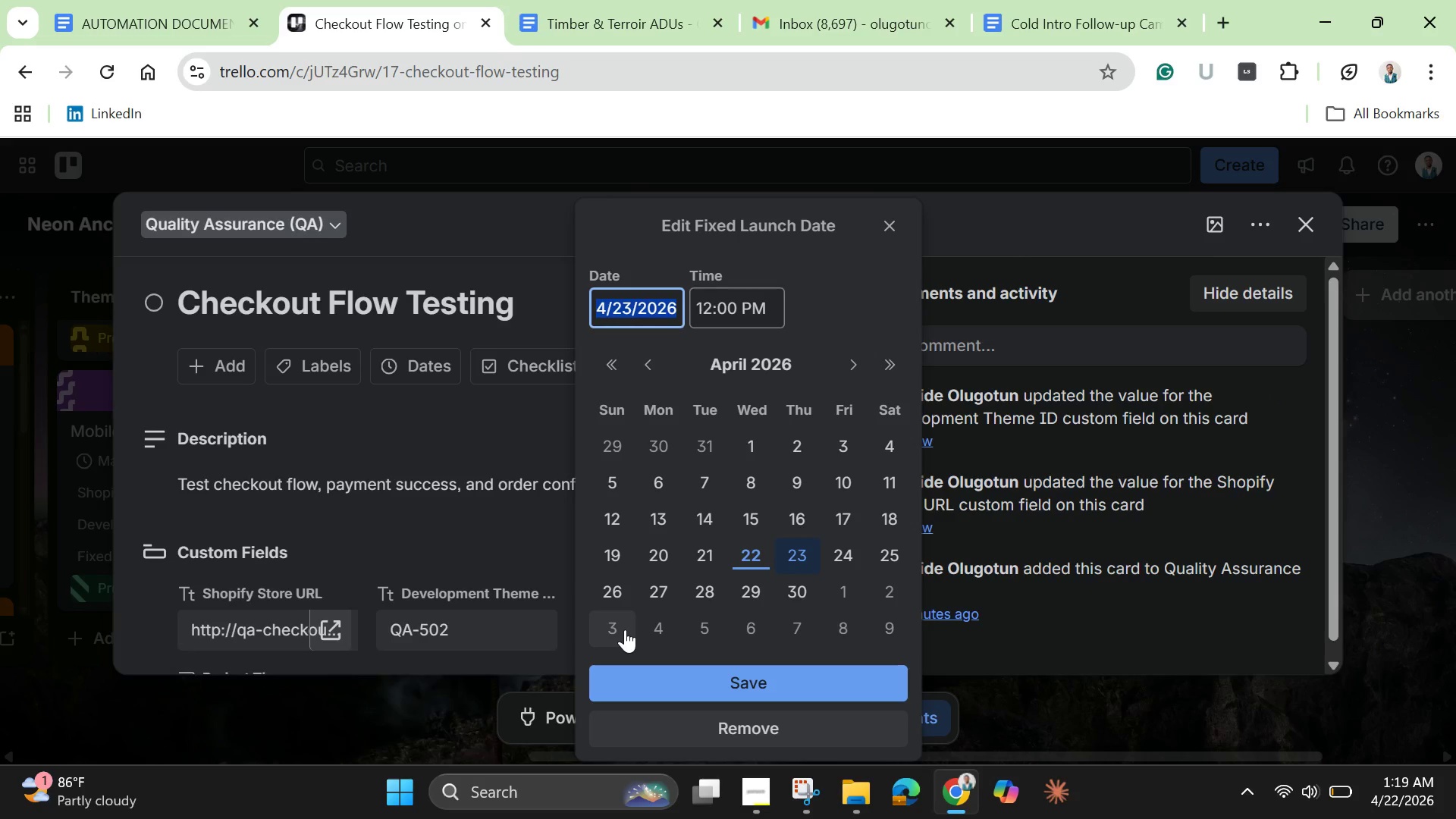 
left_click([857, 360])
 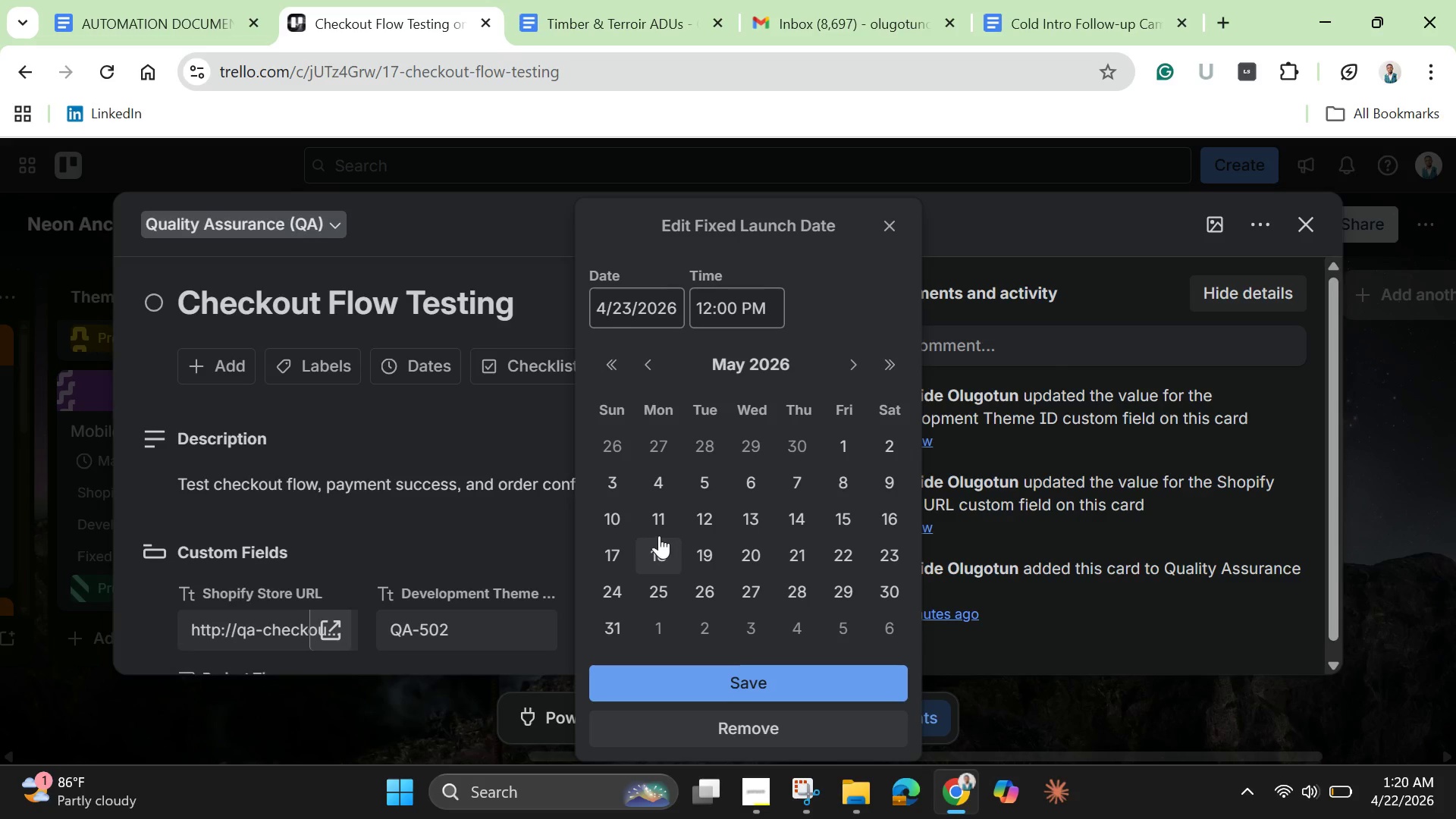 
left_click([661, 517])
 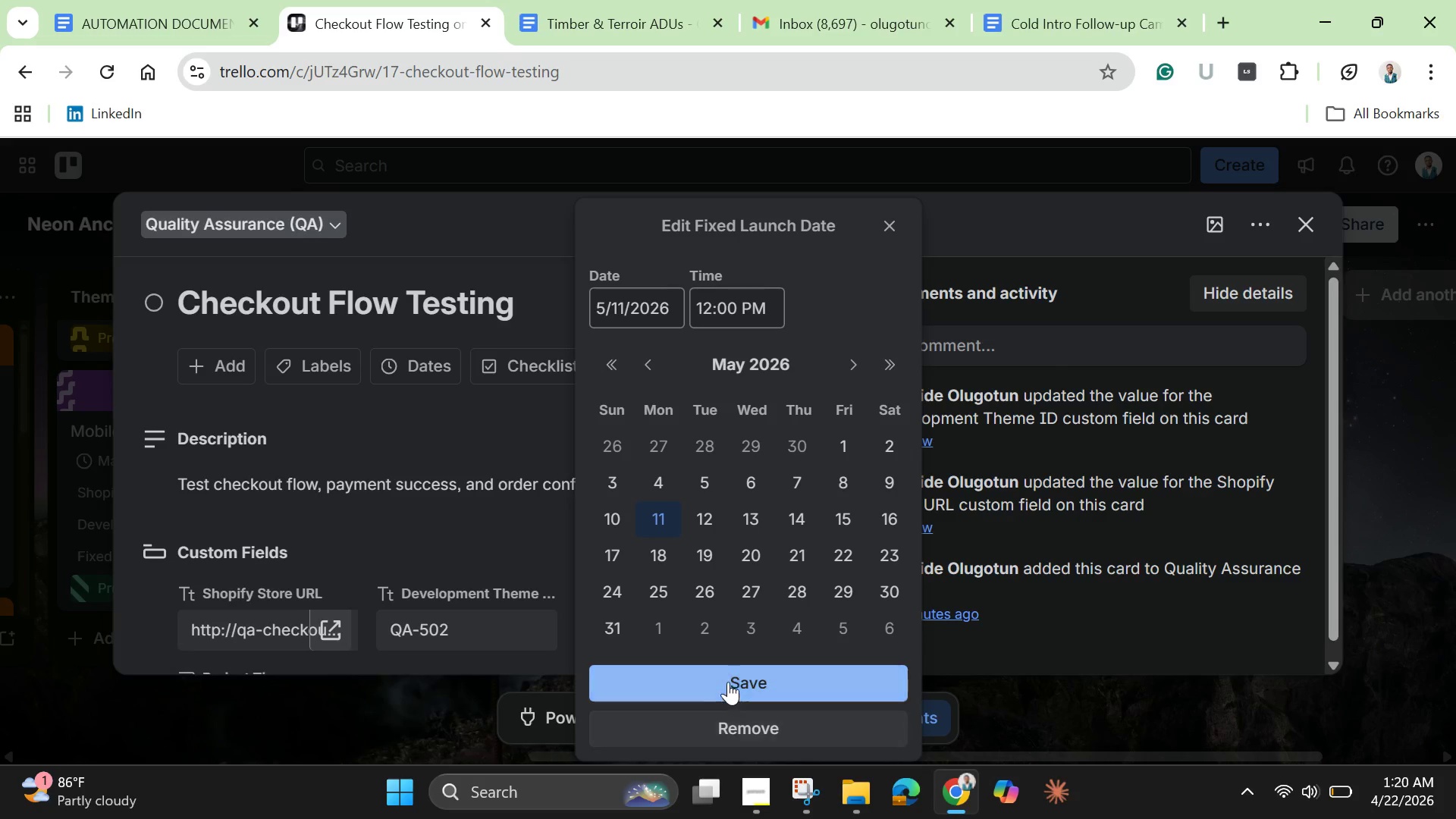 
left_click([727, 677])
 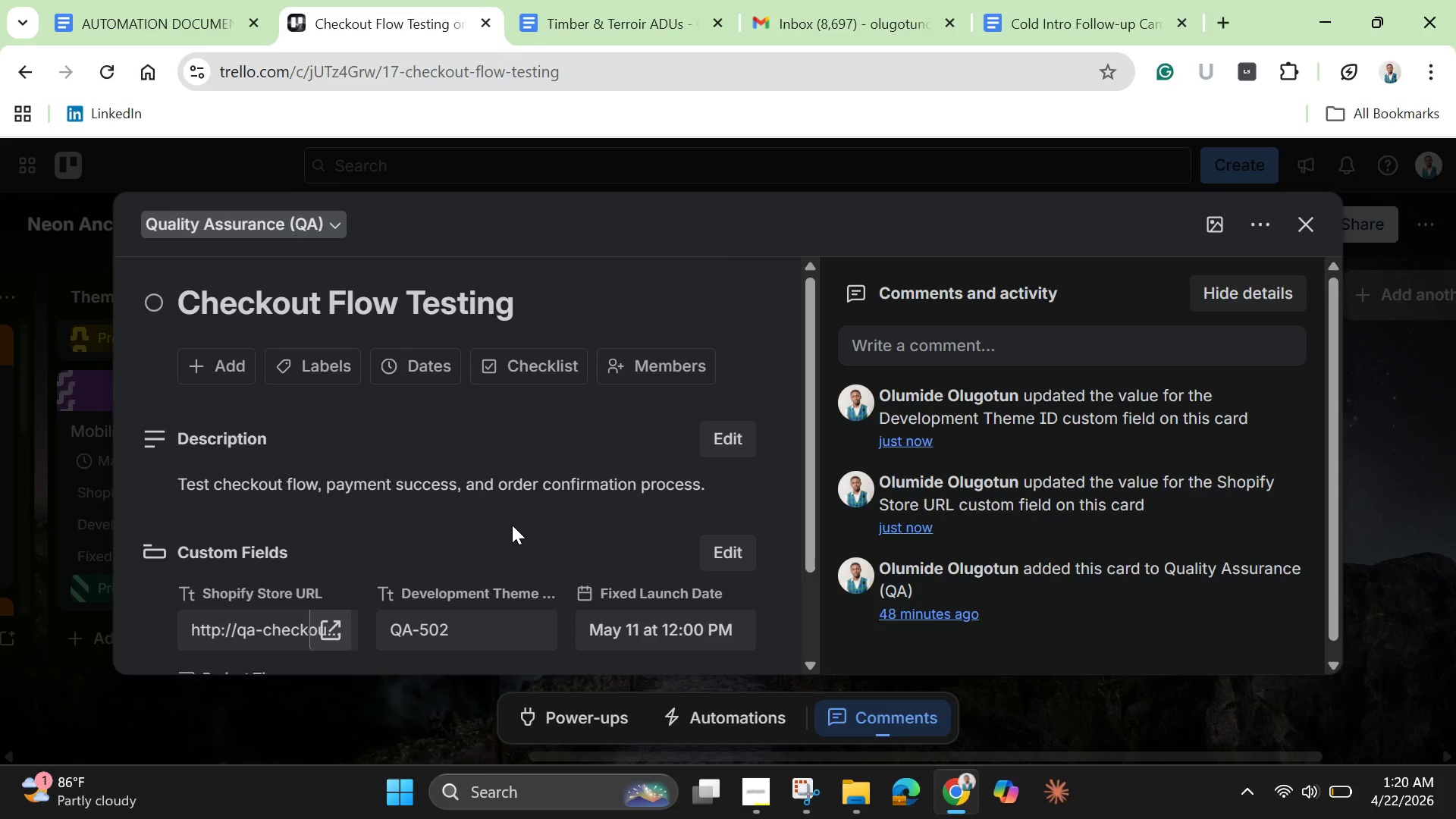 
scroll: coordinate [512, 525], scroll_direction: down, amount: 2.0
 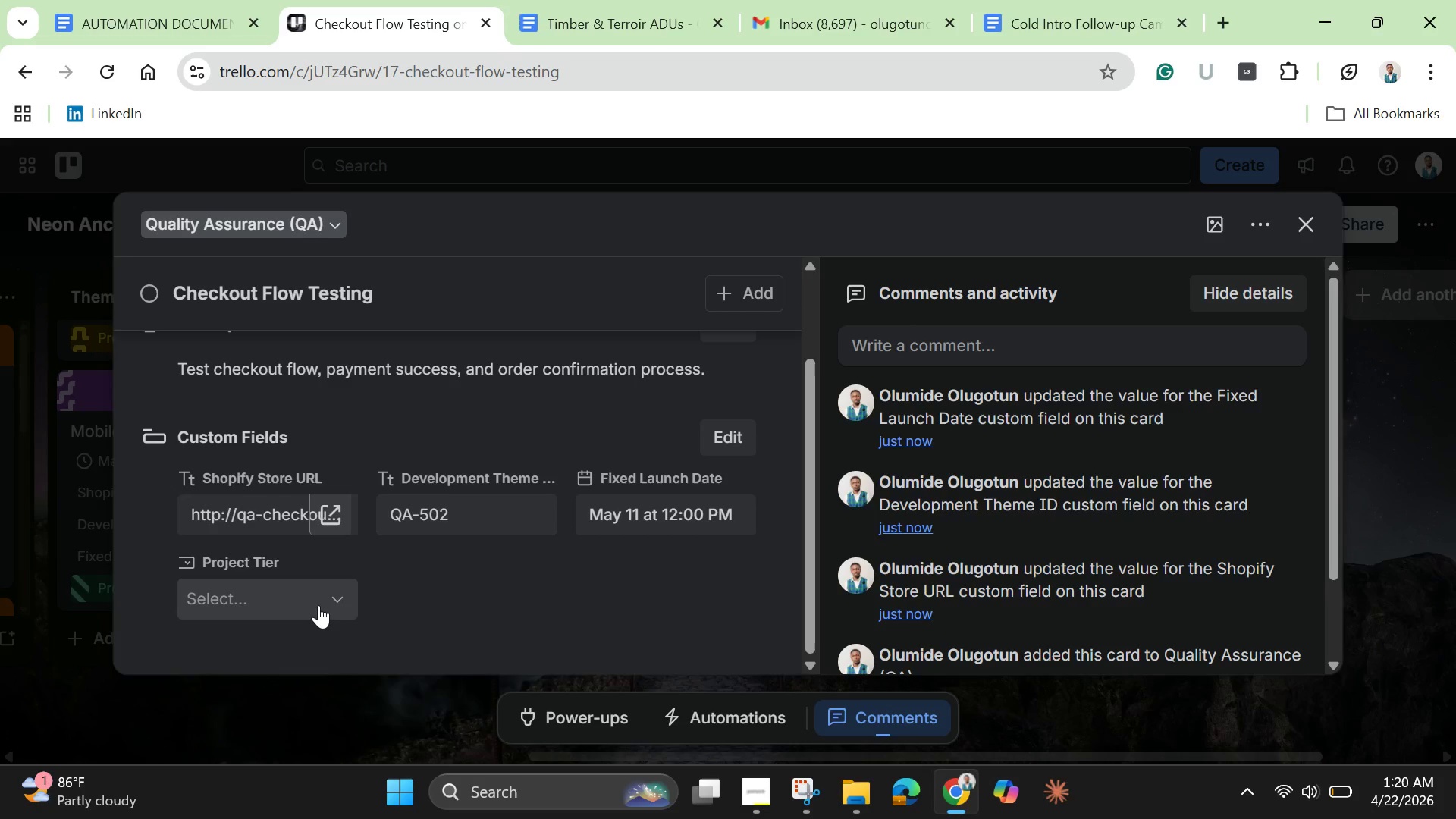 
left_click([318, 605])
 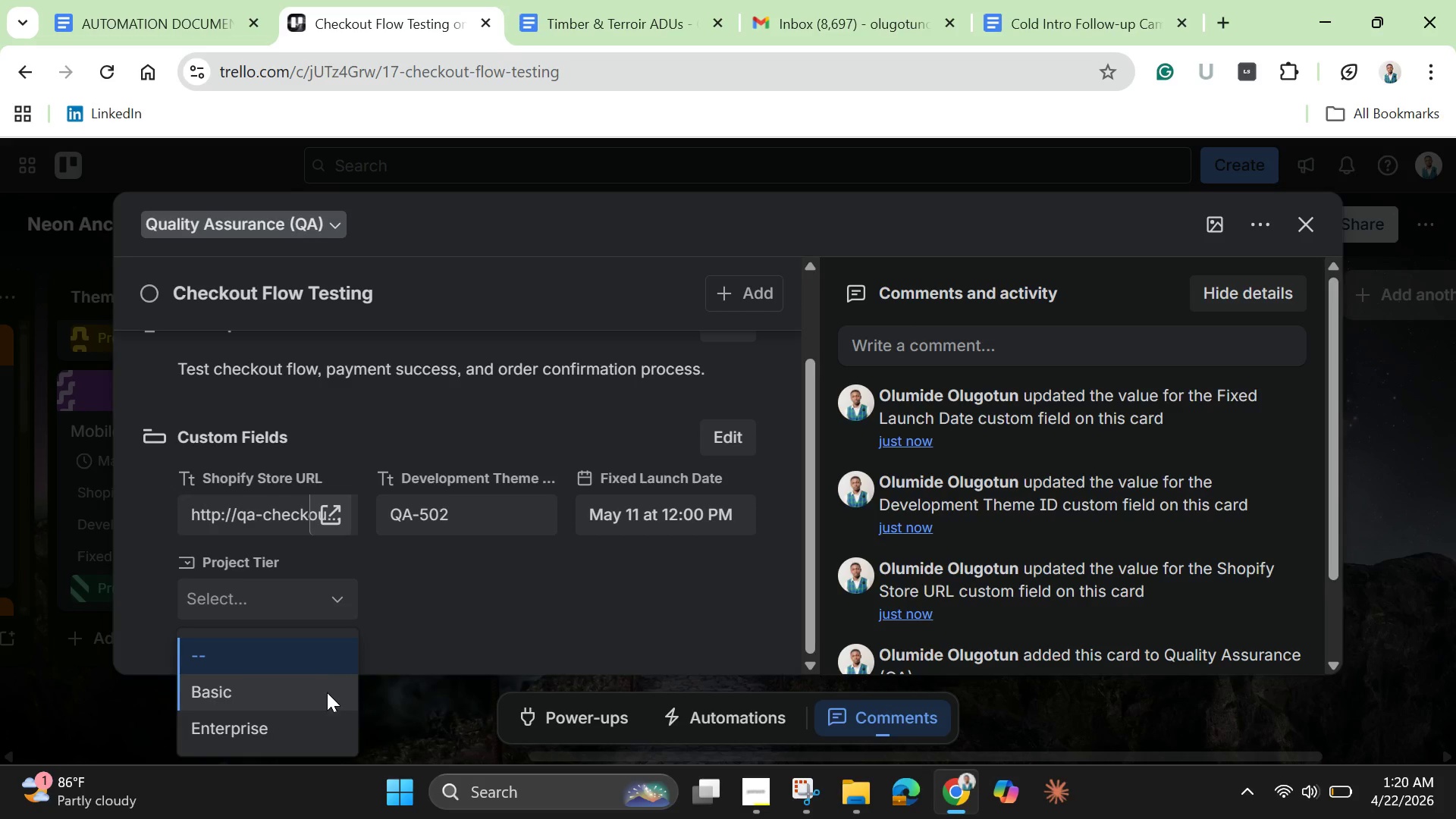 
left_click([303, 727])
 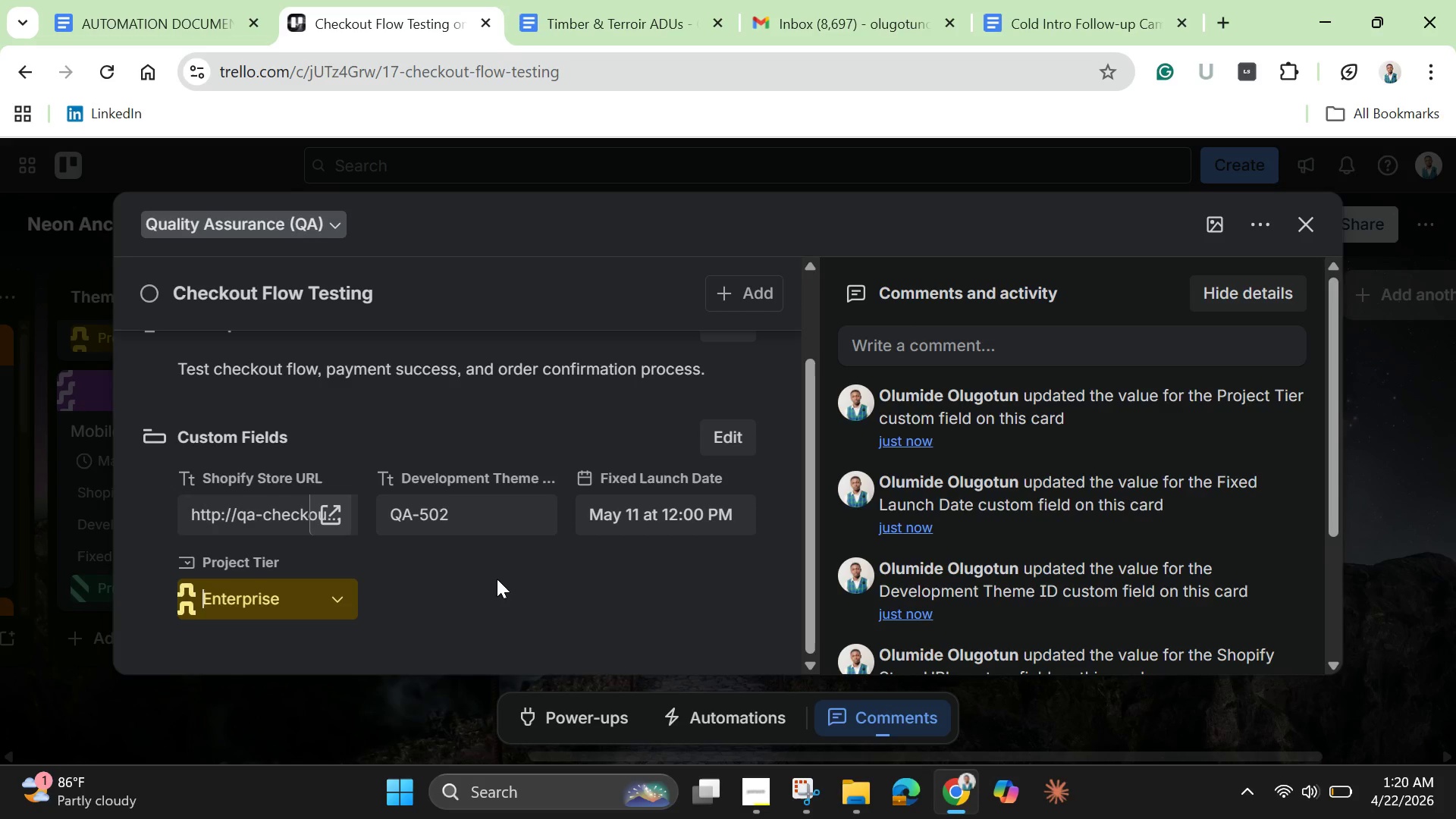 
left_click([500, 579])
 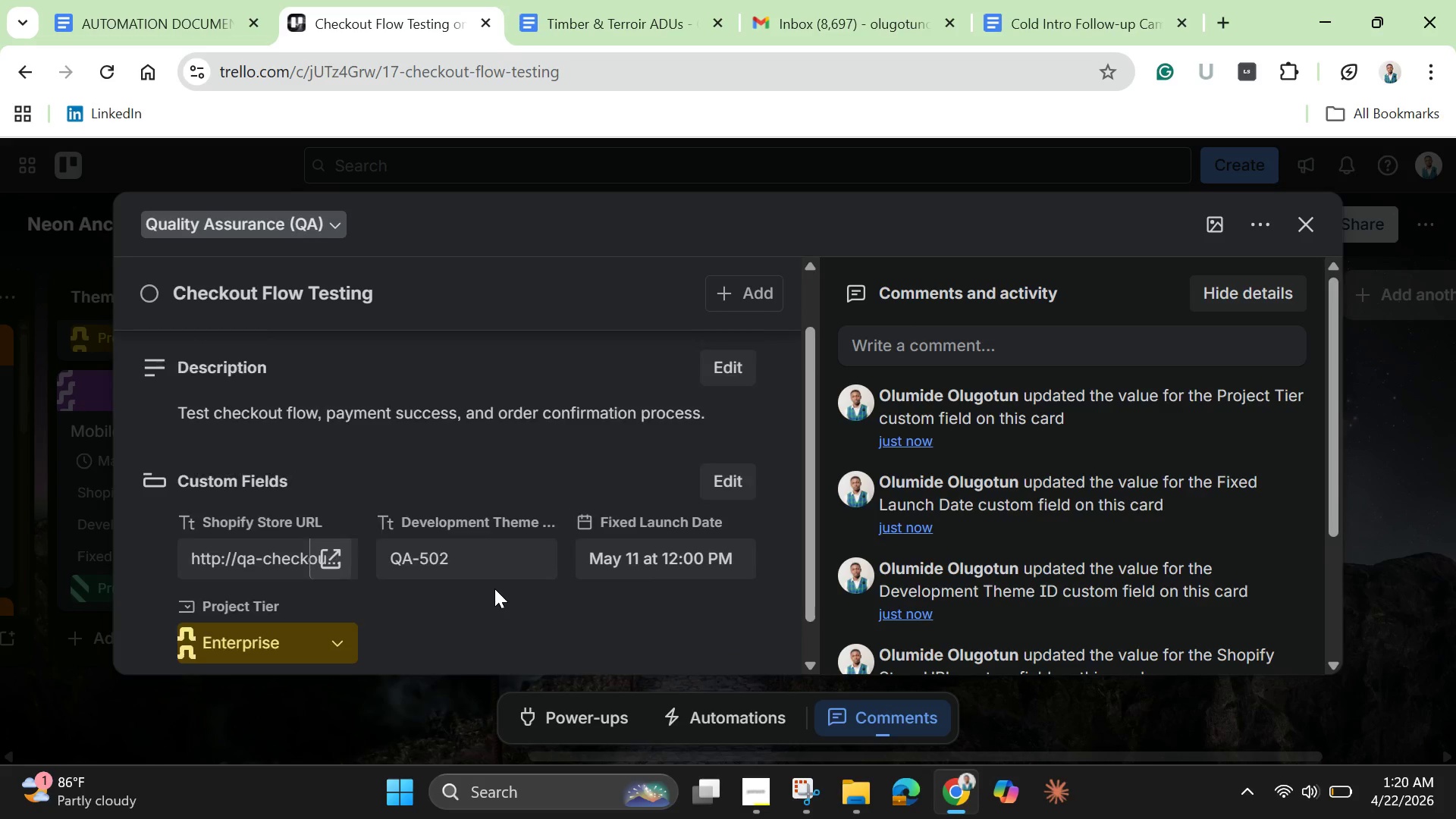 
scroll: coordinate [494, 588], scroll_direction: up, amount: 2.0
 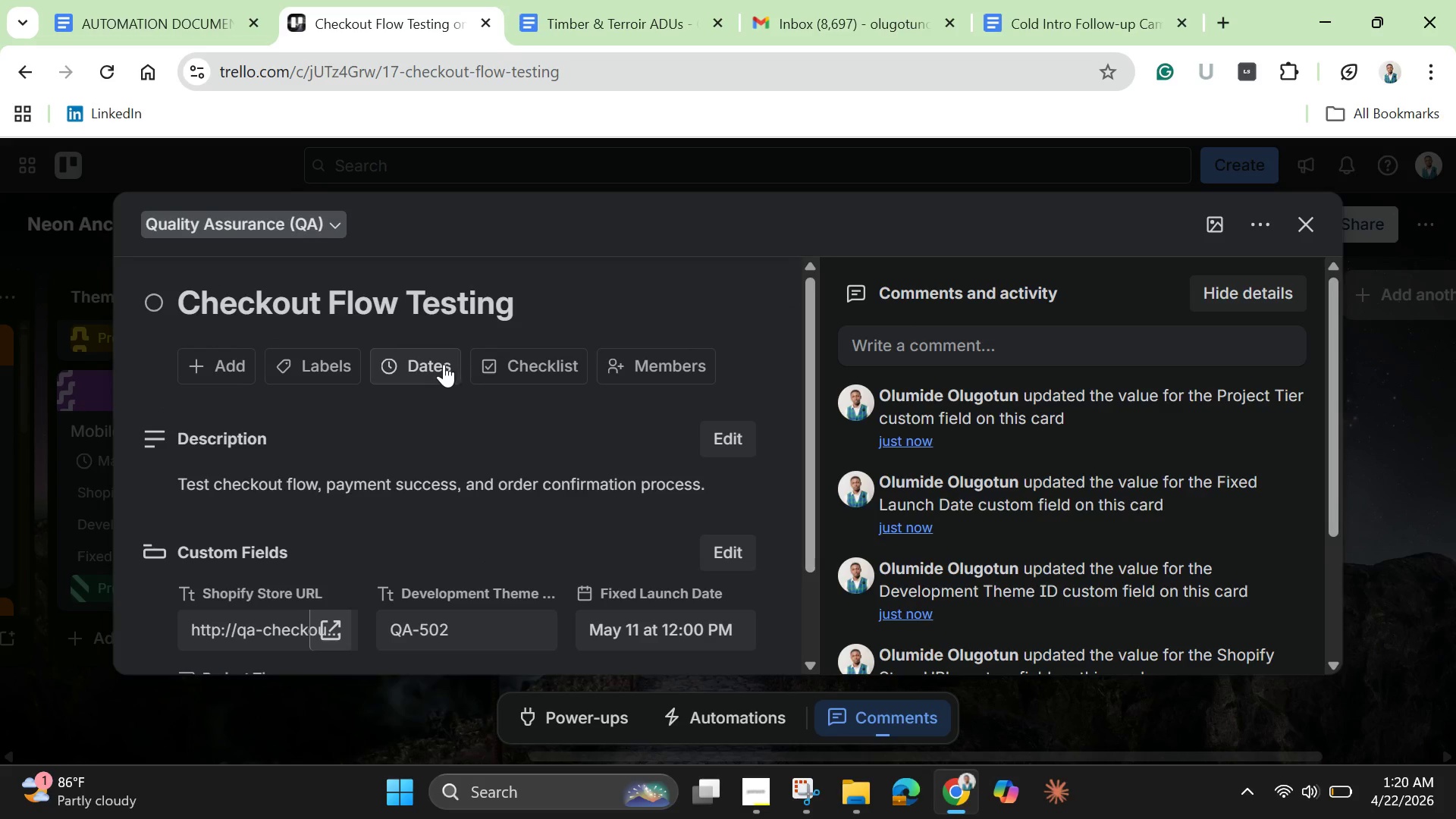 
left_click([444, 364])
 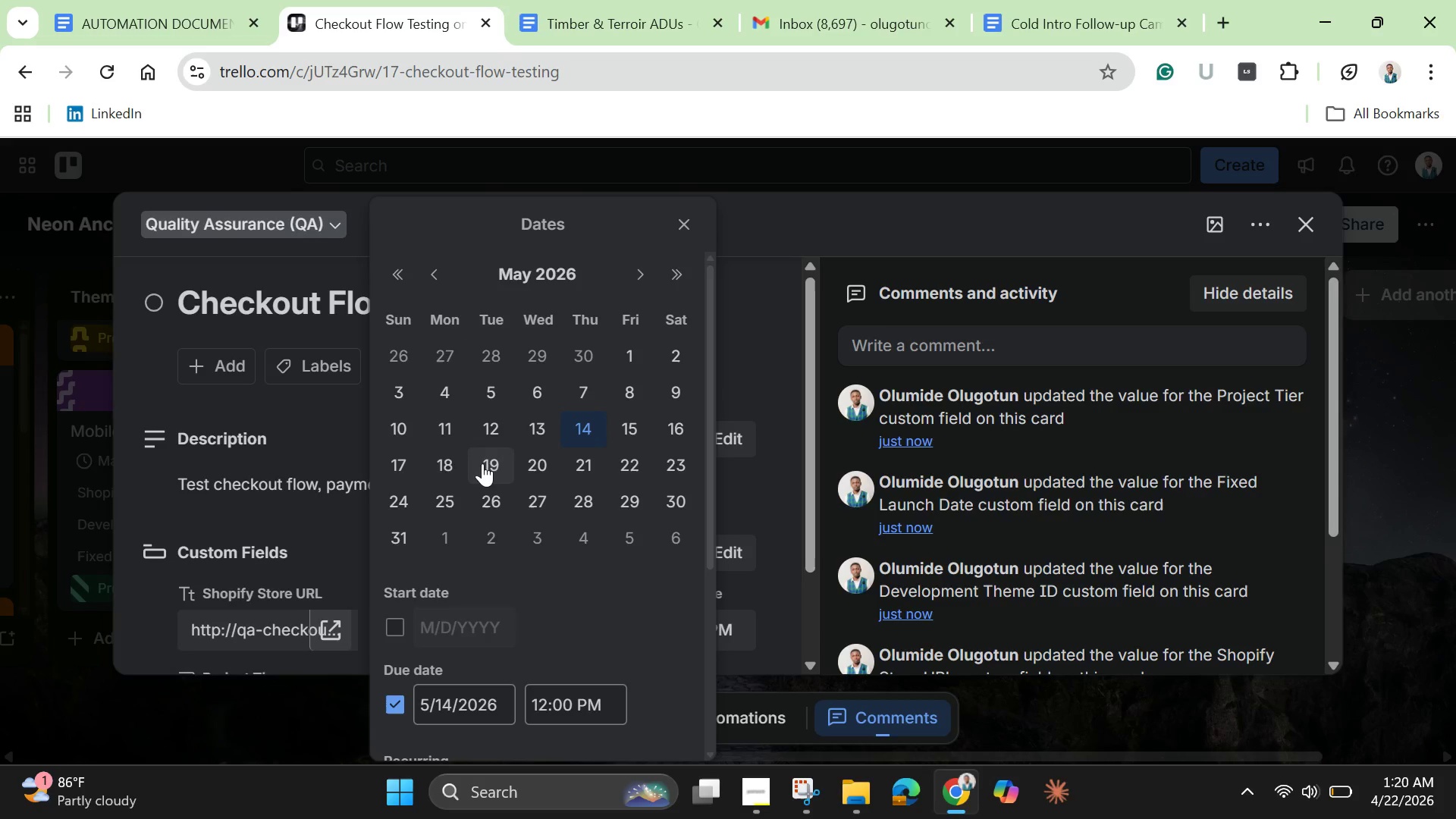 
left_click([441, 426])
 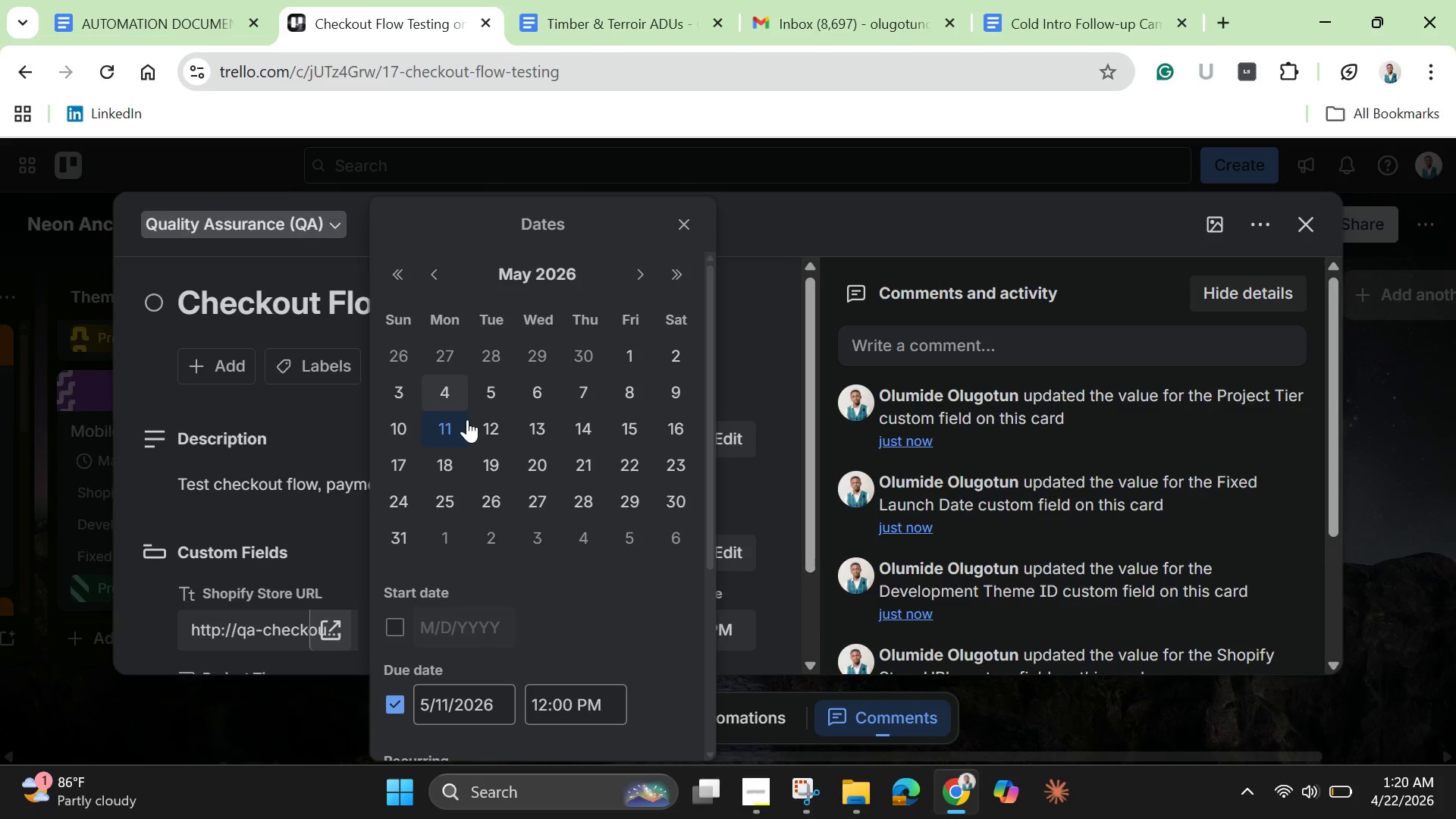 
scroll: coordinate [527, 743], scroll_direction: down, amount: 9.0
 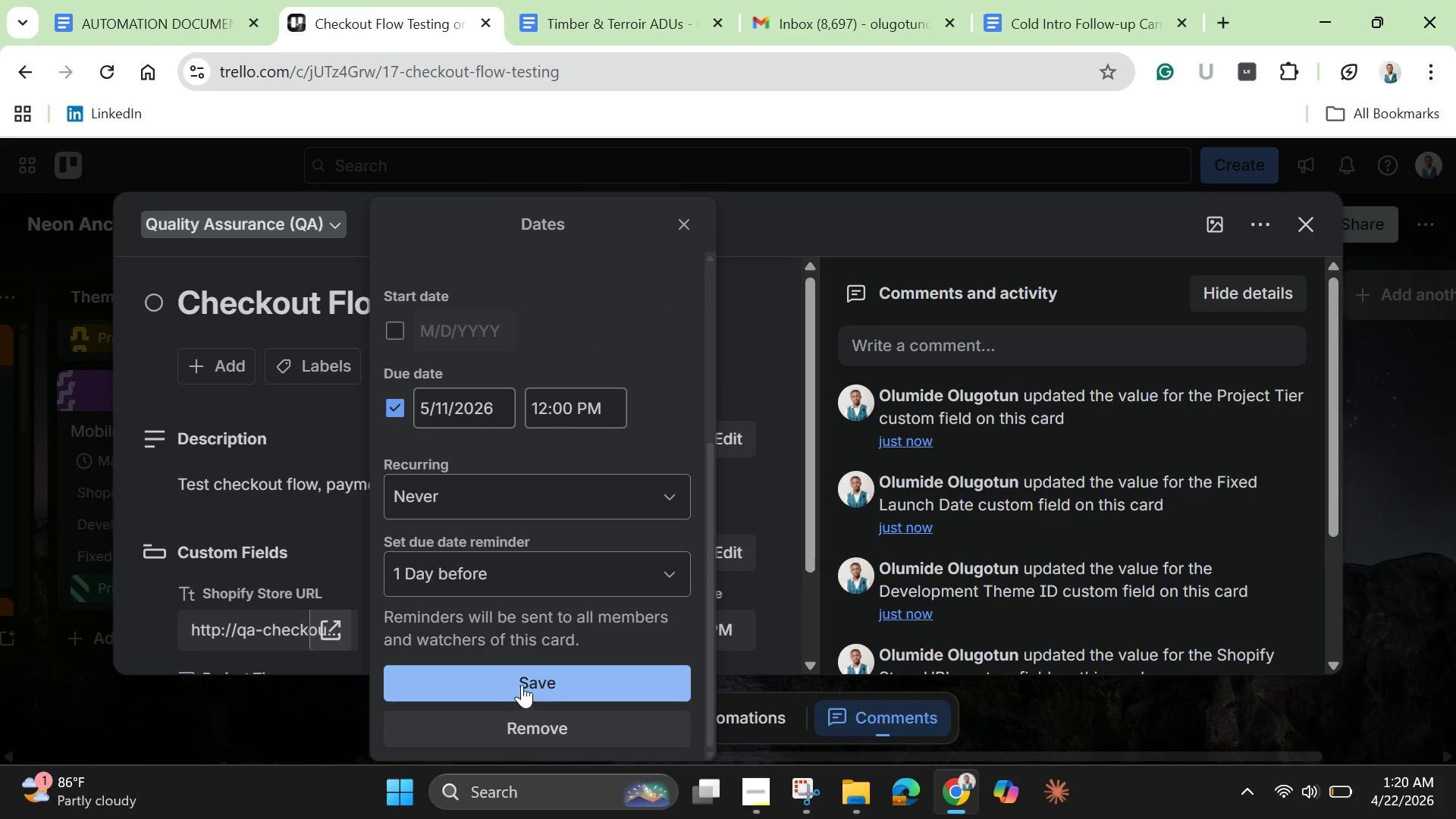 
left_click([522, 685])
 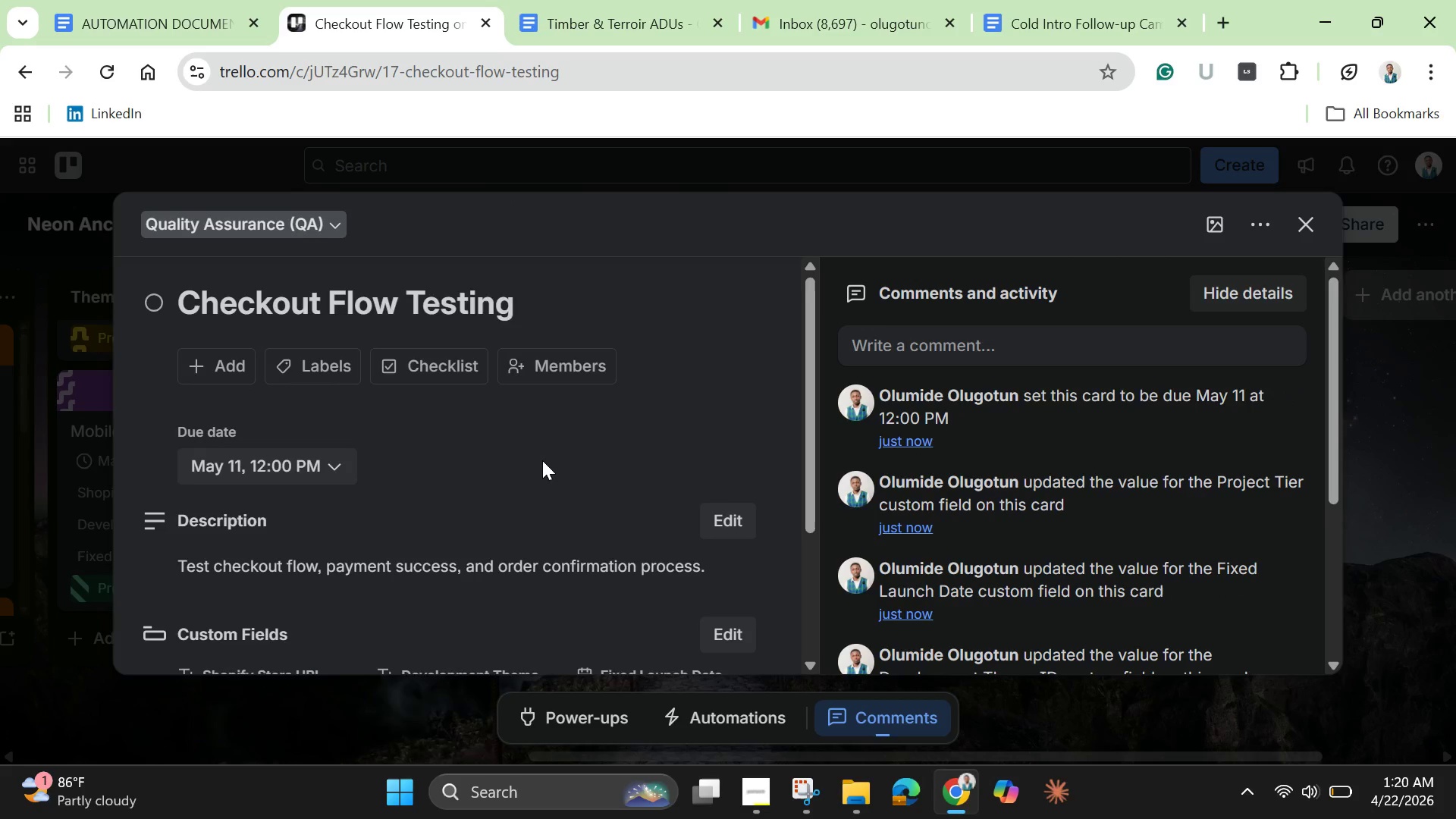 
scroll: coordinate [542, 460], scroll_direction: down, amount: 1.0
 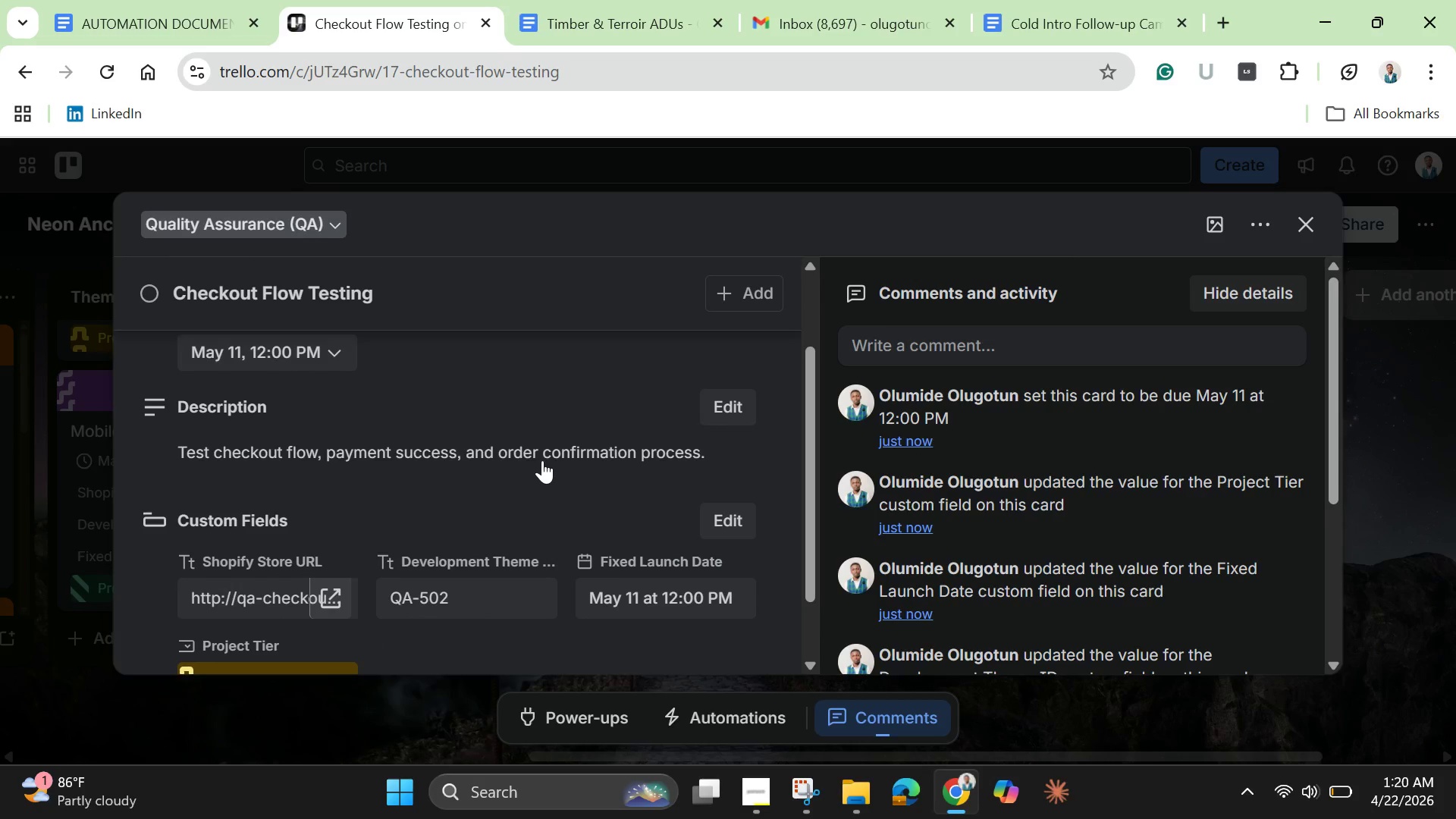 
scroll: coordinate [542, 460], scroll_direction: up, amount: 1.0
 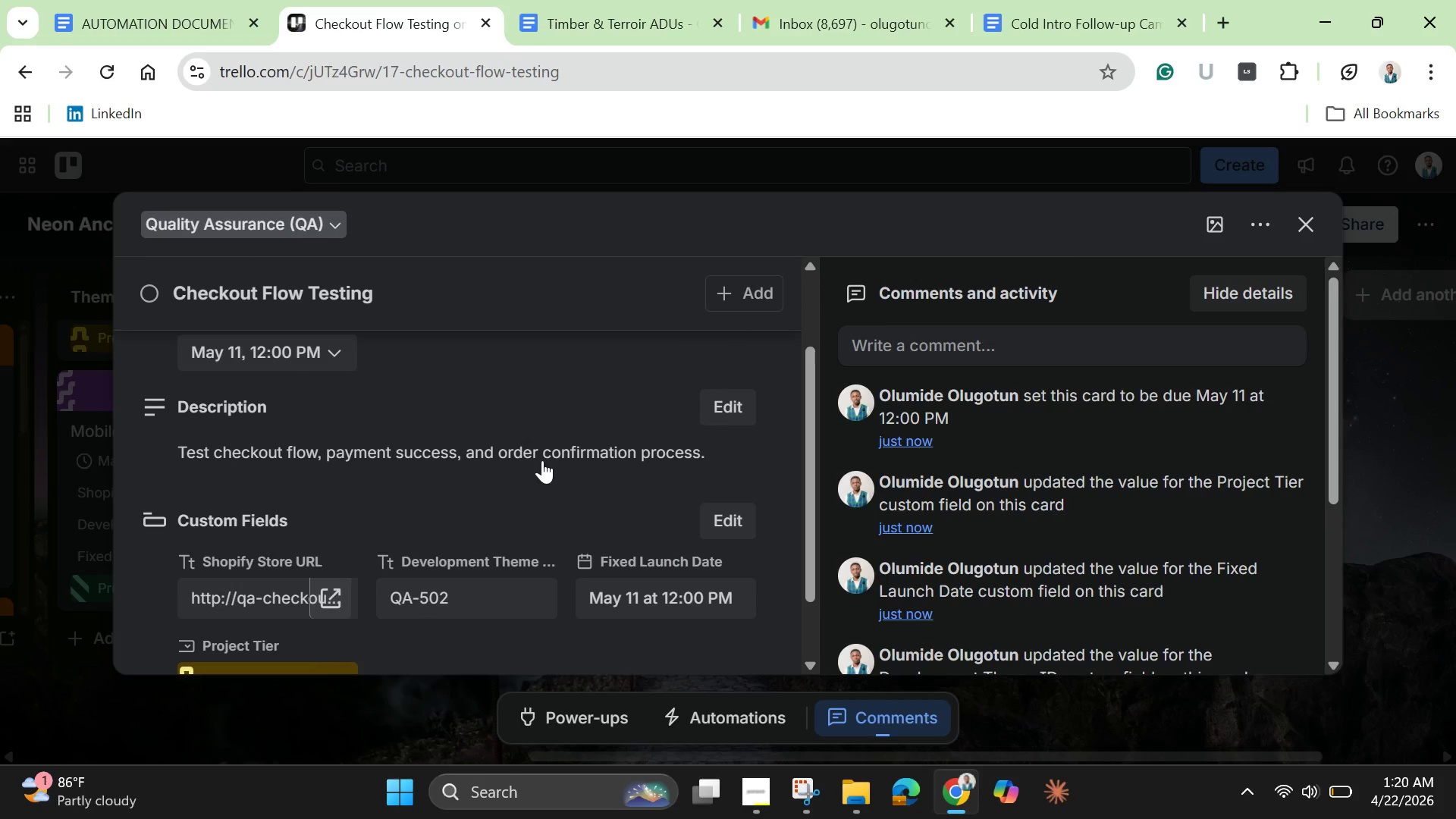 
scroll: coordinate [542, 460], scroll_direction: none, amount: 0.0
 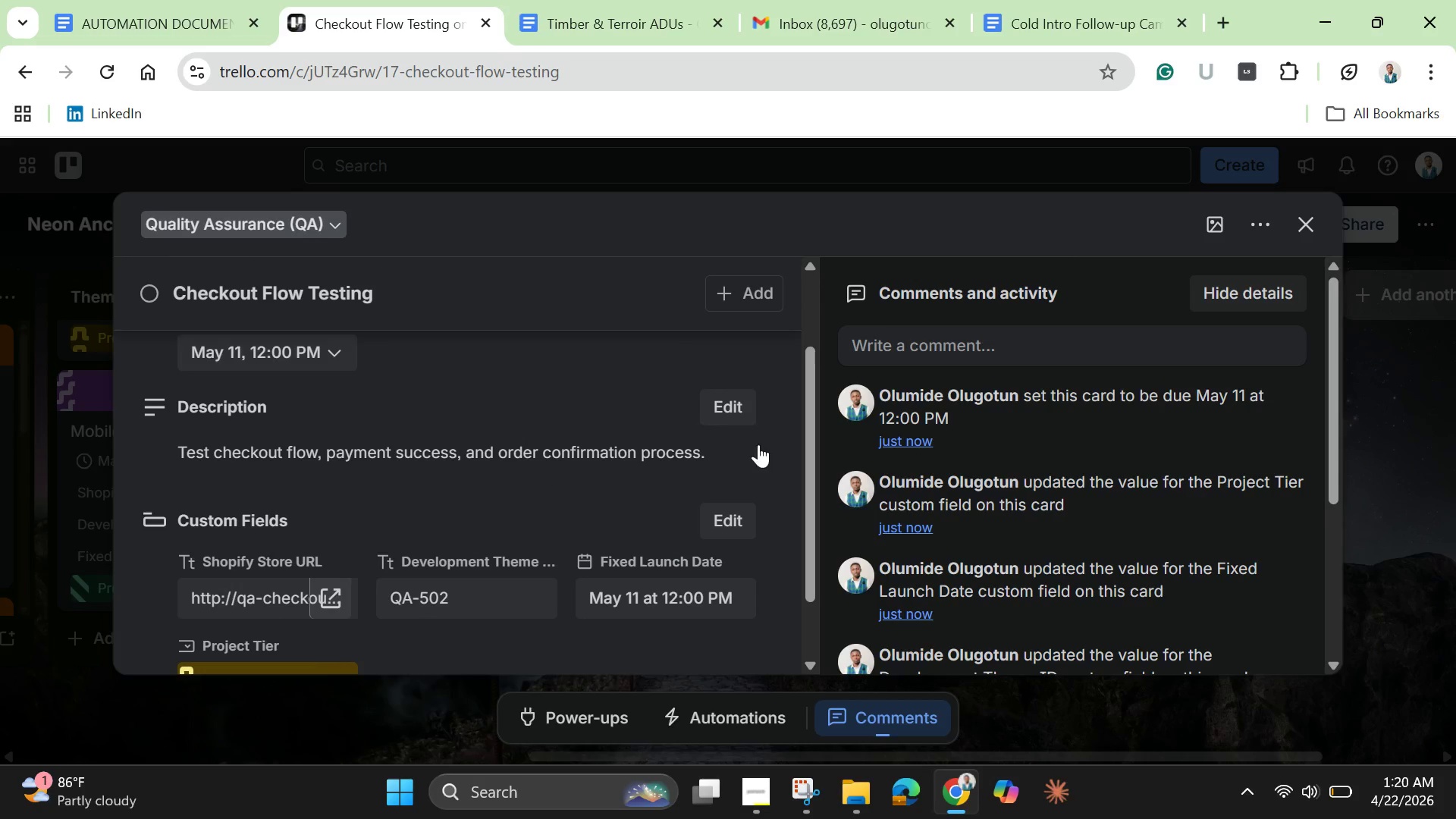 
wait(6.76)
 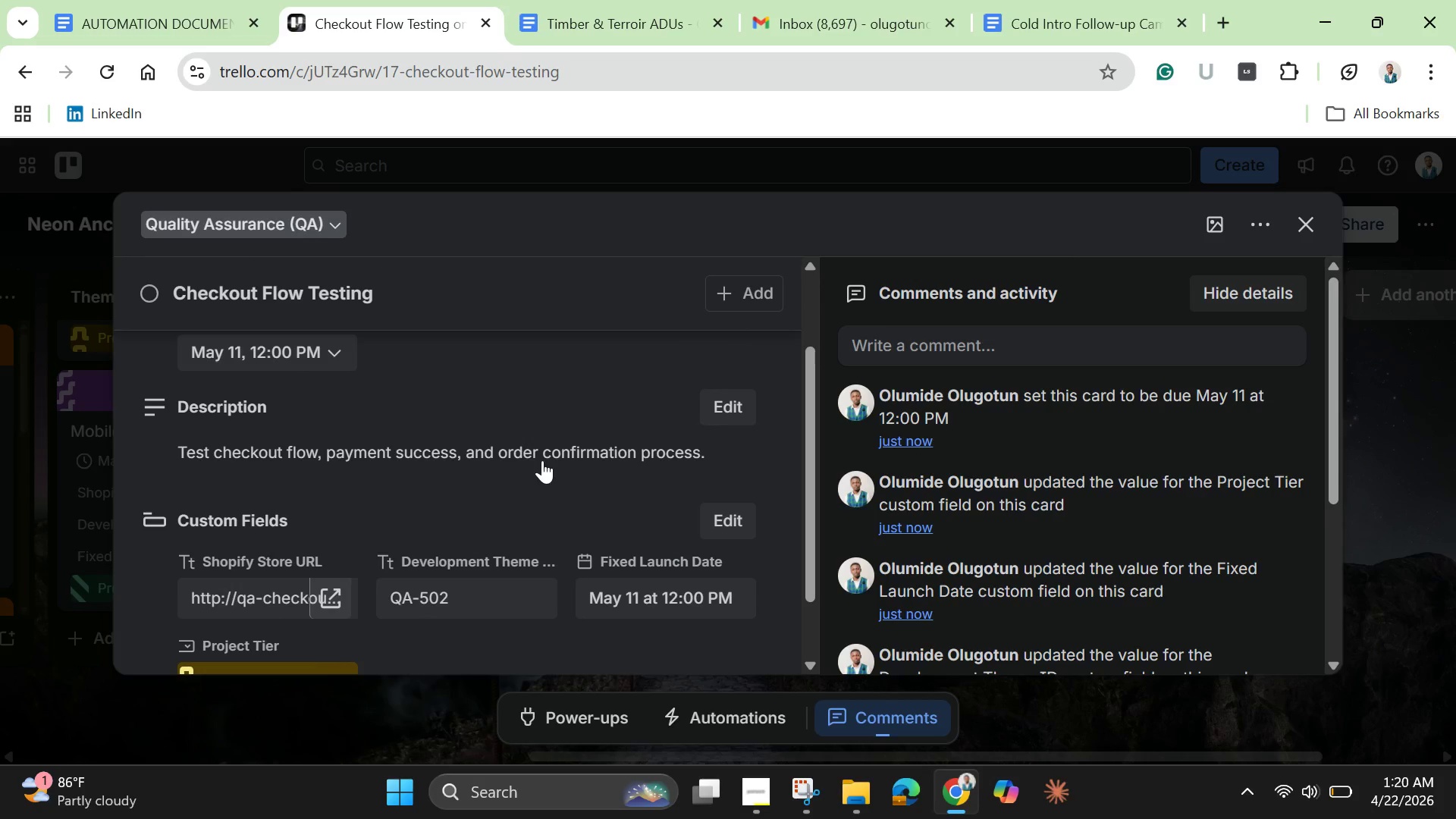 
left_click([1214, 214])
 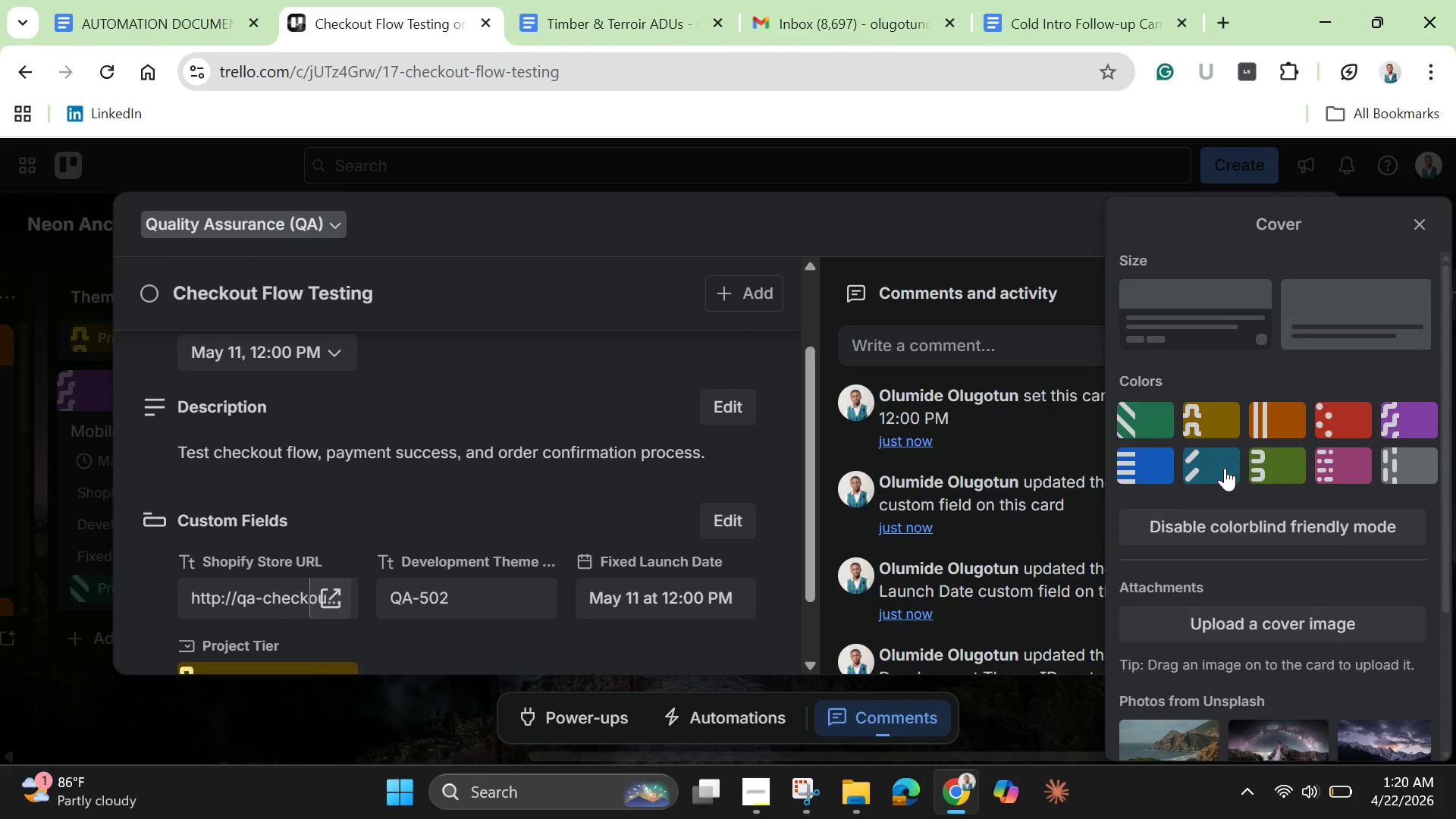 
left_click([1219, 469])
 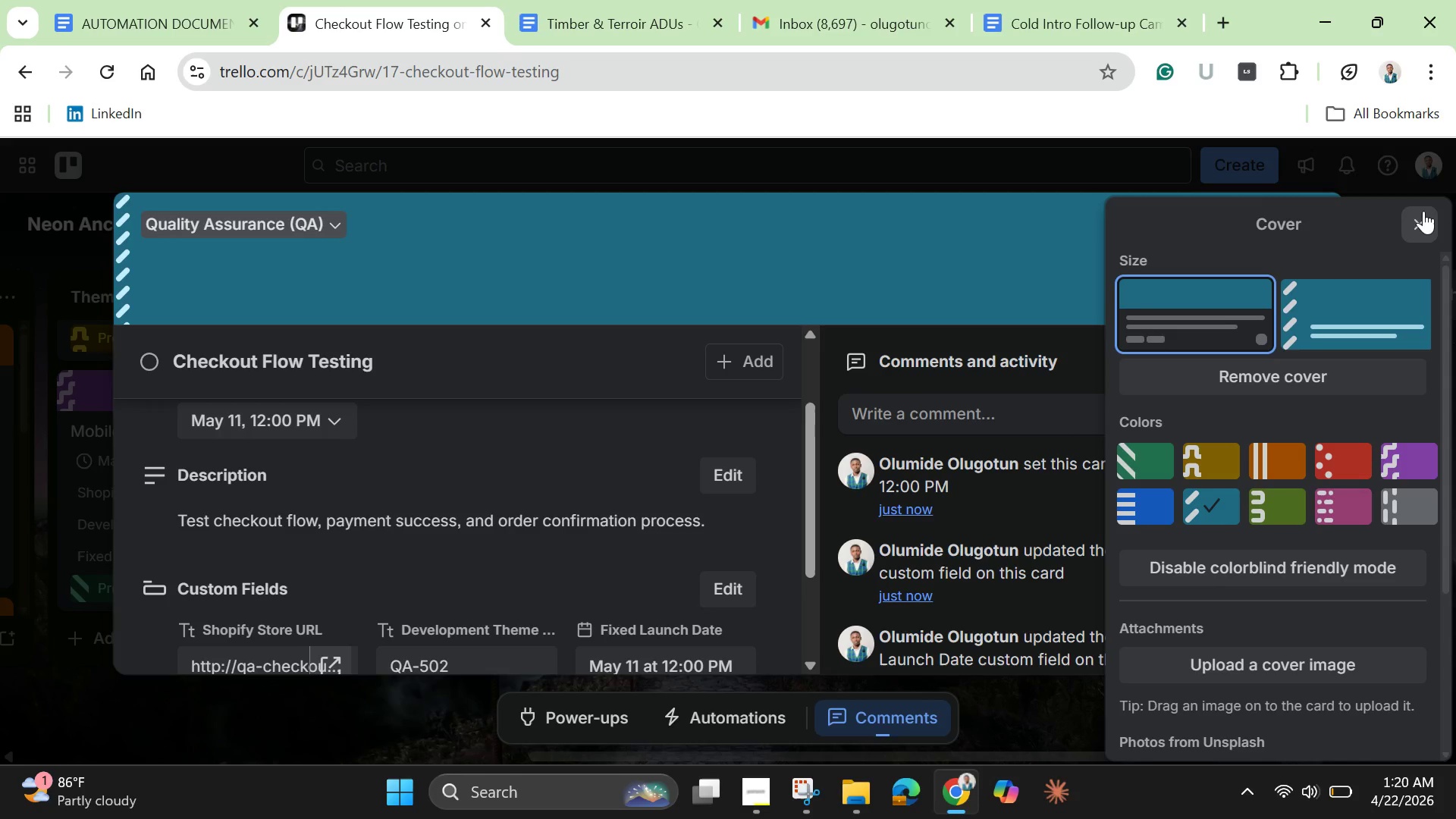 
left_click([1423, 211])
 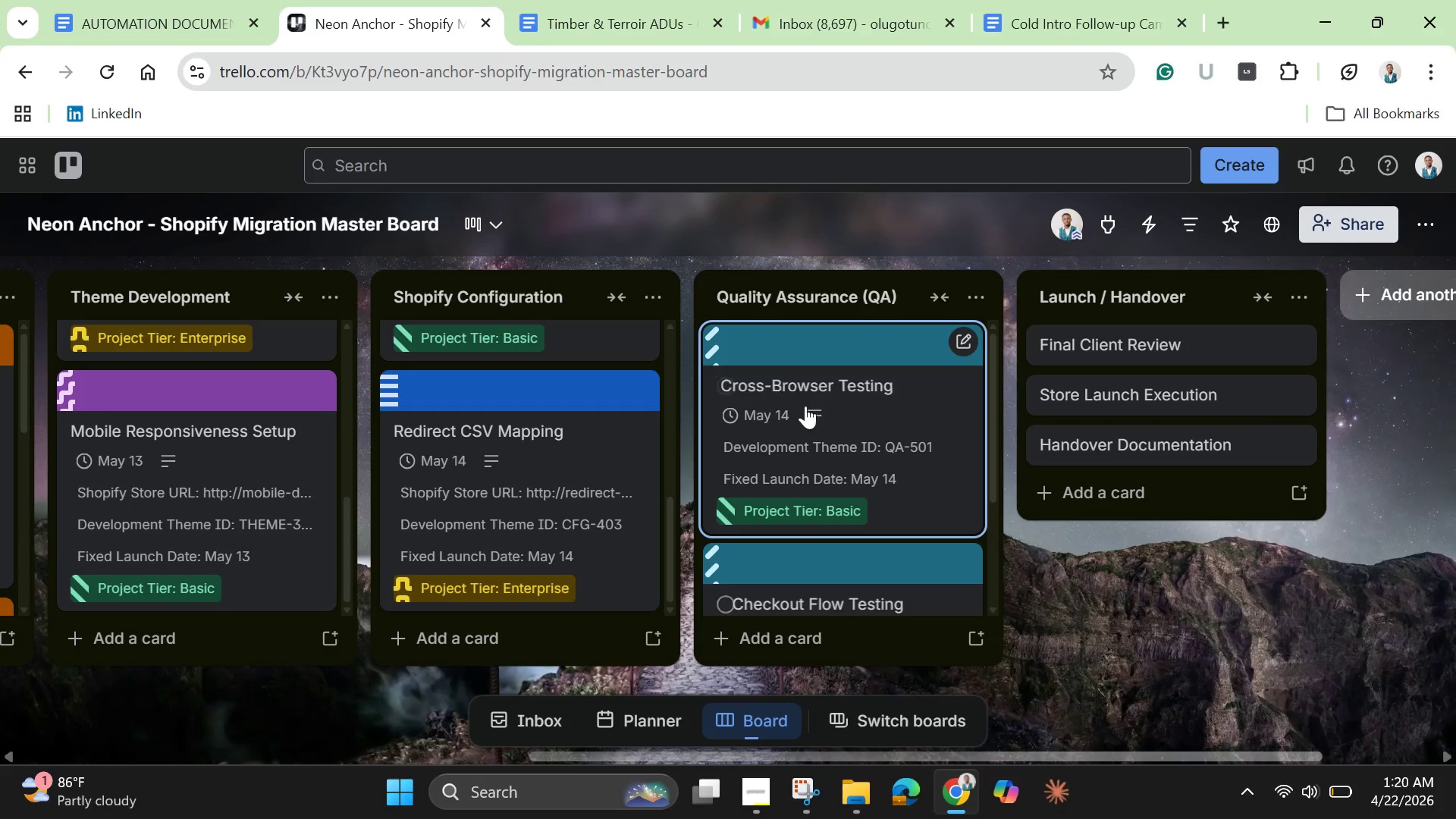 
scroll: coordinate [887, 476], scroll_direction: down, amount: 2.0
 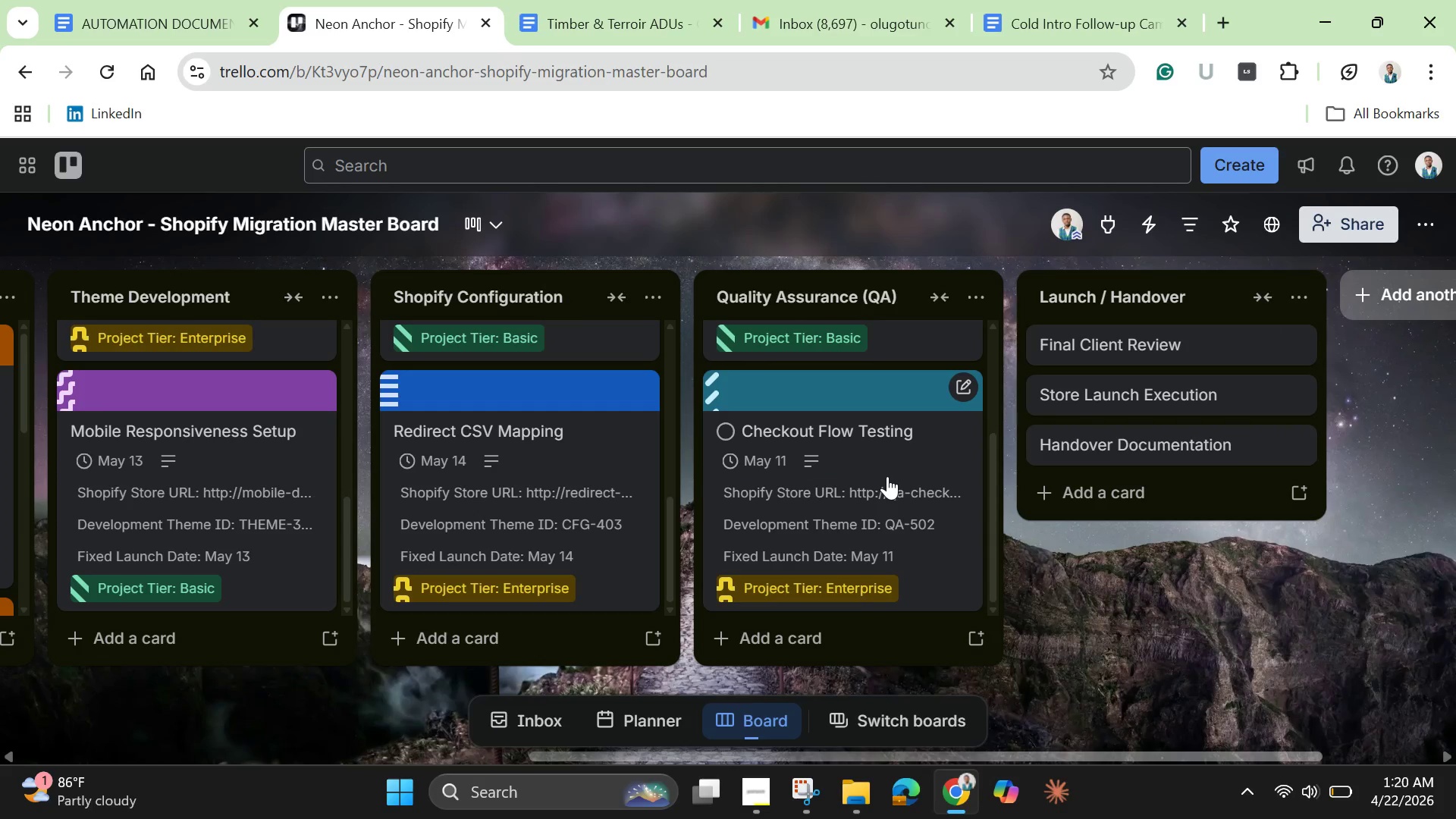 
wait(6.92)
 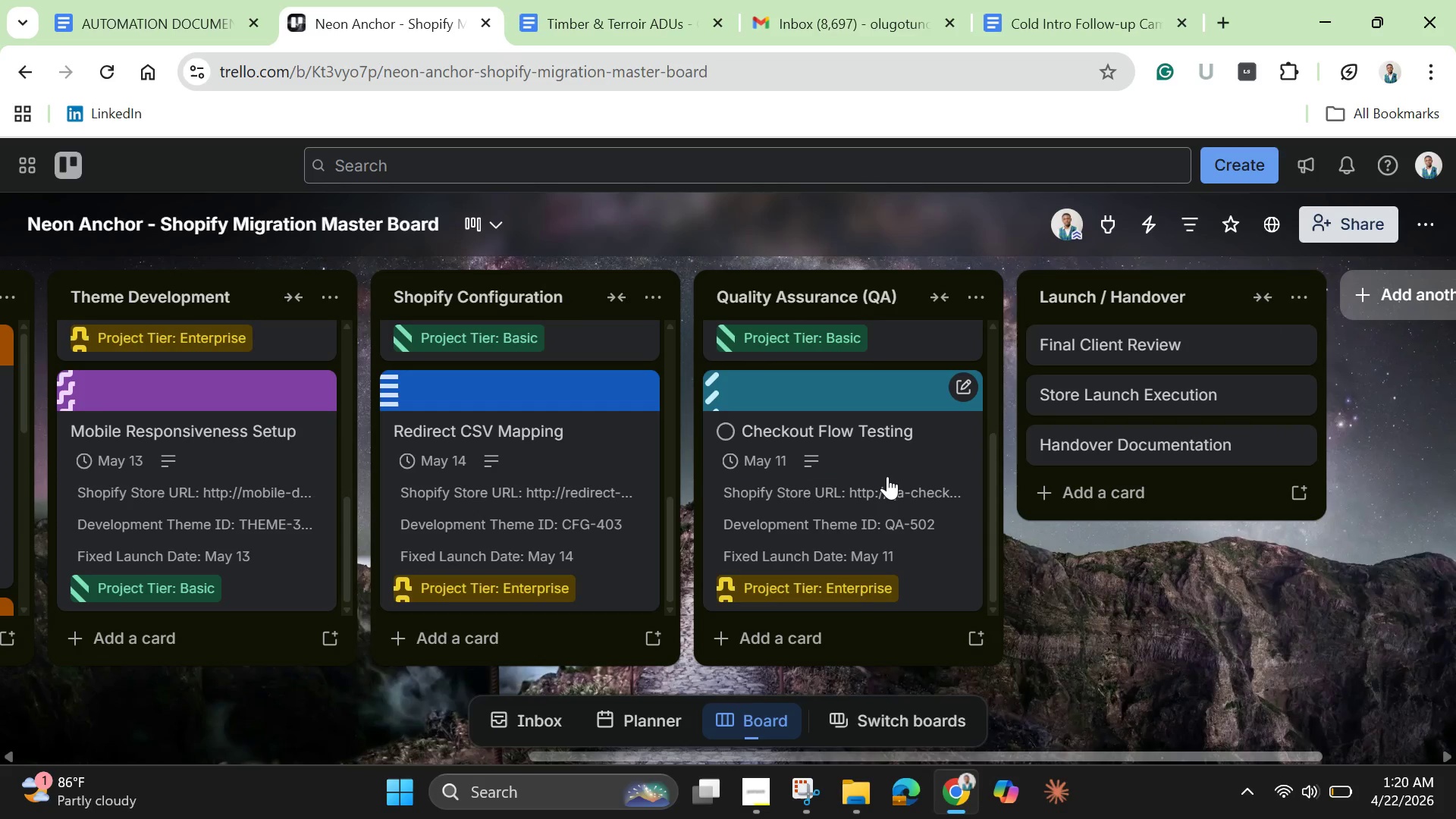 
scroll: coordinate [887, 476], scroll_direction: up, amount: 1.0
 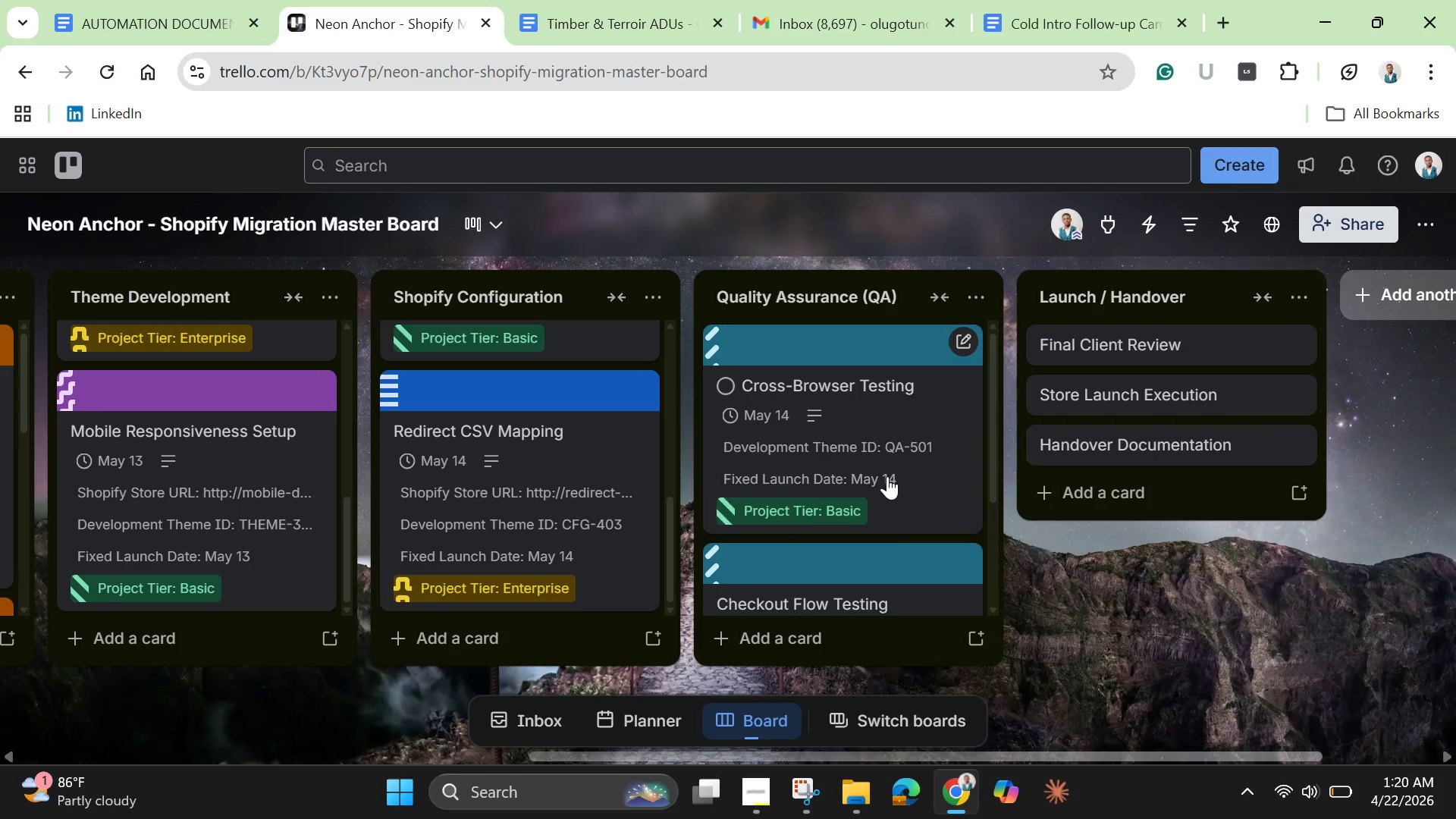 
scroll: coordinate [887, 476], scroll_direction: down, amount: 4.0
 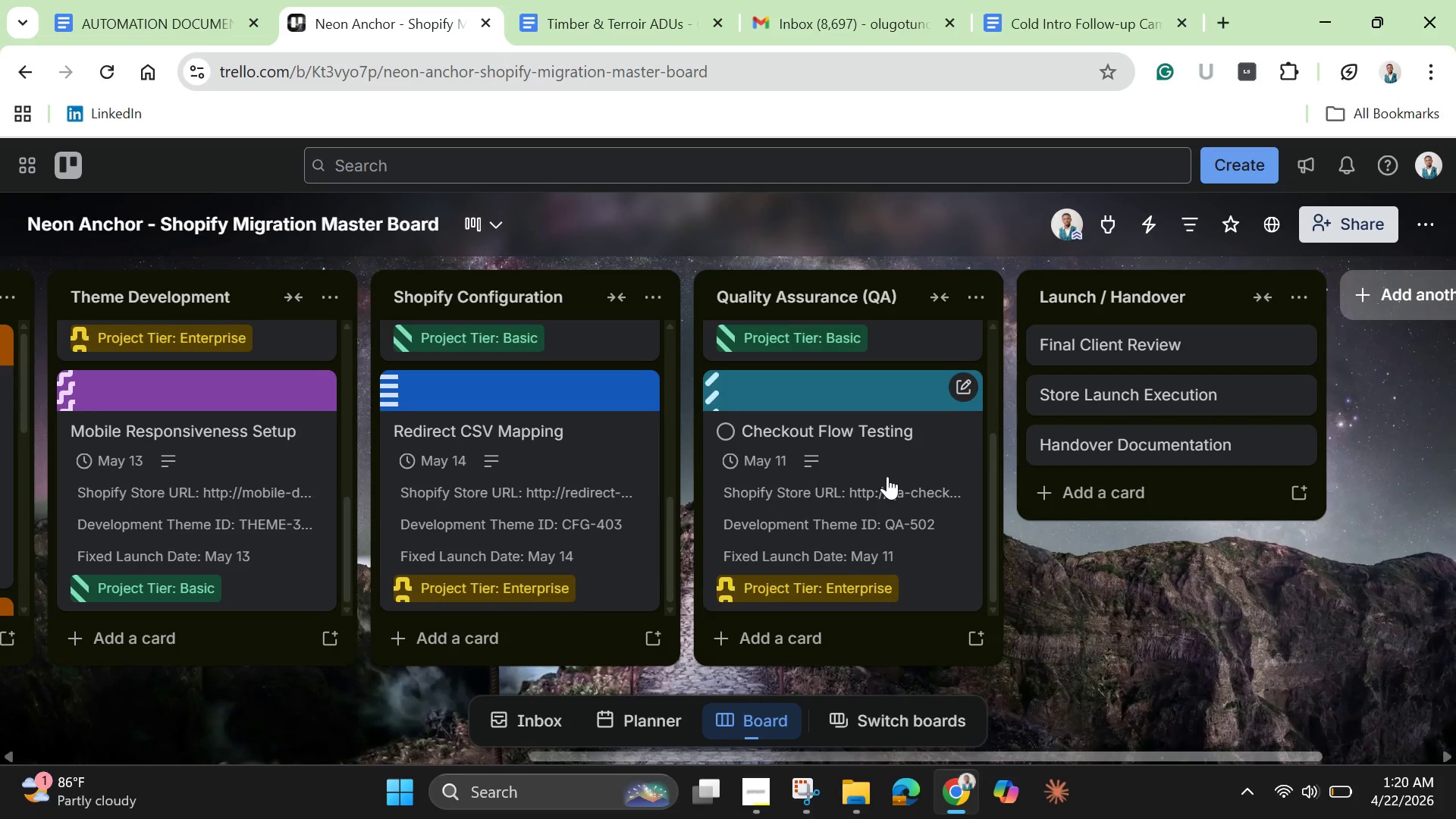 
scroll: coordinate [887, 476], scroll_direction: up, amount: 4.0
 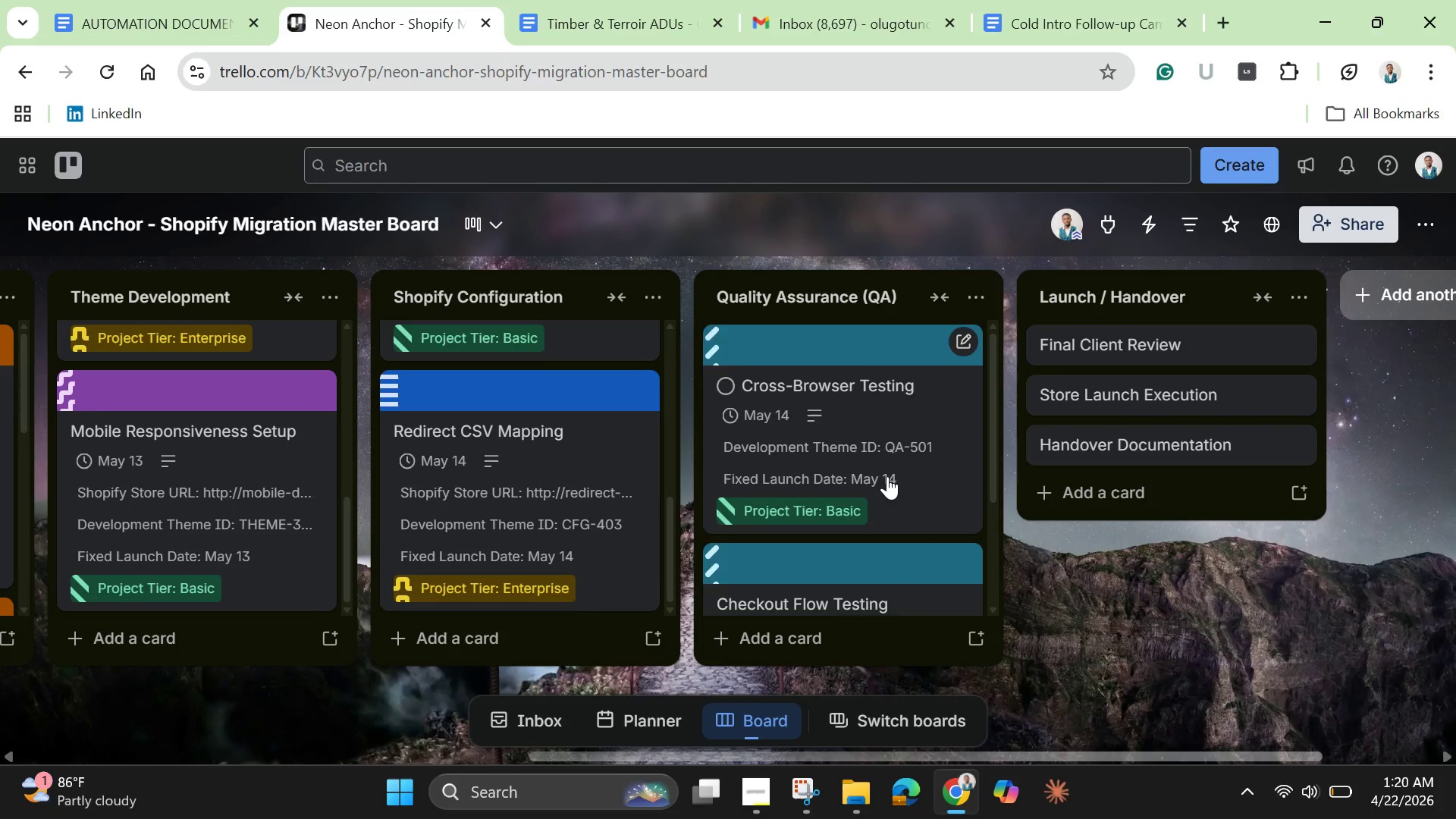 
scroll: coordinate [887, 476], scroll_direction: down, amount: 2.0
 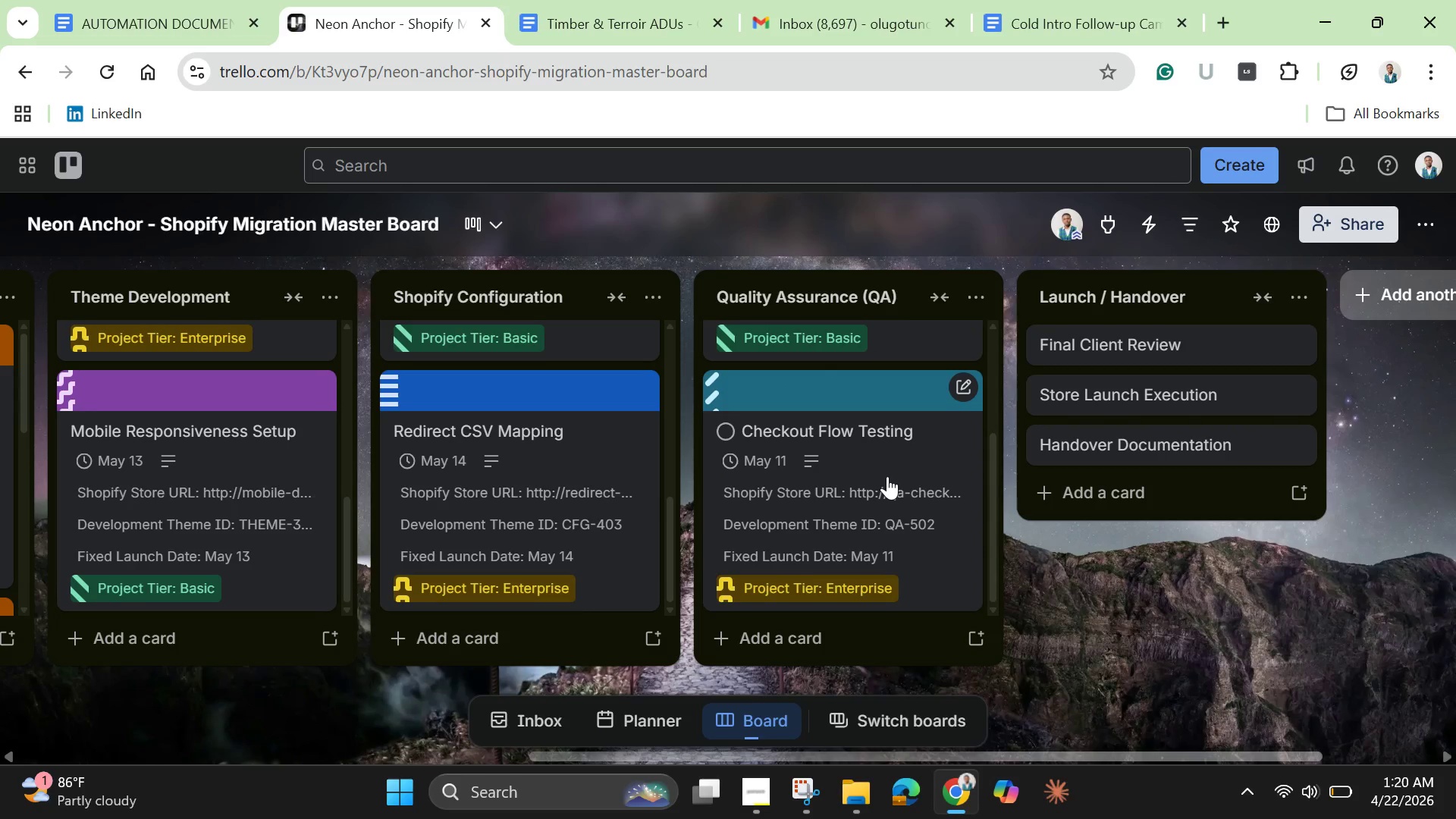 
wait(8.44)
 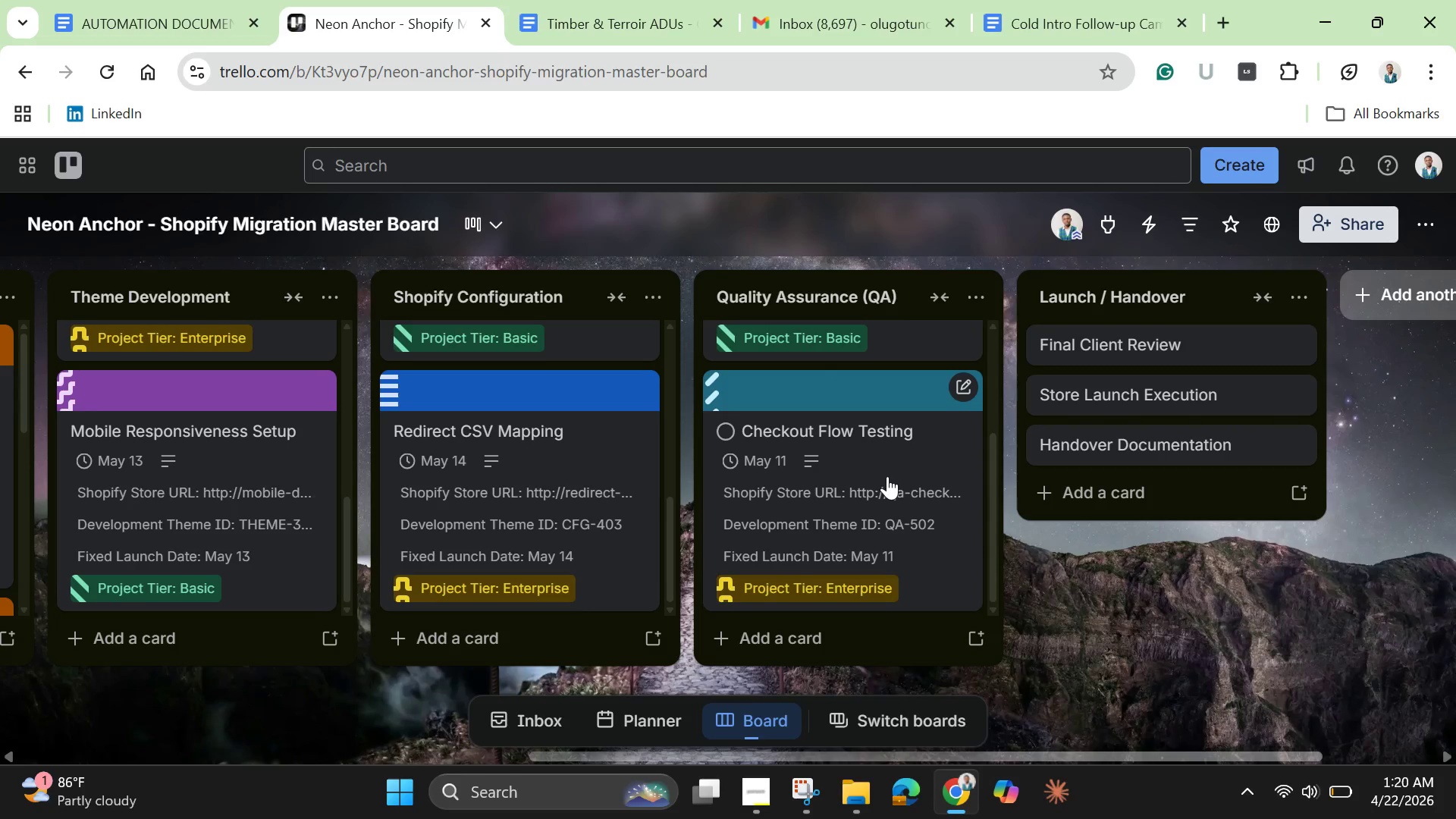 
left_click([887, 476])
 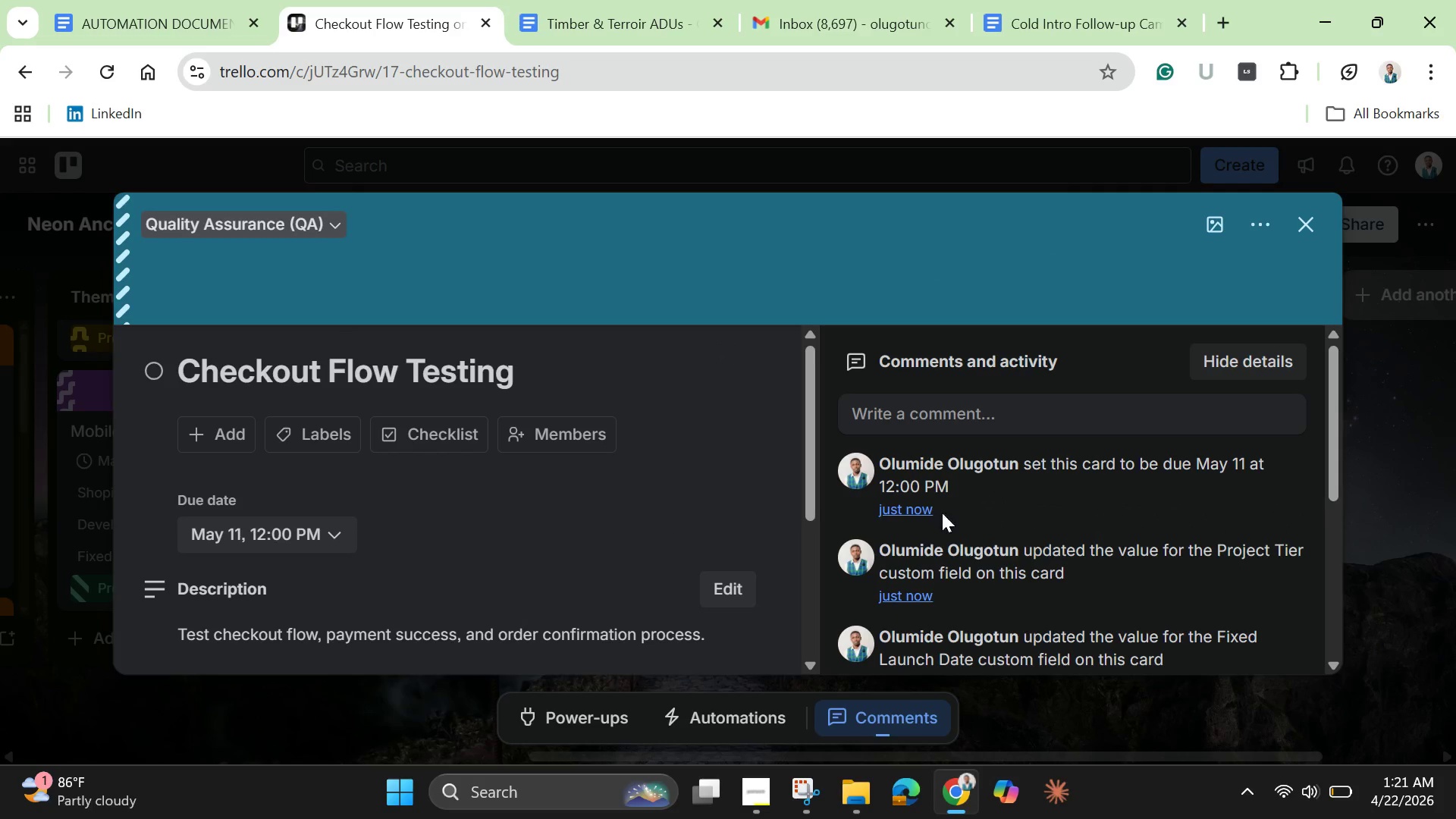 
wait(6.45)
 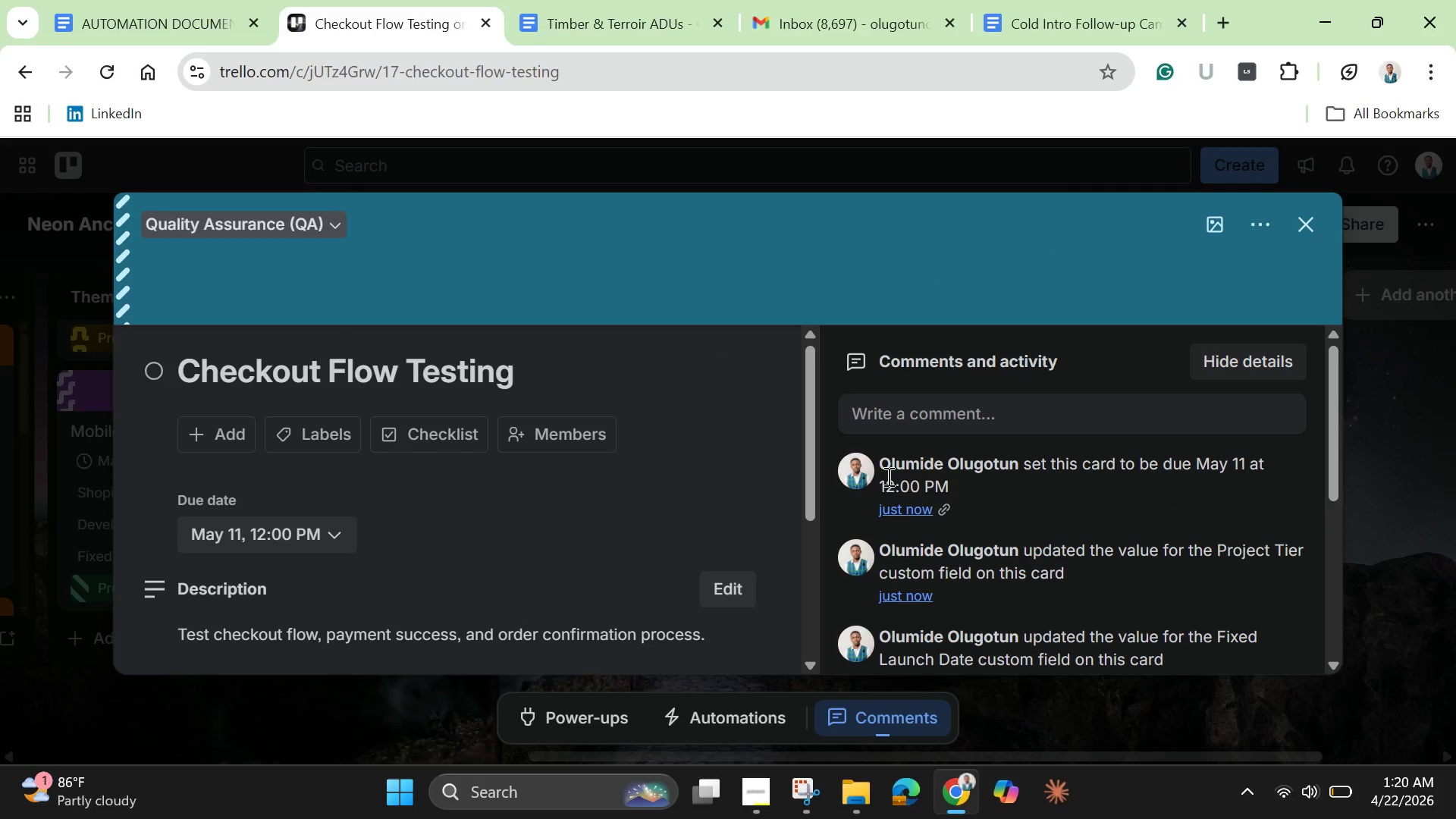 
left_click([1298, 217])
 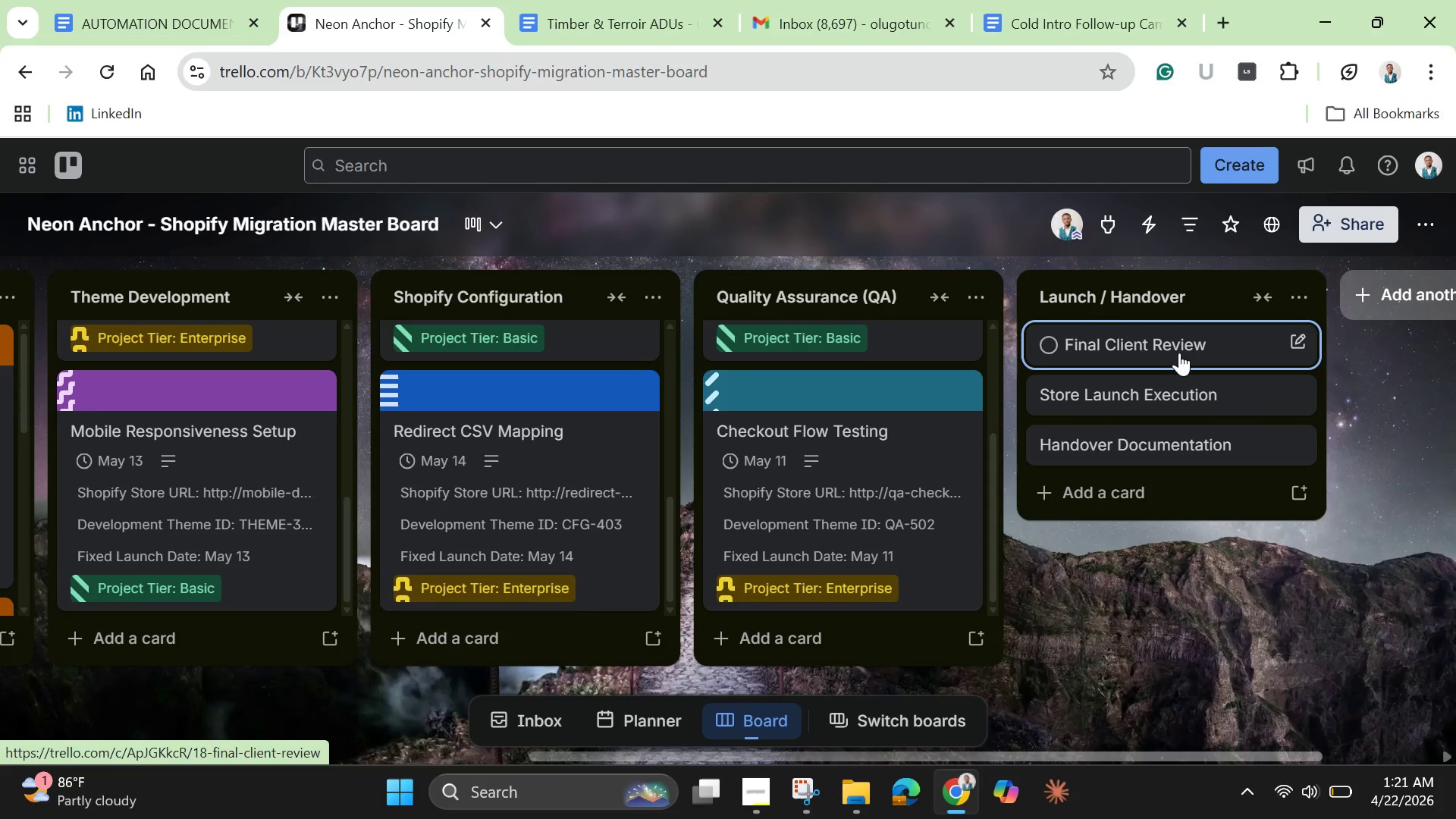 
left_click([1179, 353])
 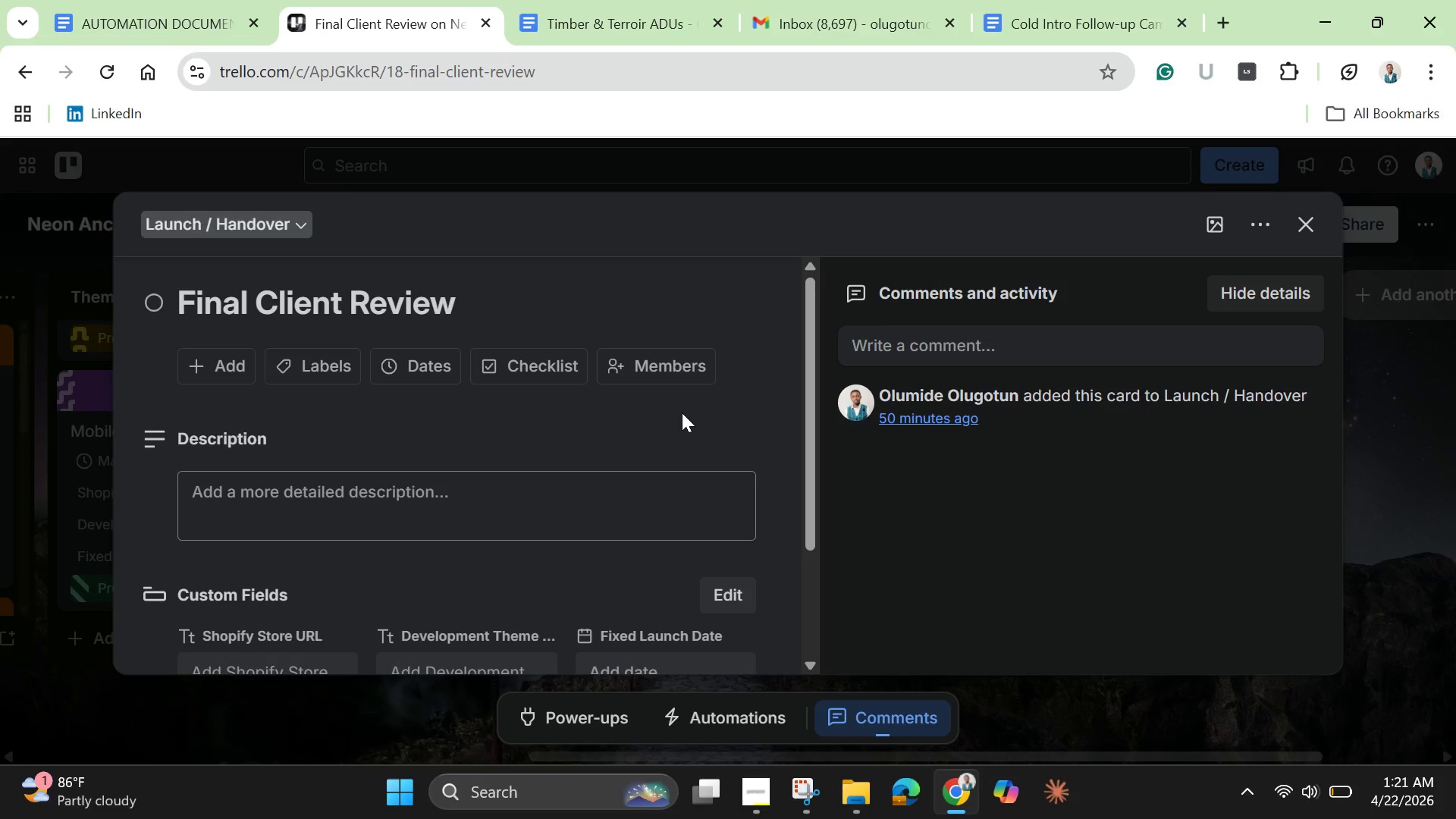 
wait(6.05)
 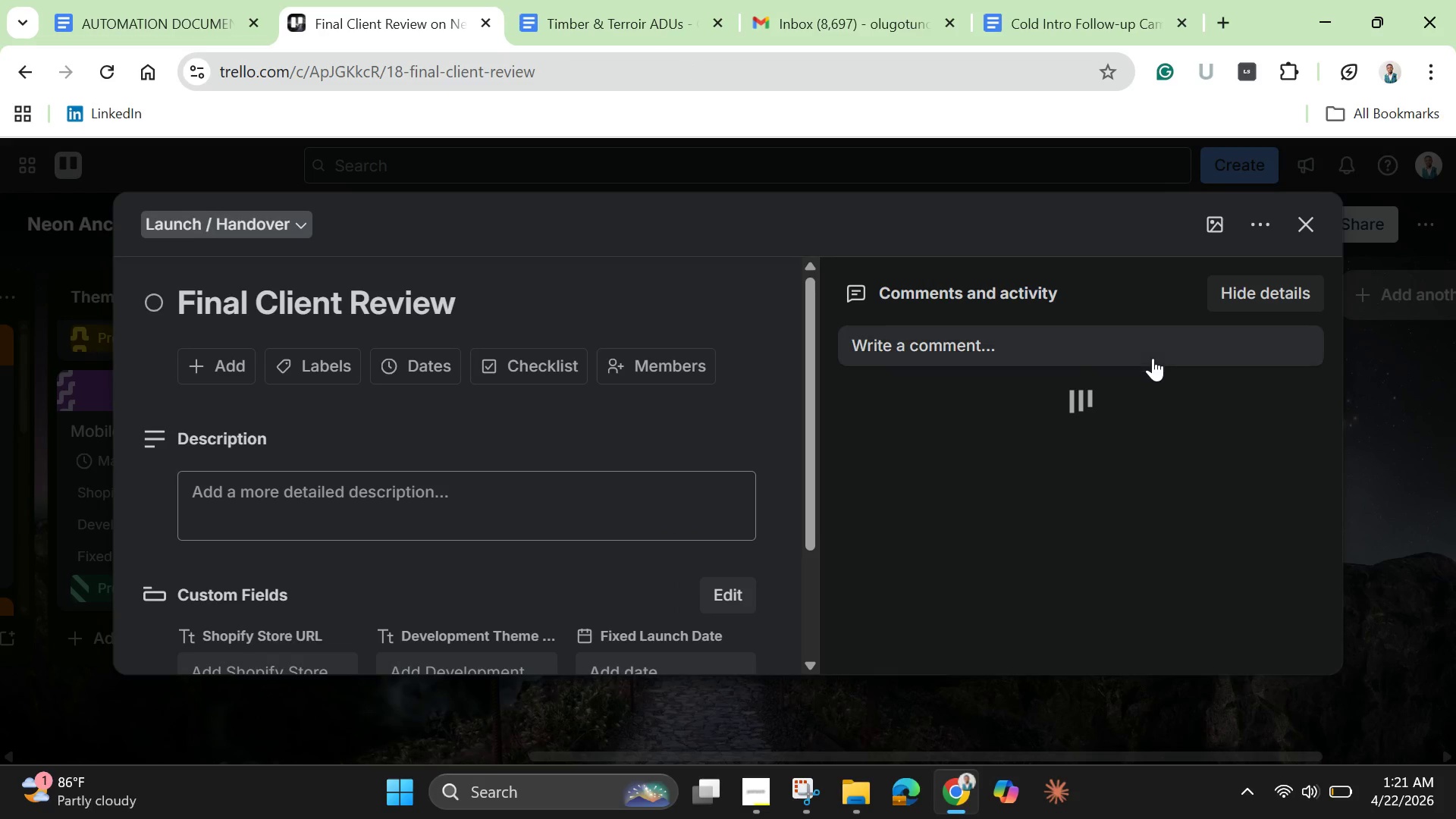 
left_click([433, 369])
 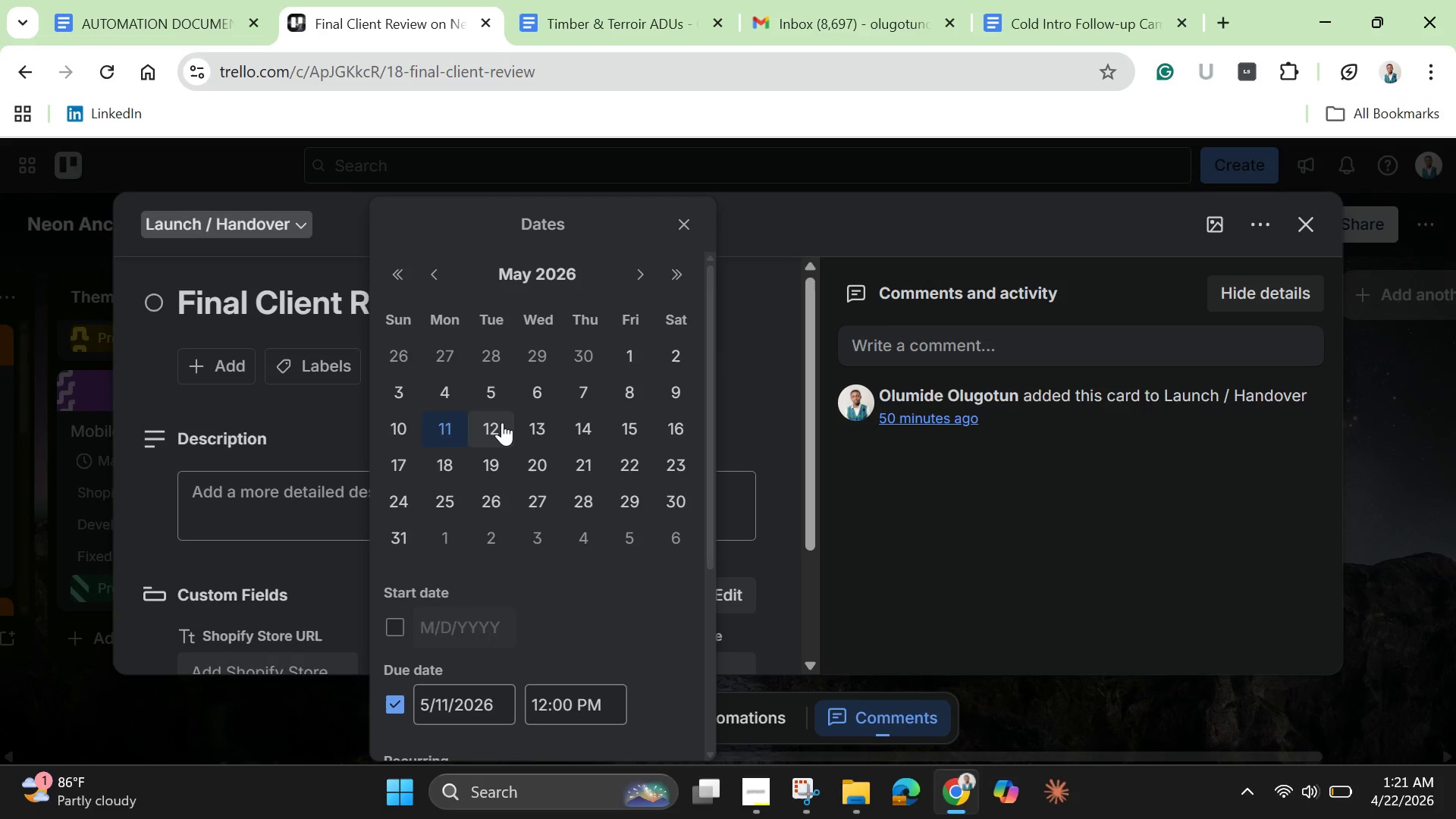 
left_click([502, 422])
 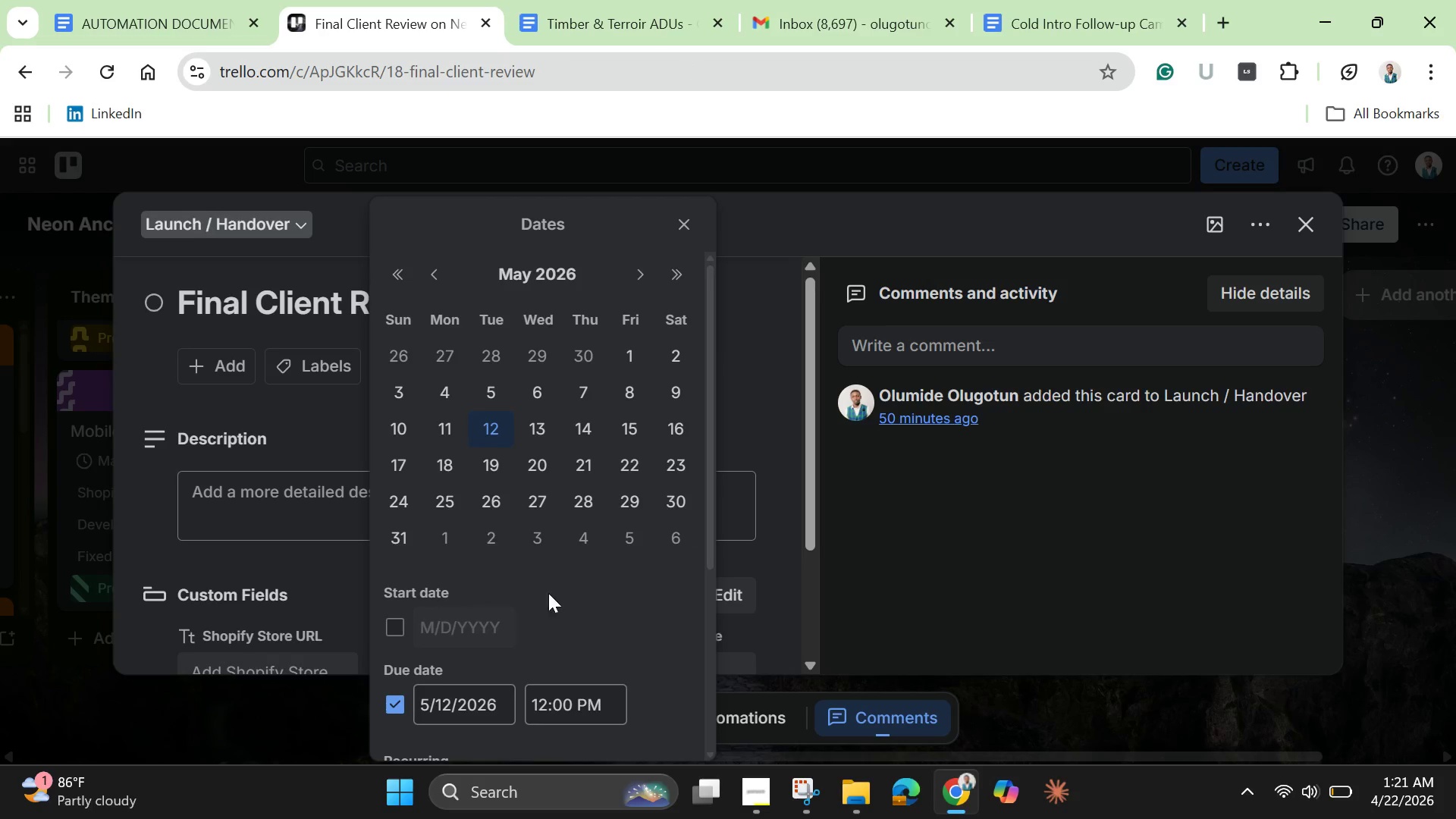 
scroll: coordinate [554, 615], scroll_direction: down, amount: 2.0
 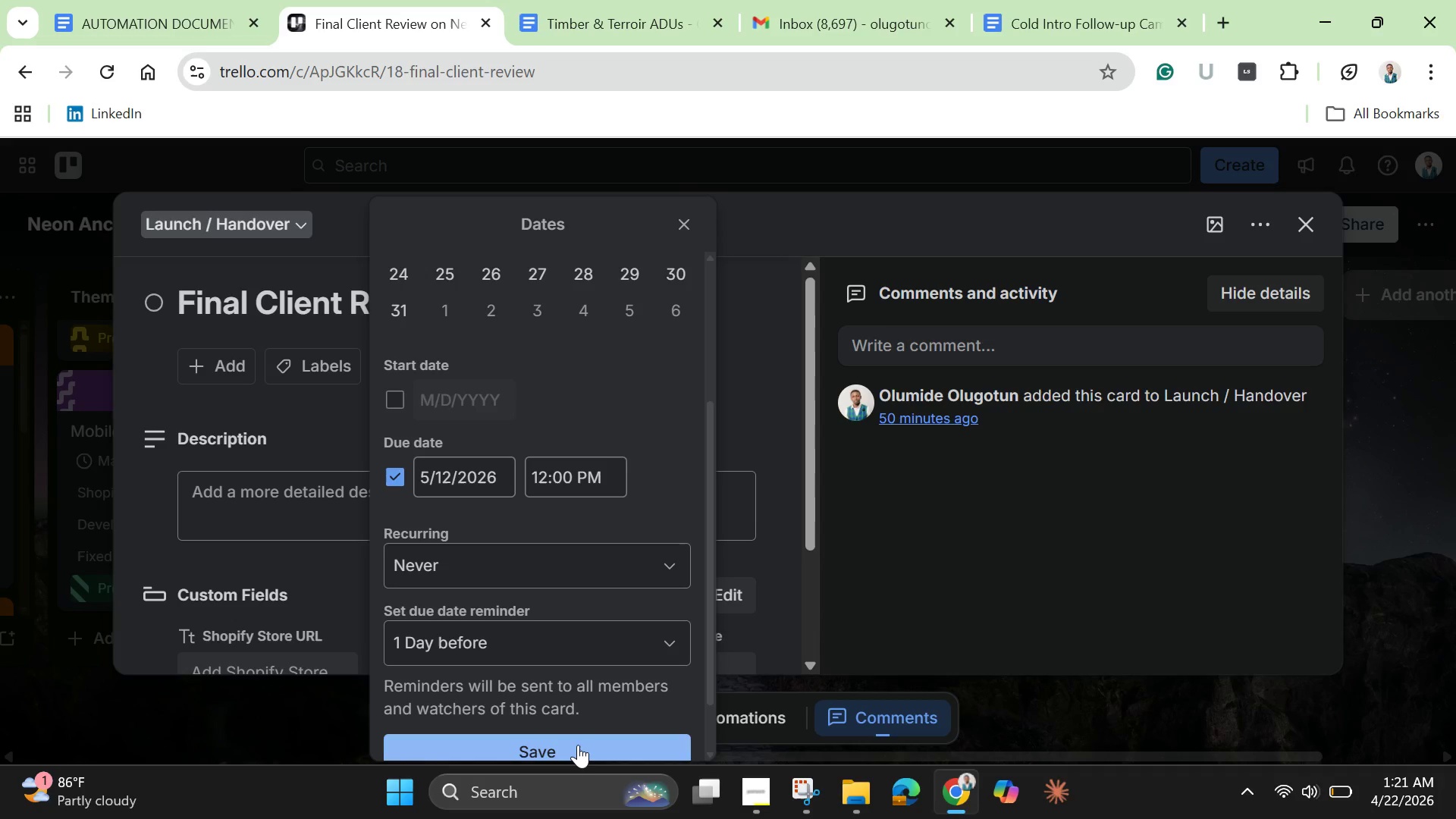 
left_click([576, 745])
 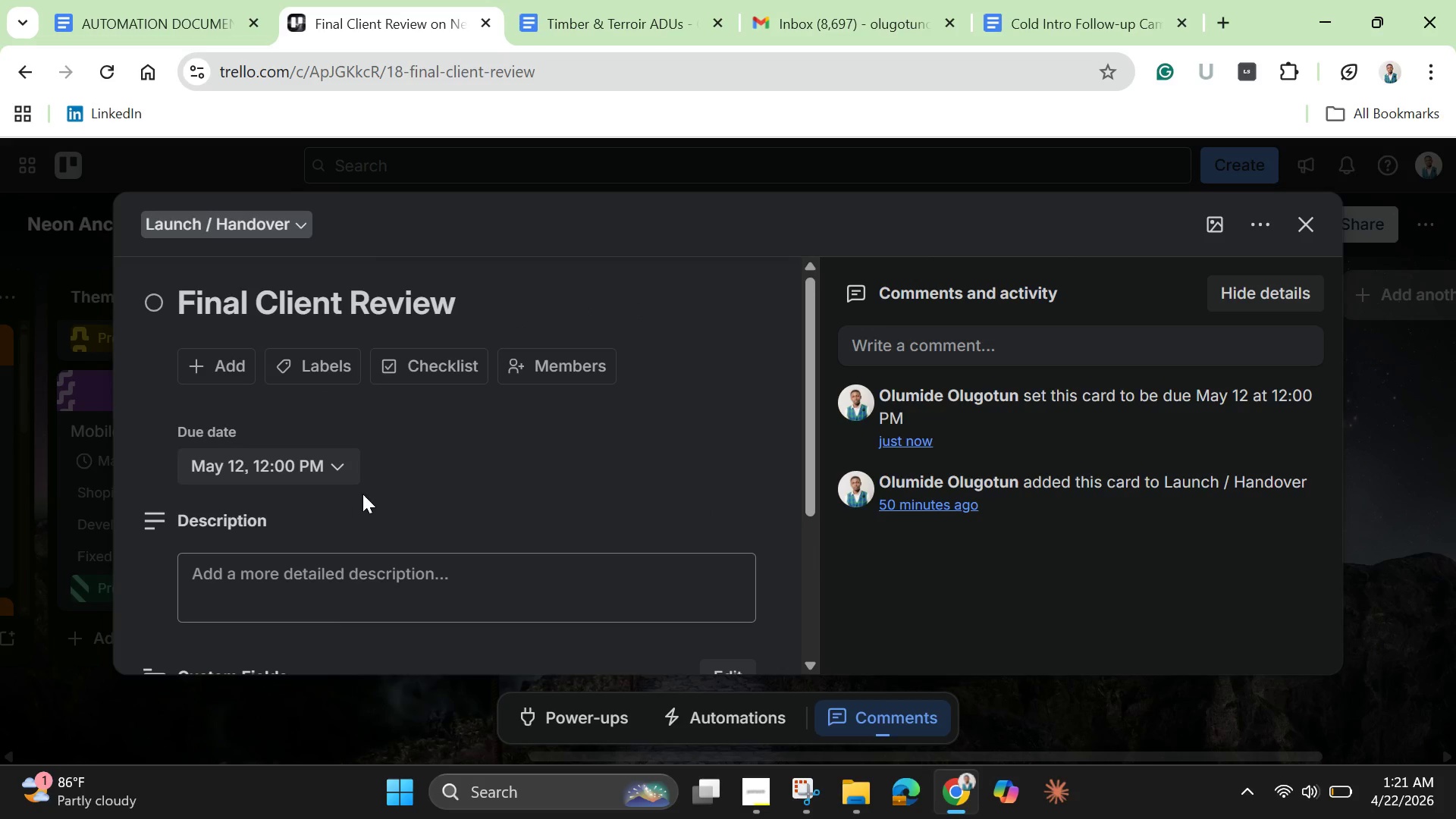 
scroll: coordinate [432, 463], scroll_direction: down, amount: 2.0
 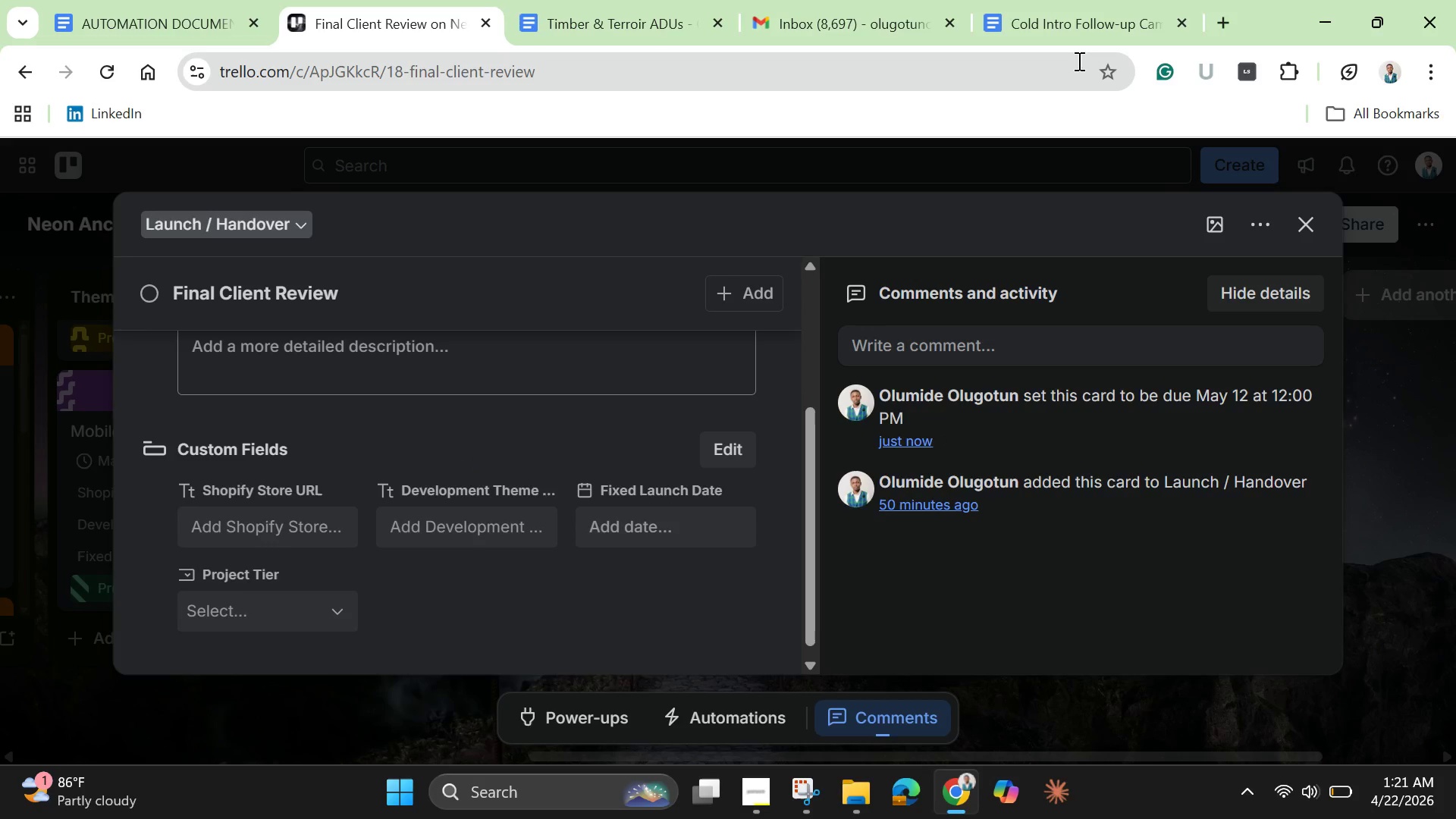 
left_click([635, 6])
 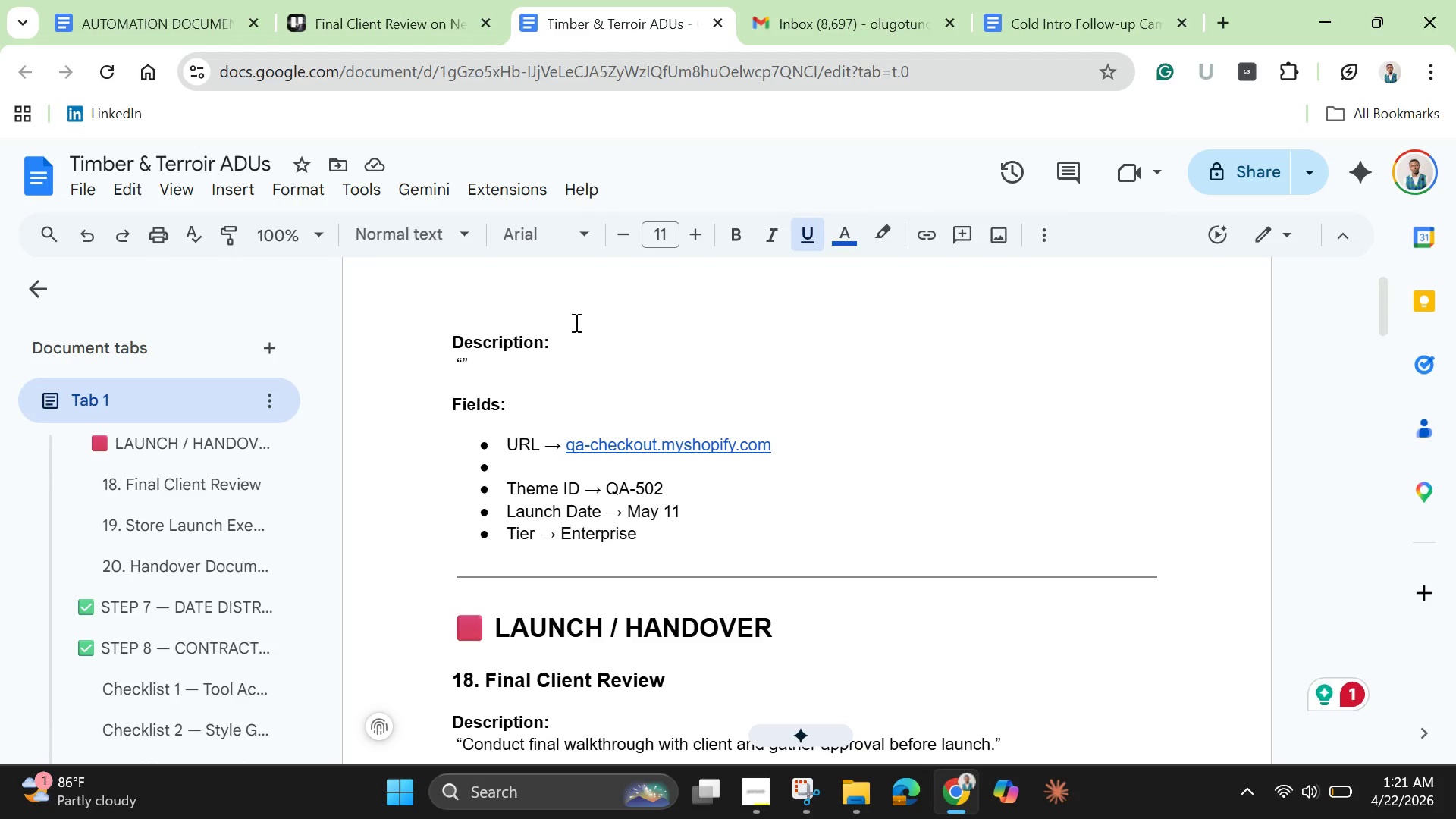 
scroll: coordinate [599, 376], scroll_direction: down, amount: 2.0
 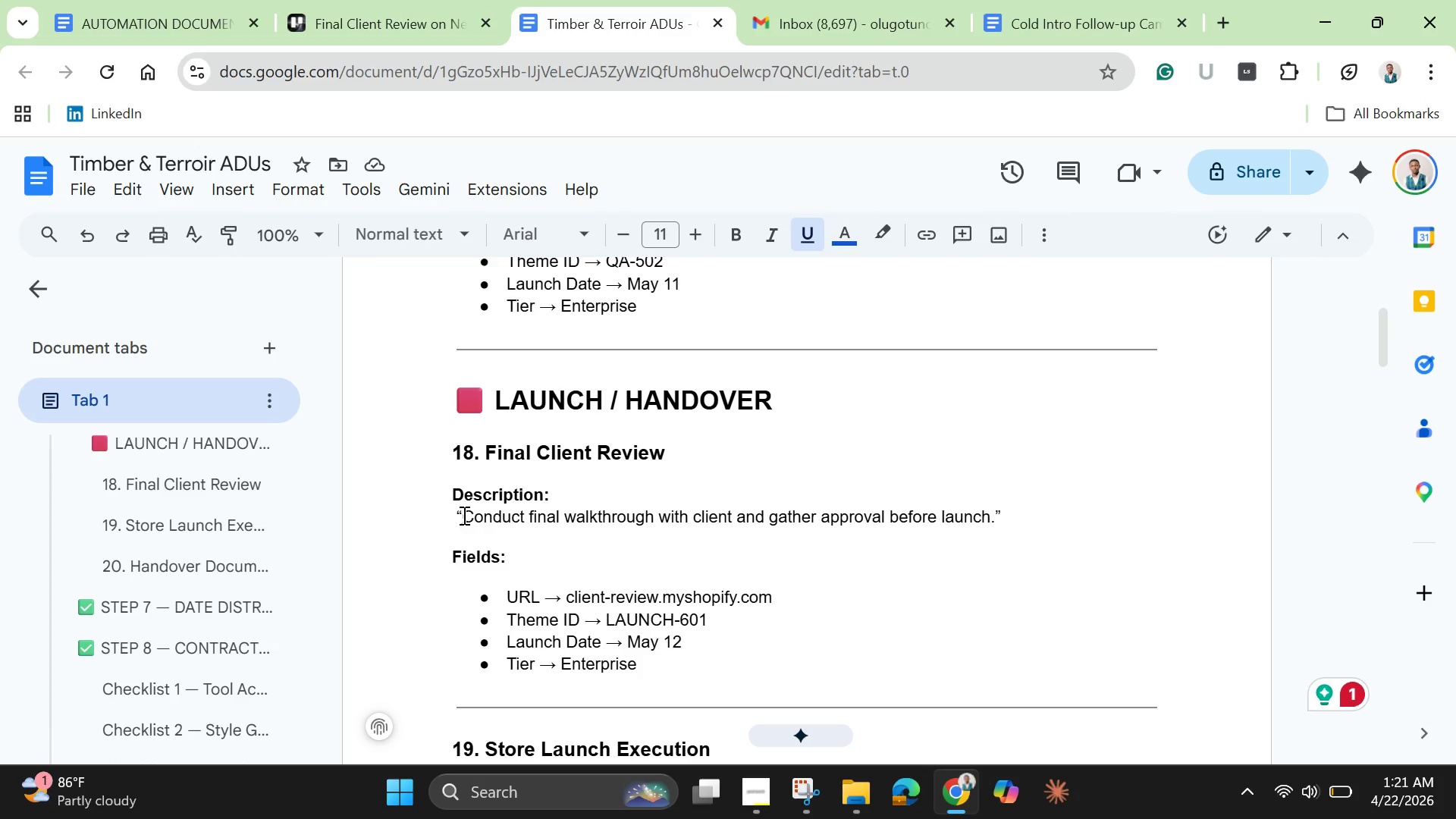 
left_click_drag(start_coordinate=[463, 515], to_coordinate=[995, 511])
 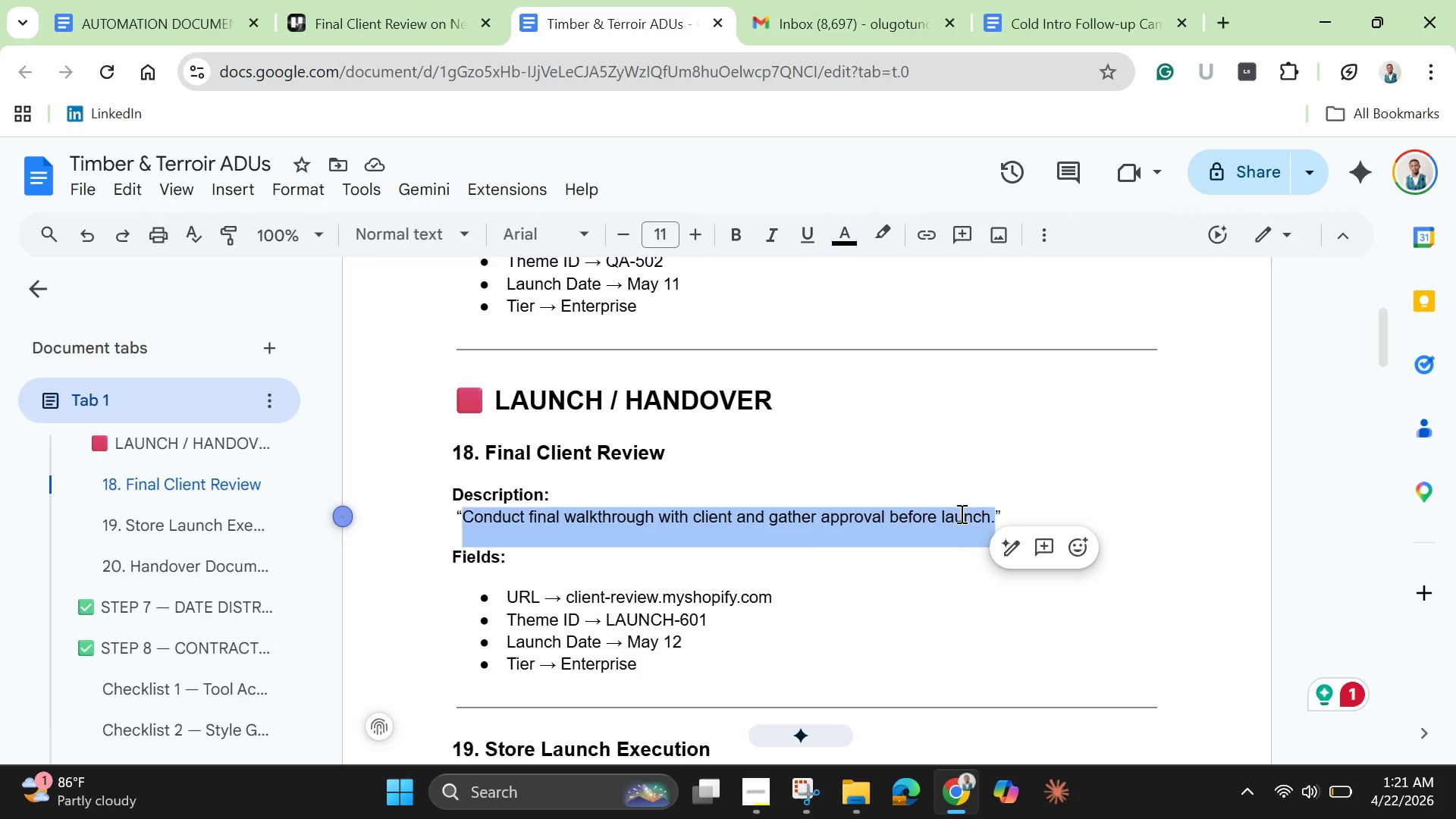 
right_click([960, 513])
 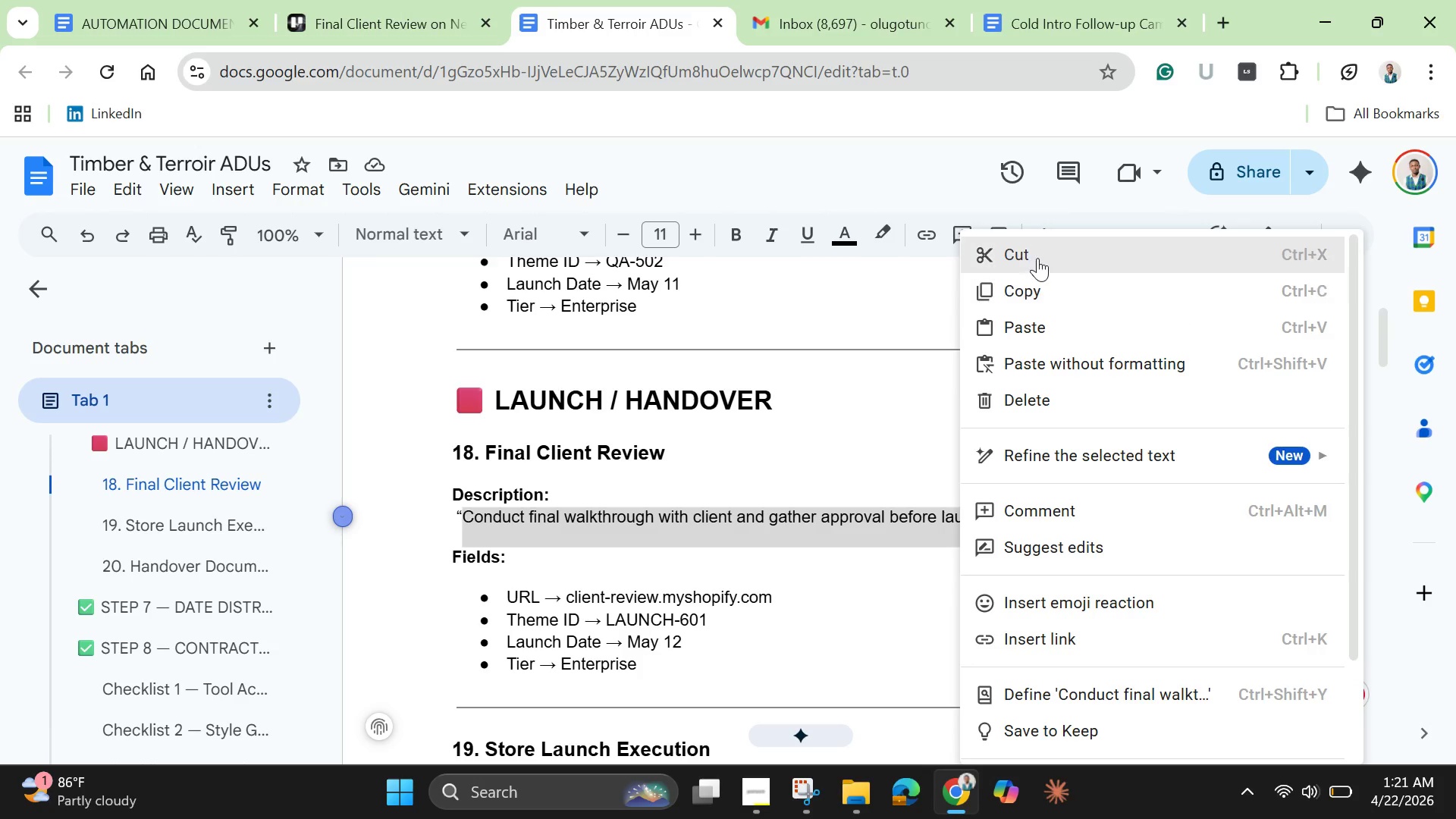 
left_click([1037, 257])
 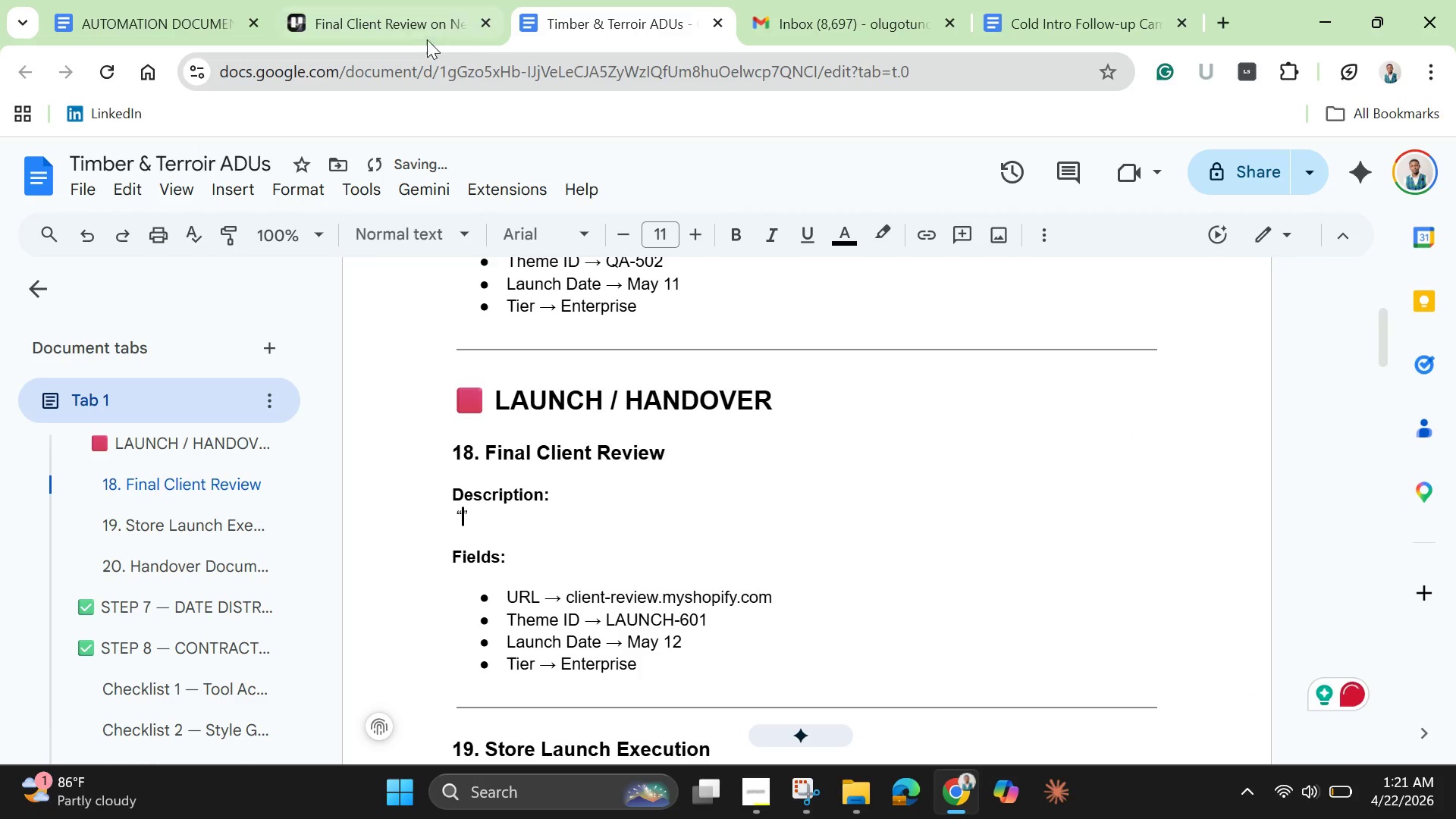 
left_click([405, 14])
 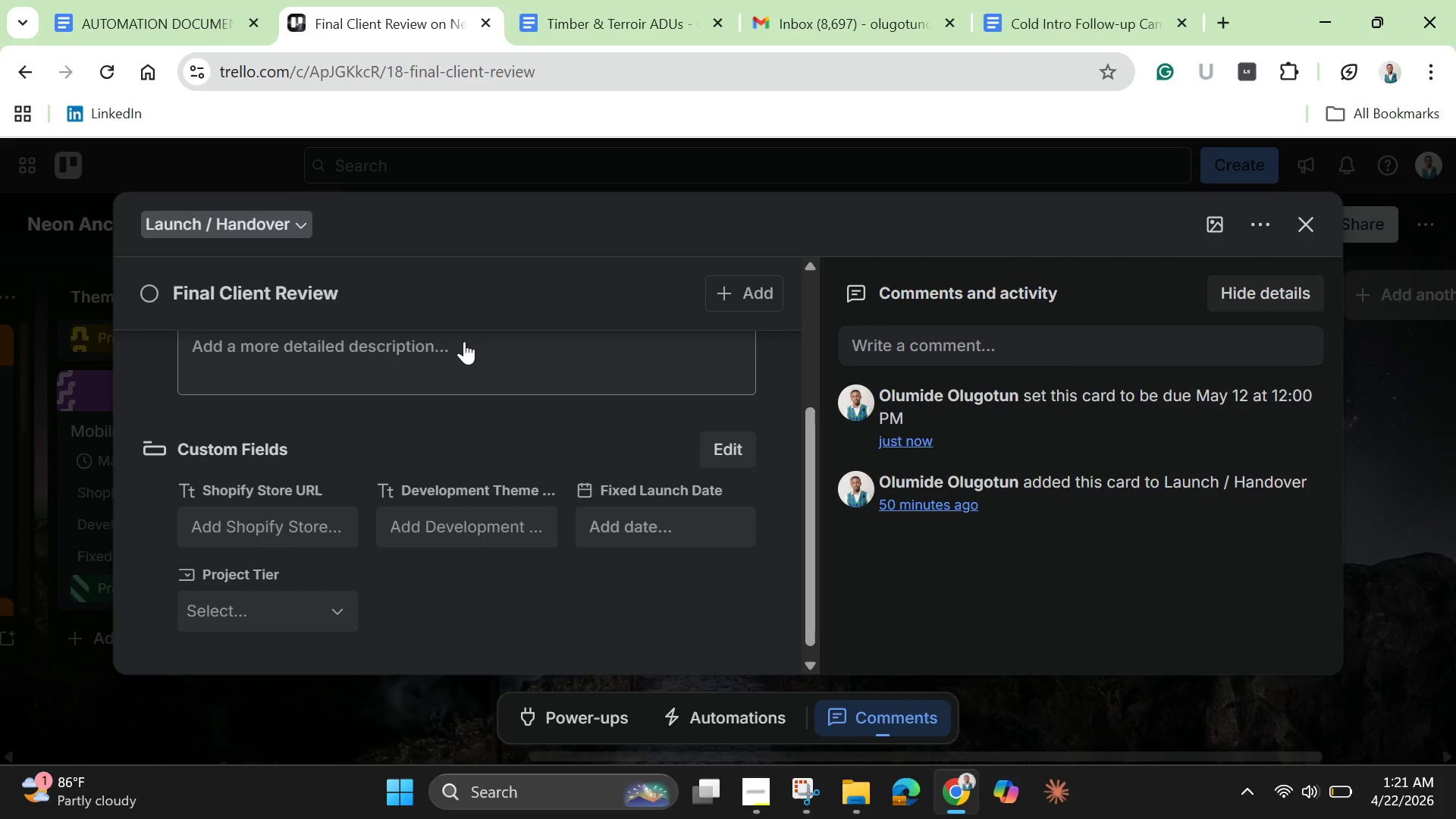 
left_click([464, 341])
 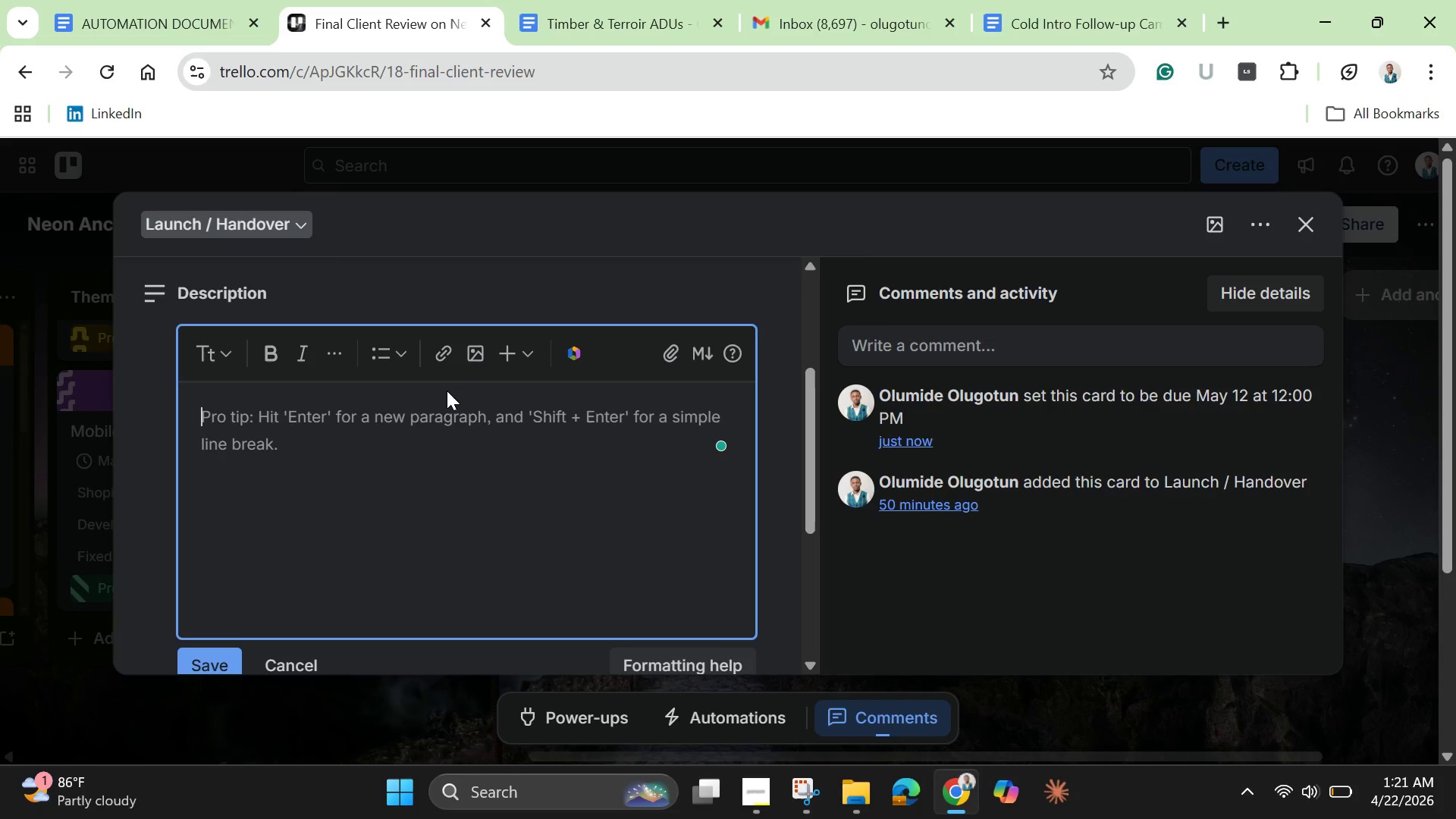 
key(Control+V)
 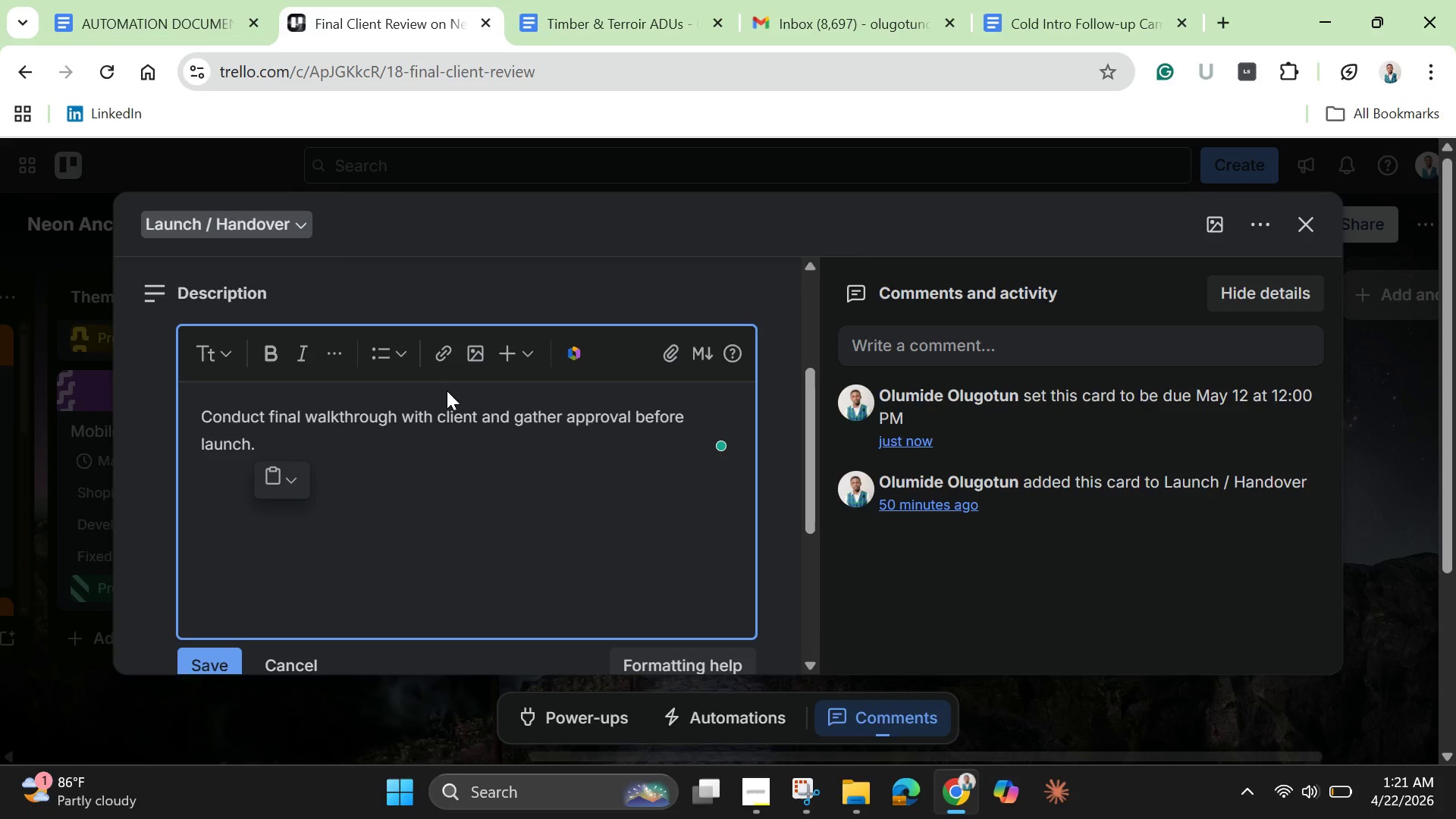 
scroll: coordinate [447, 391], scroll_direction: down, amount: 2.0
 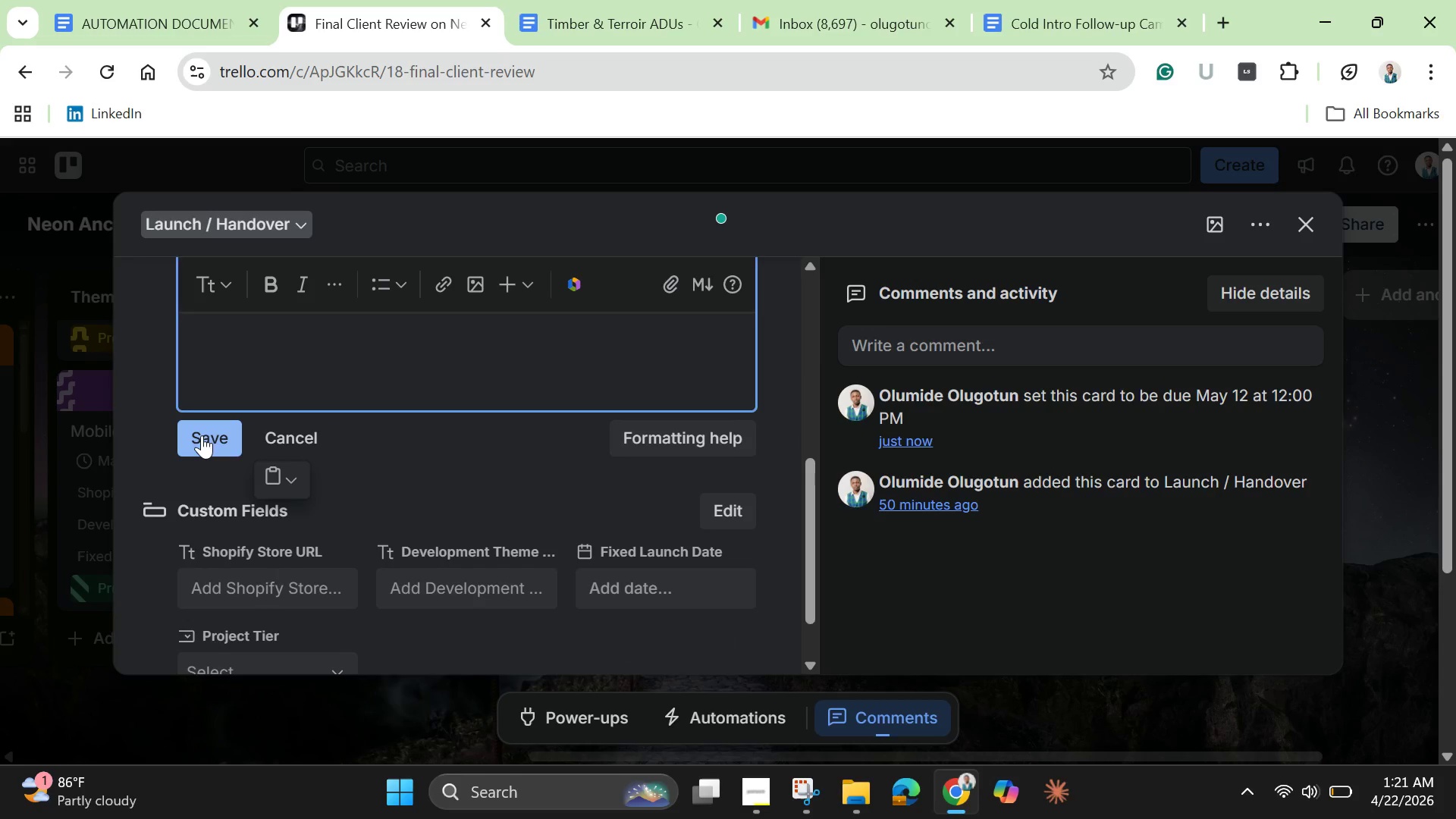 
left_click([205, 435])
 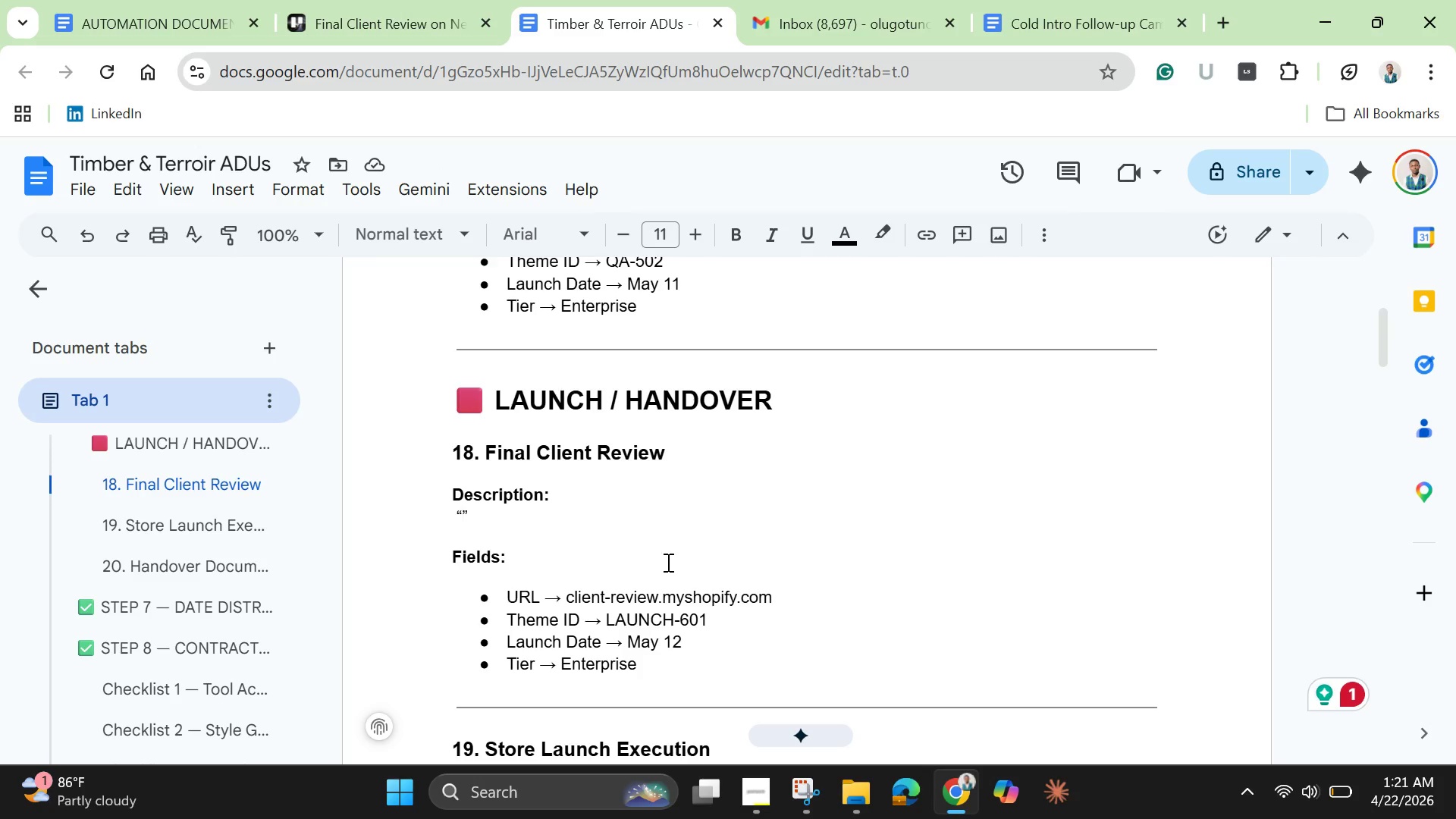 
left_click([771, 601])
 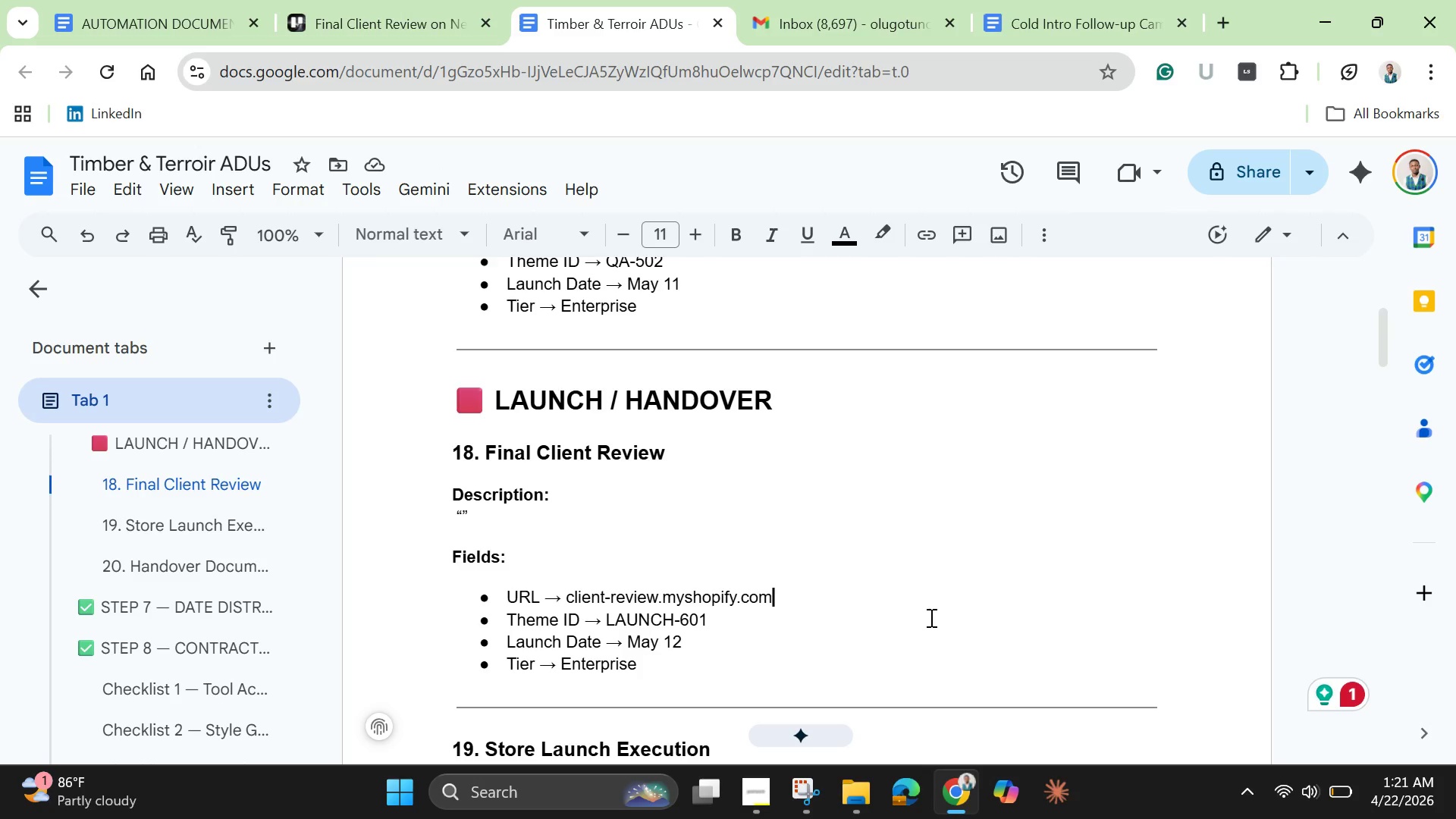 
key(Enter)
 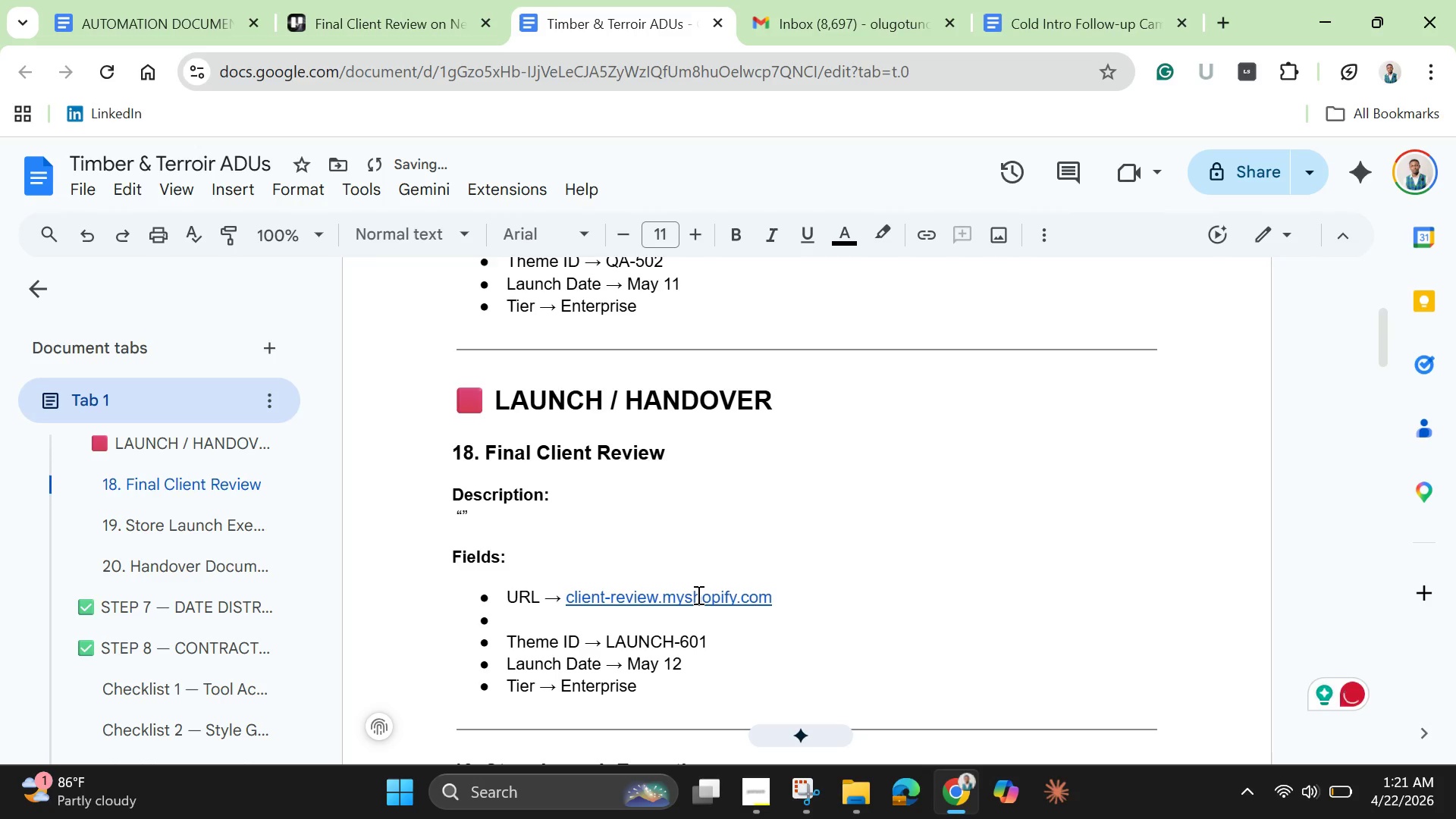 
left_click([697, 595])
 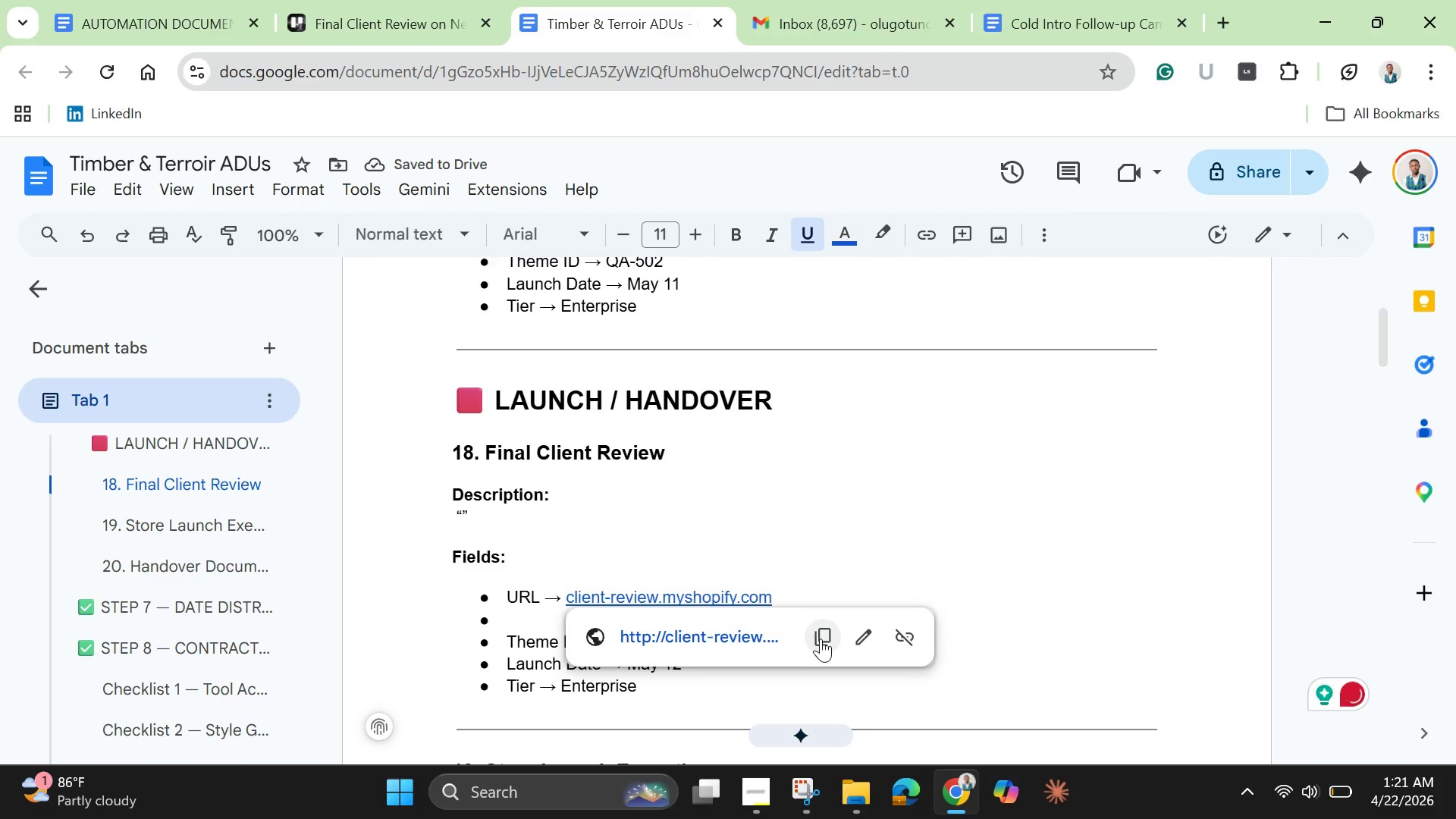 
left_click([824, 639])
 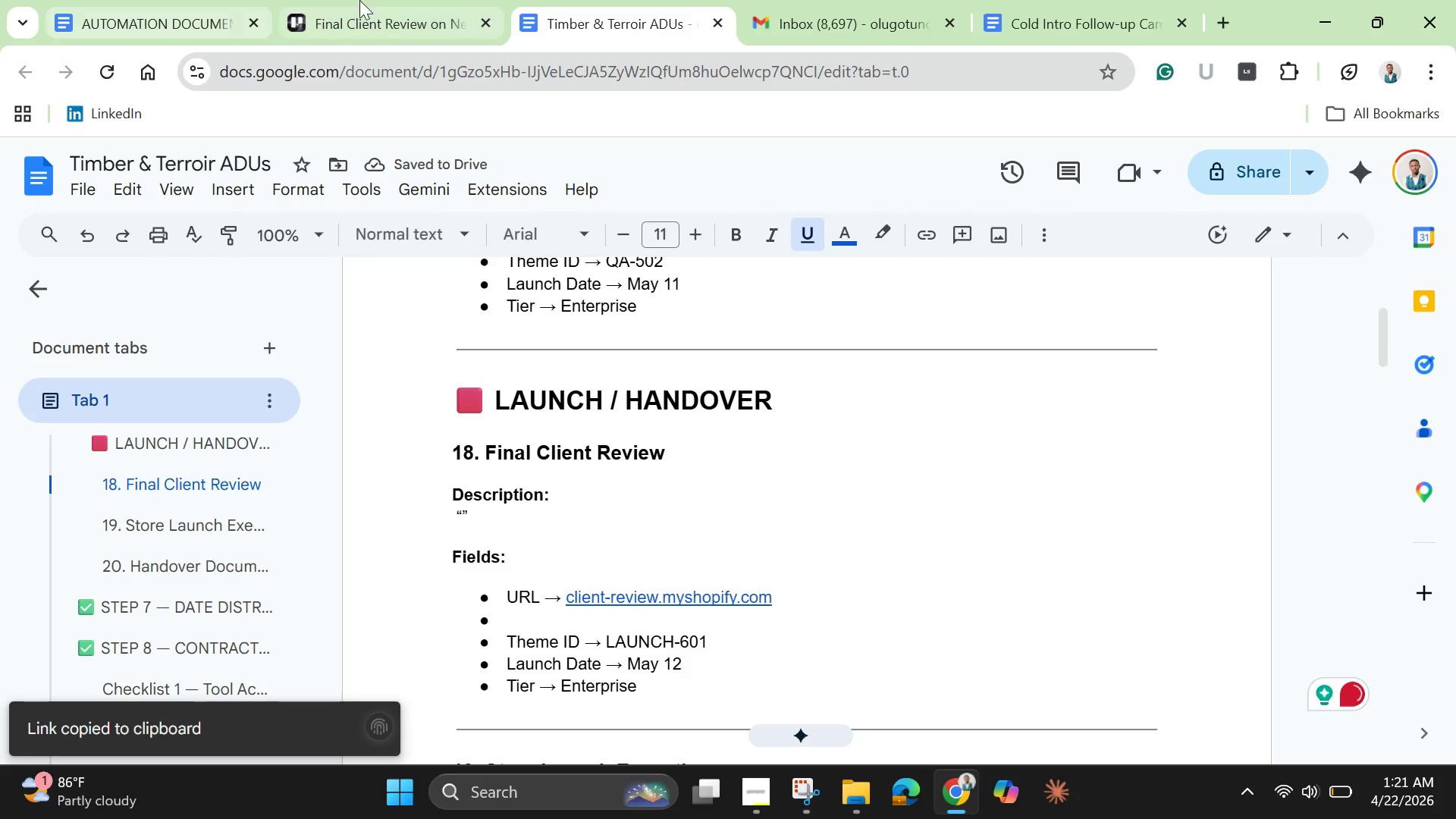 
left_click([367, 0])
 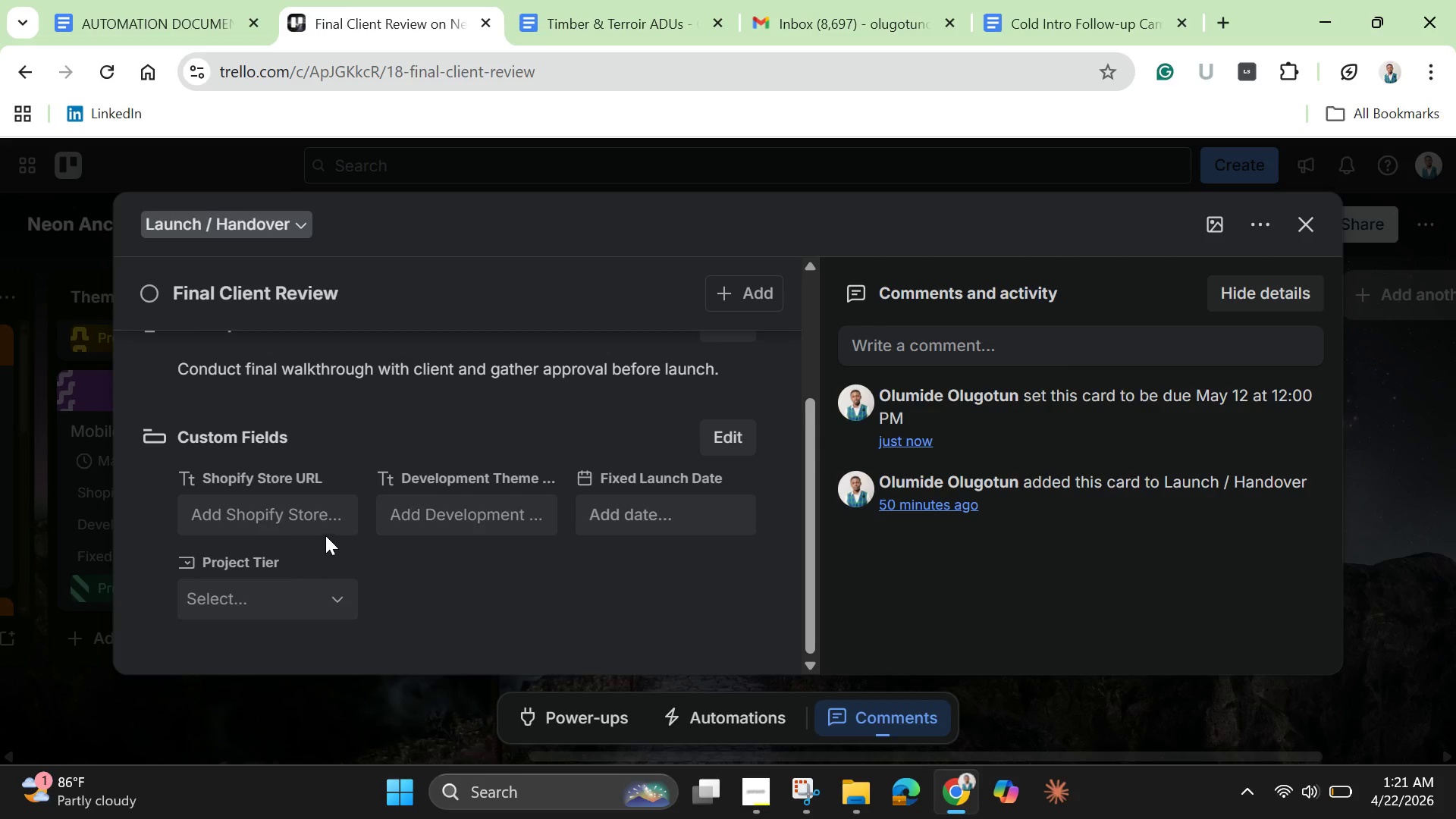 
left_click([317, 524])
 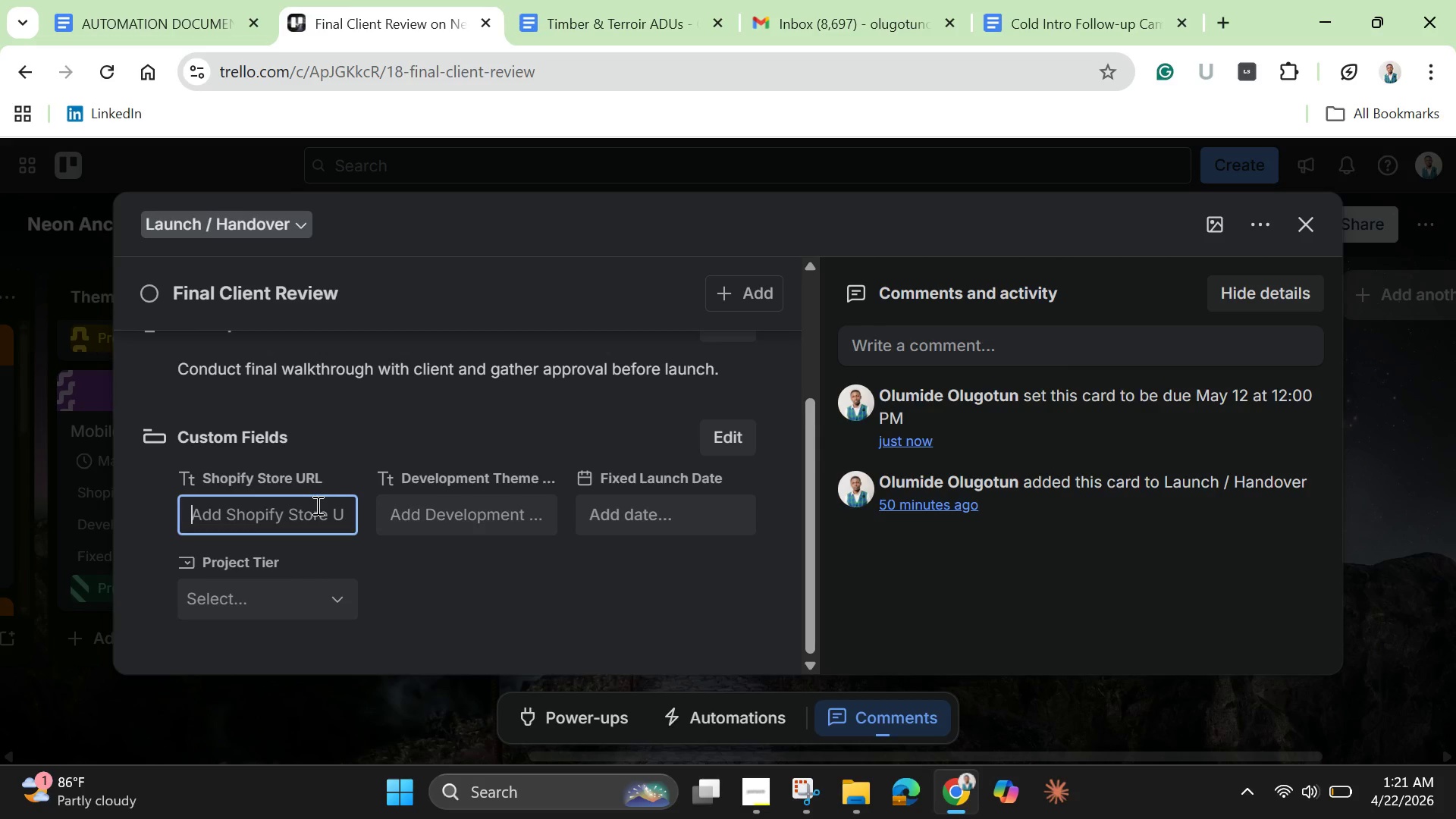 
key(Control+V)
 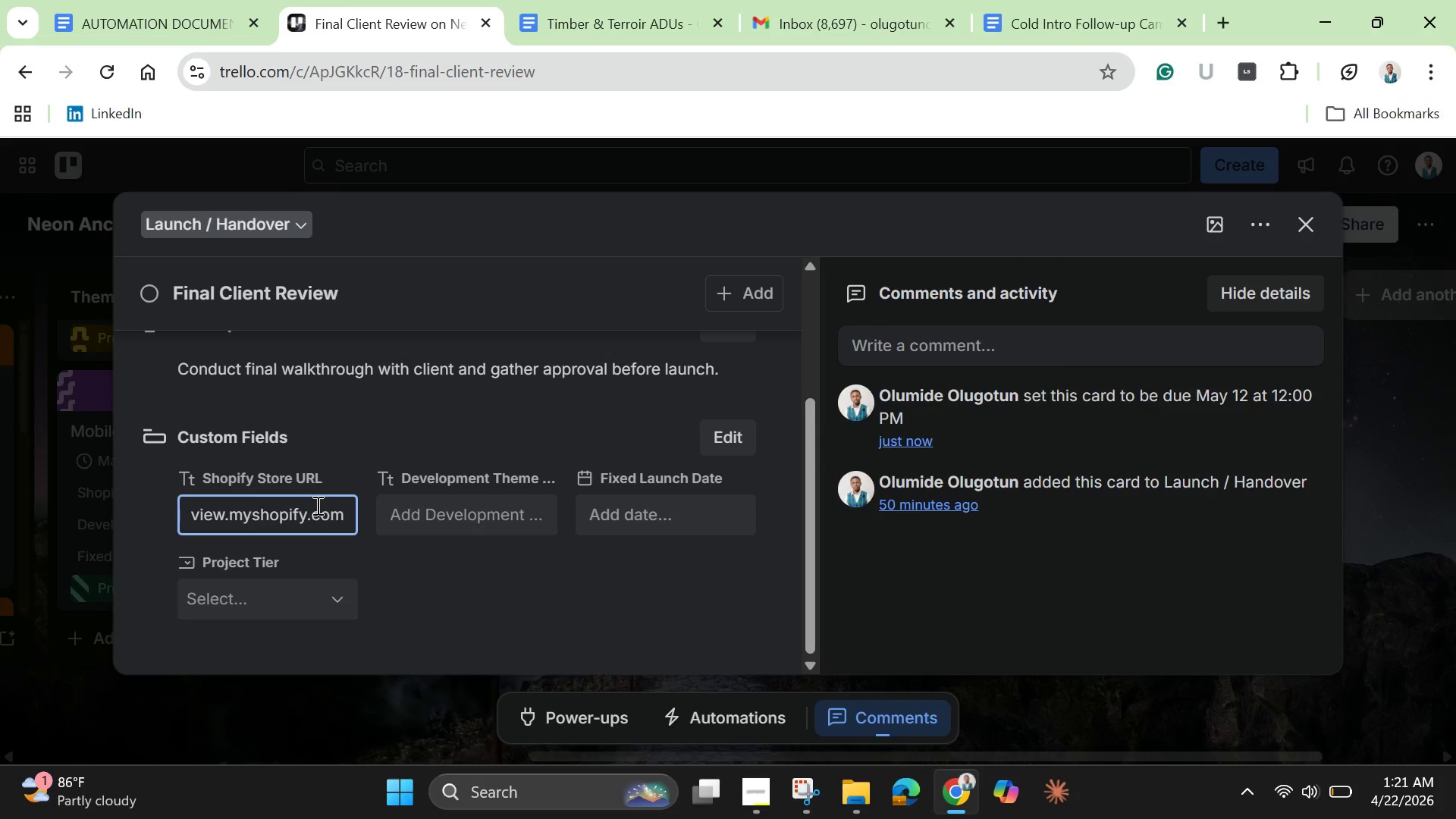 
key(Enter)
 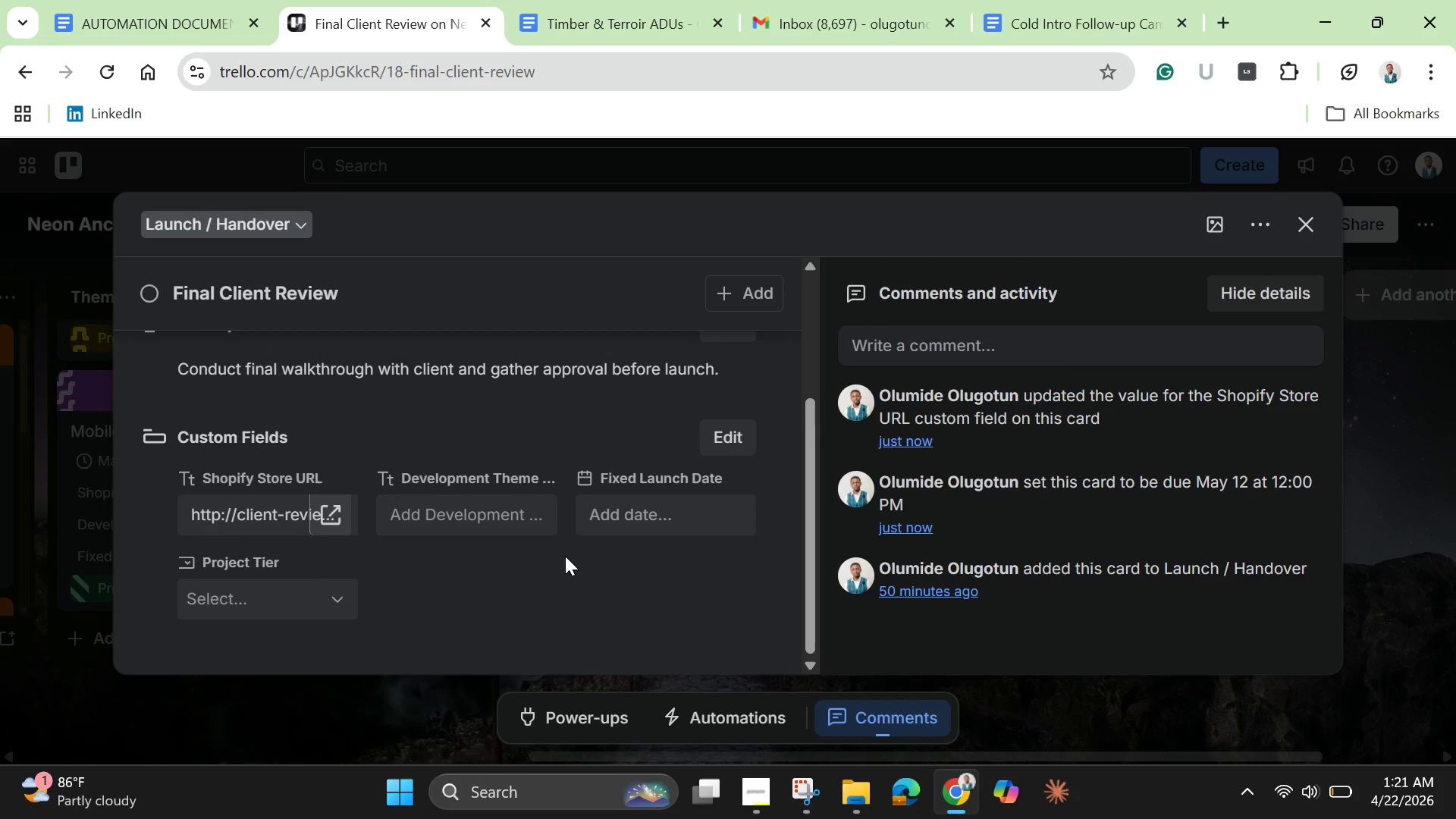 
left_click([490, 513])
 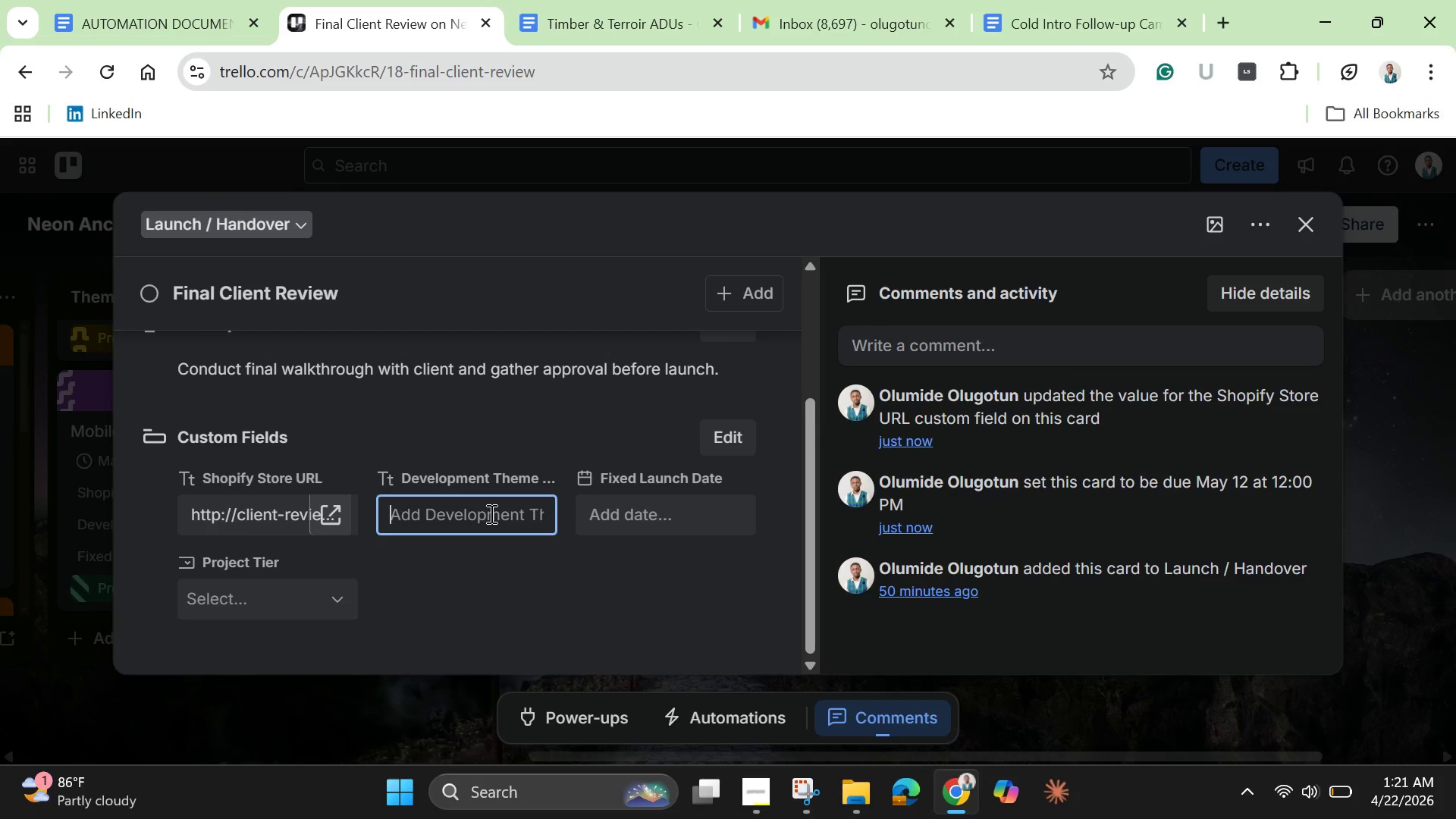 
type(LAUNCH-601)
 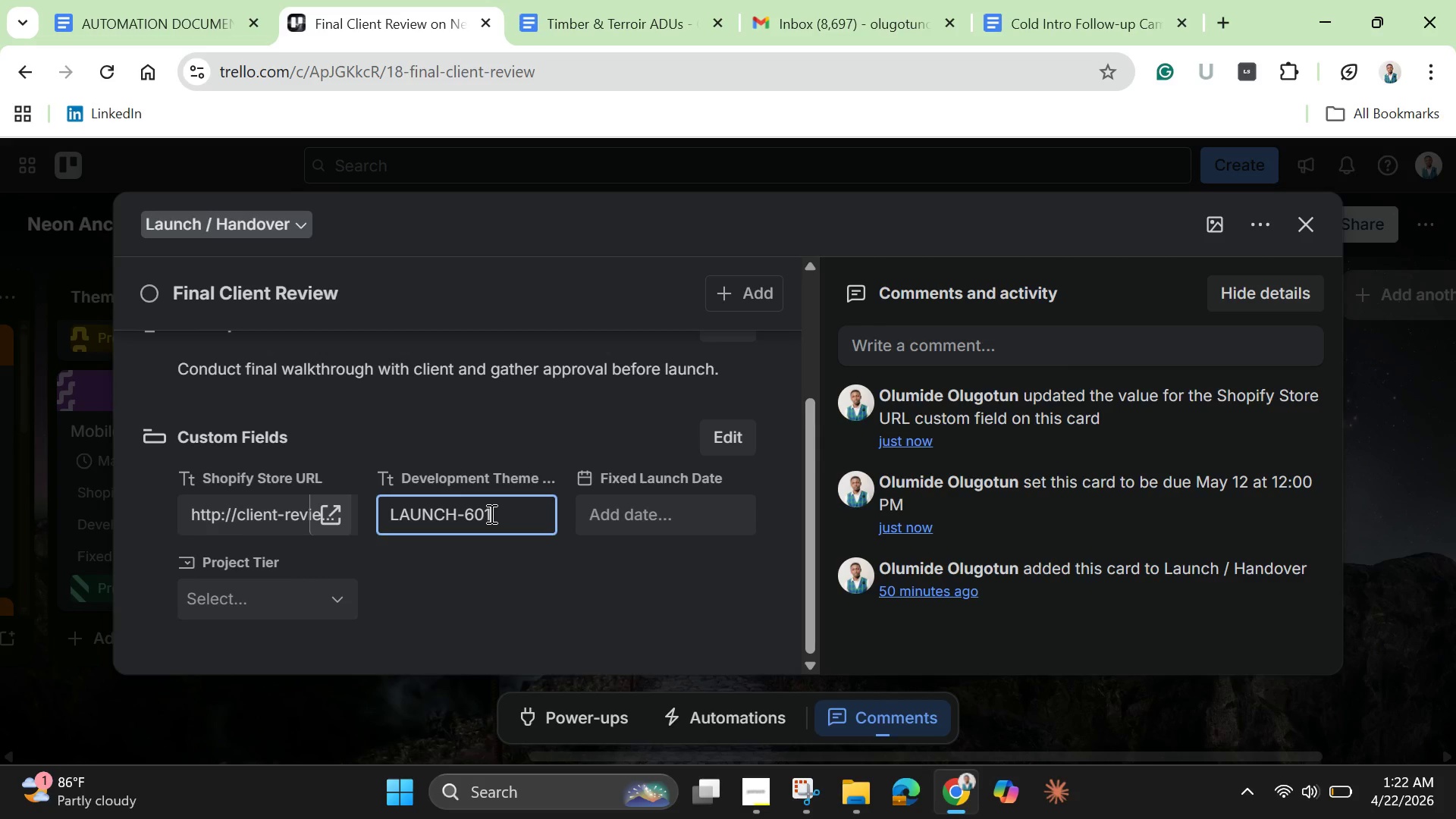 
key(Enter)
 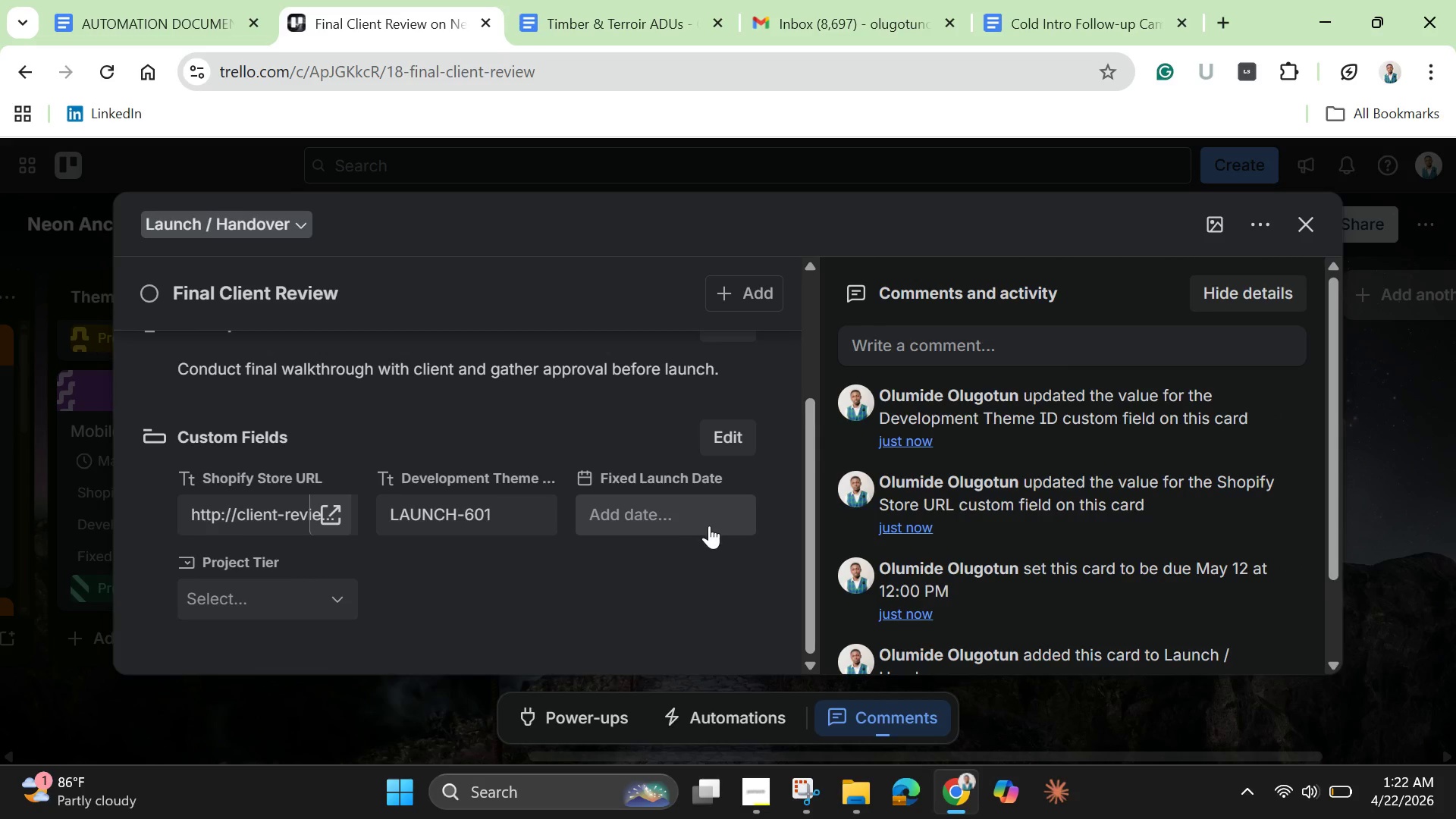 
left_click([709, 509])
 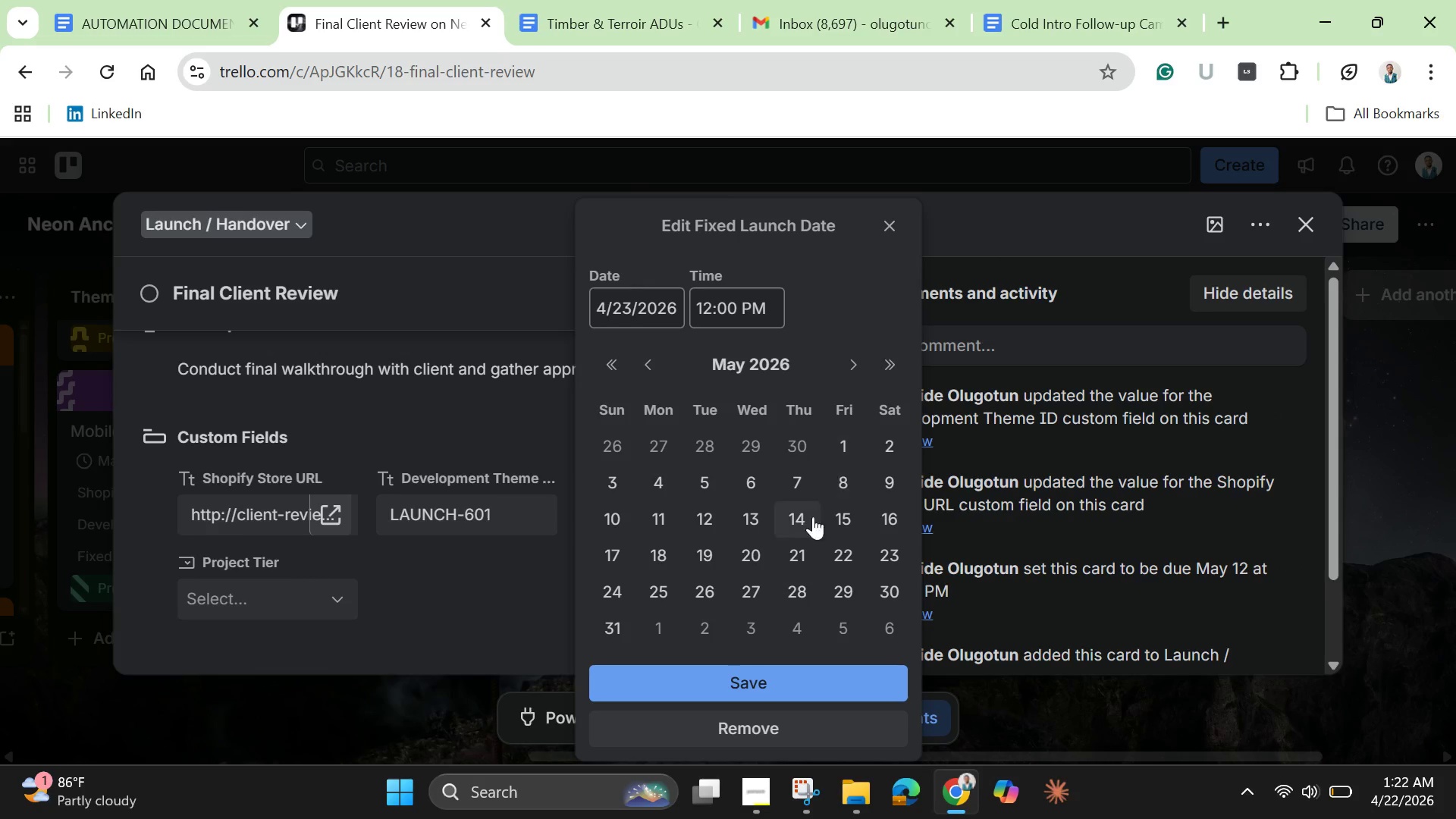 
left_click([717, 519])
 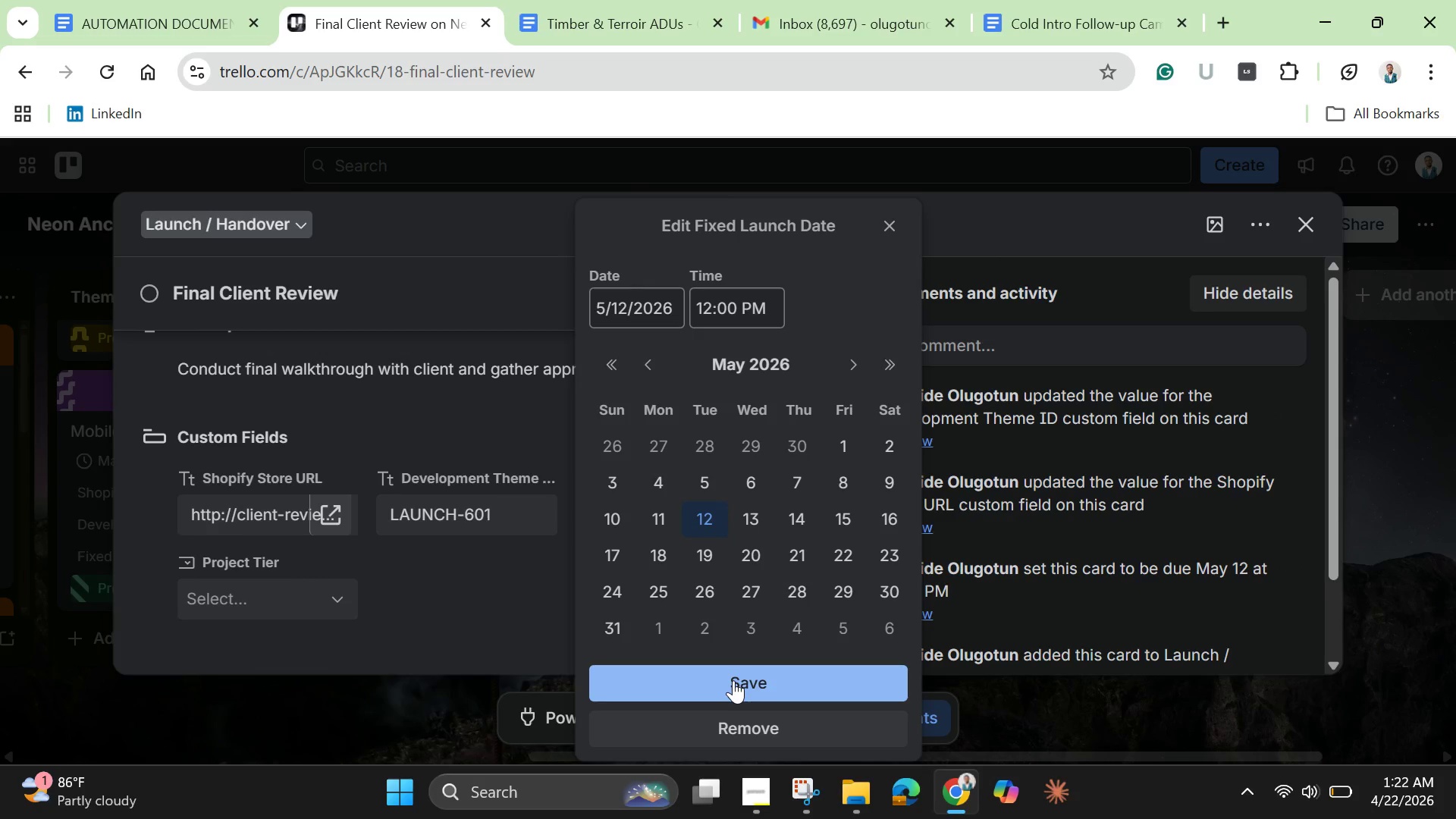 
left_click([737, 680])
 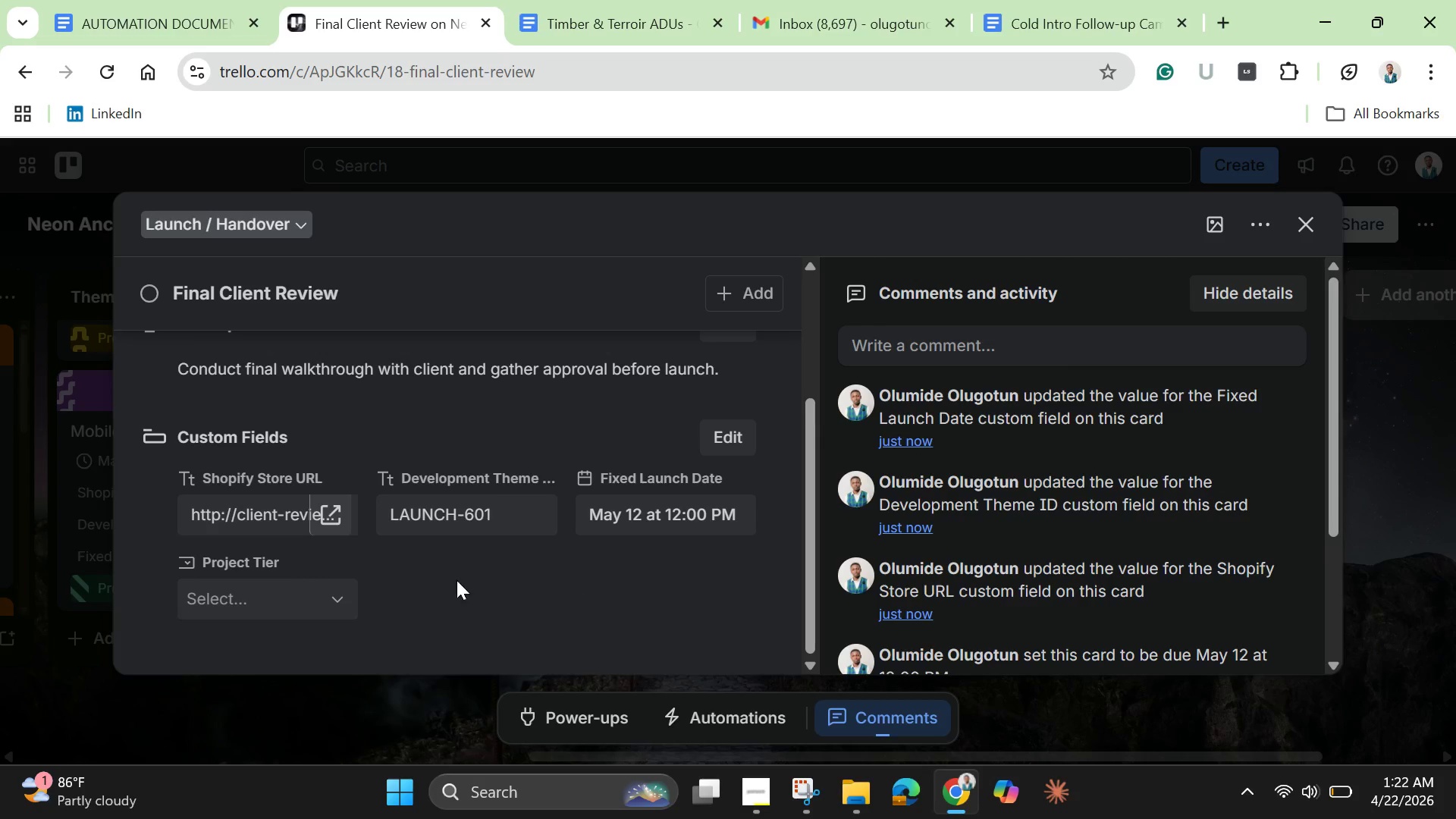 
left_click([310, 594])
 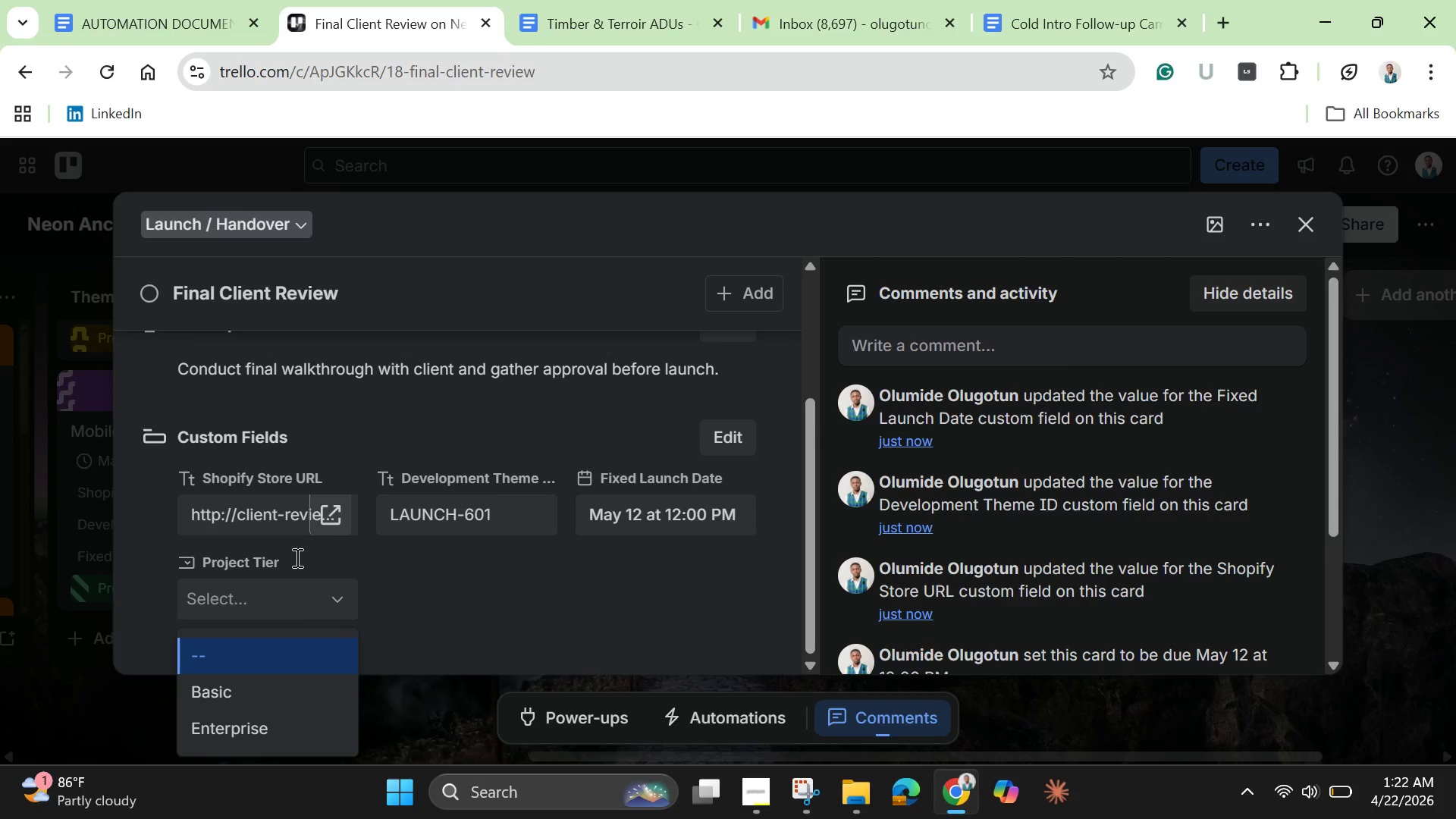 
left_click([267, 725])
 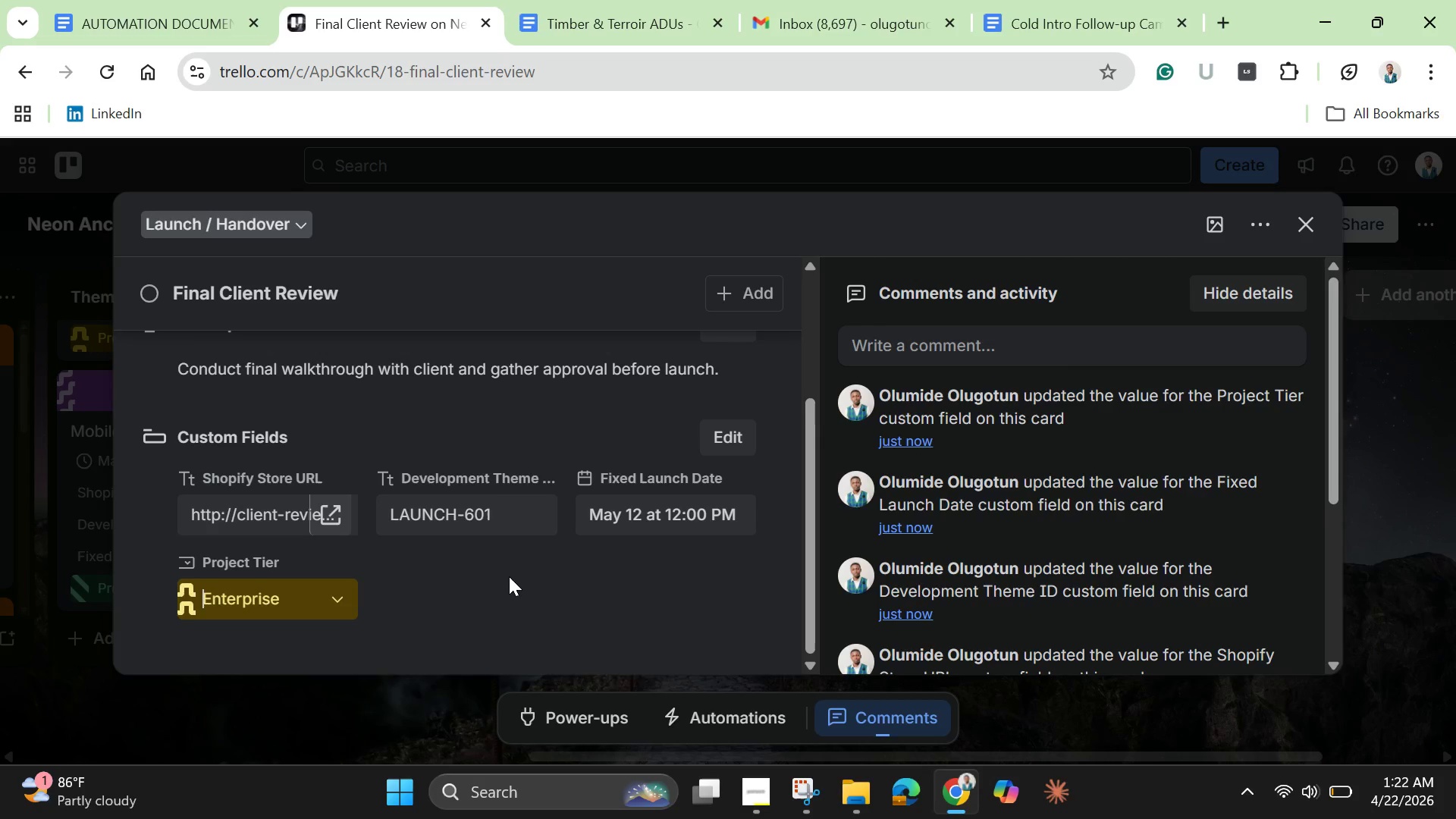 
left_click([509, 576])
 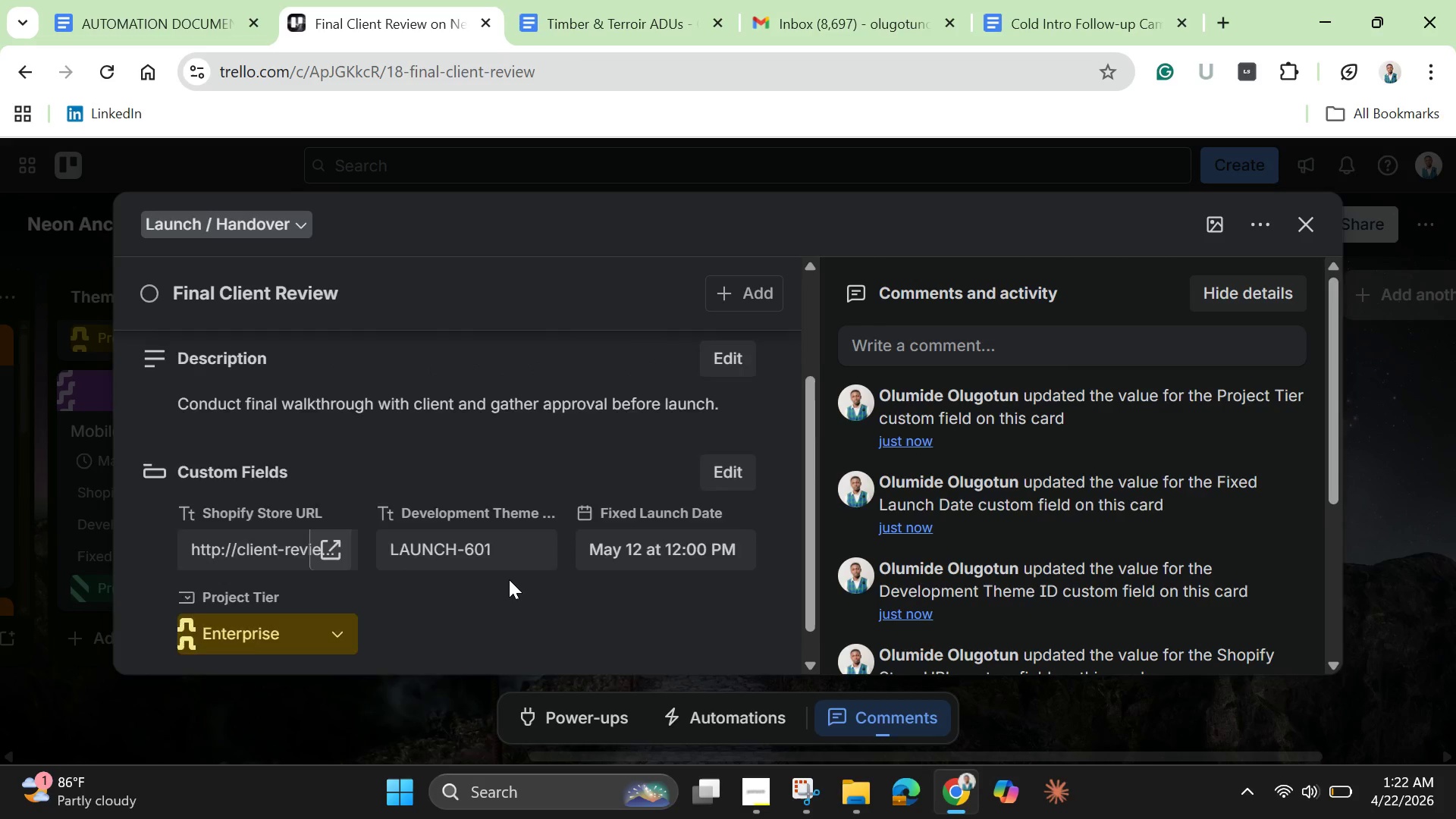 
scroll: coordinate [509, 579], scroll_direction: up, amount: 4.0
 